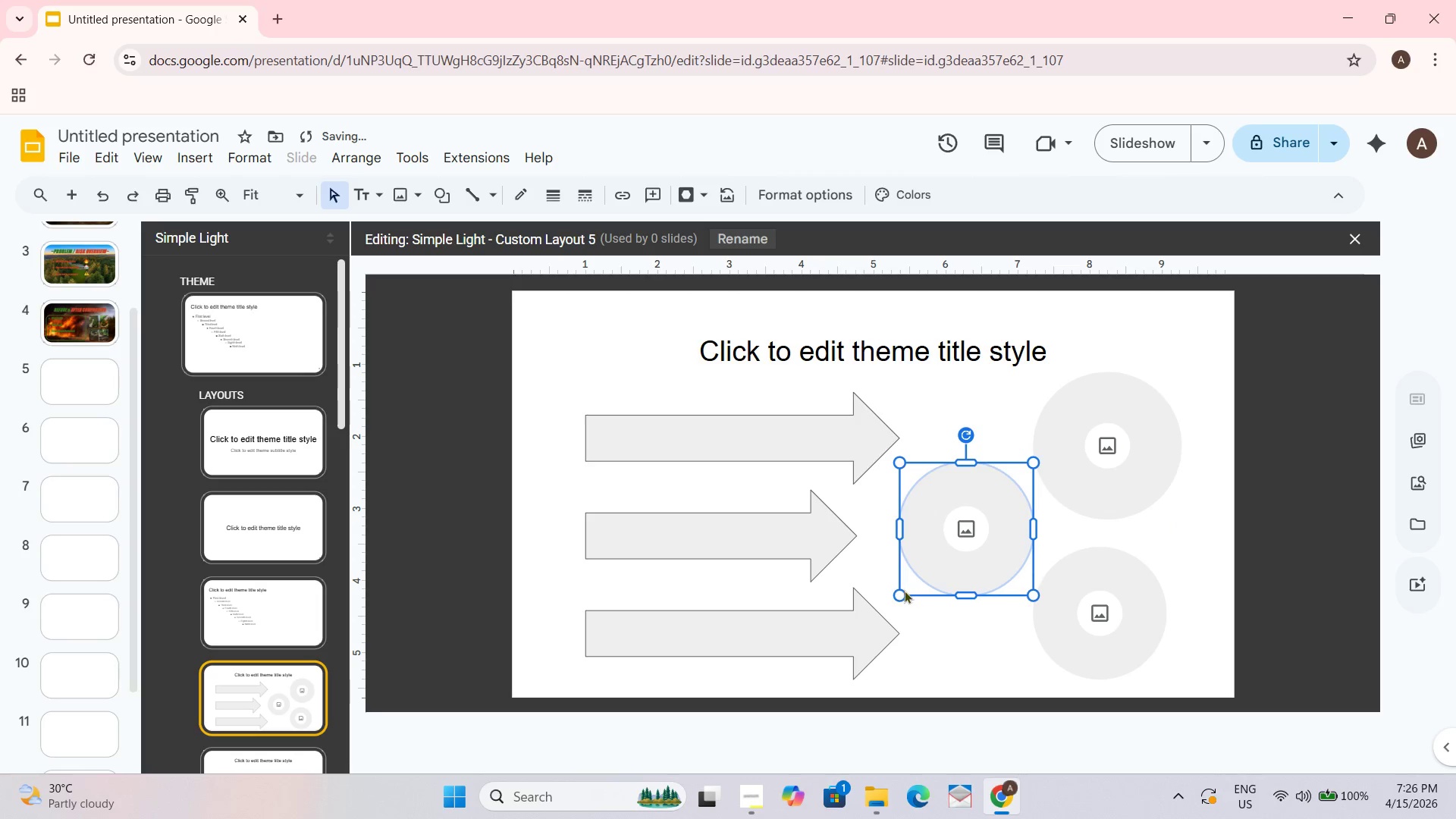 
left_click_drag(start_coordinate=[902, 595], to_coordinate=[878, 605])
 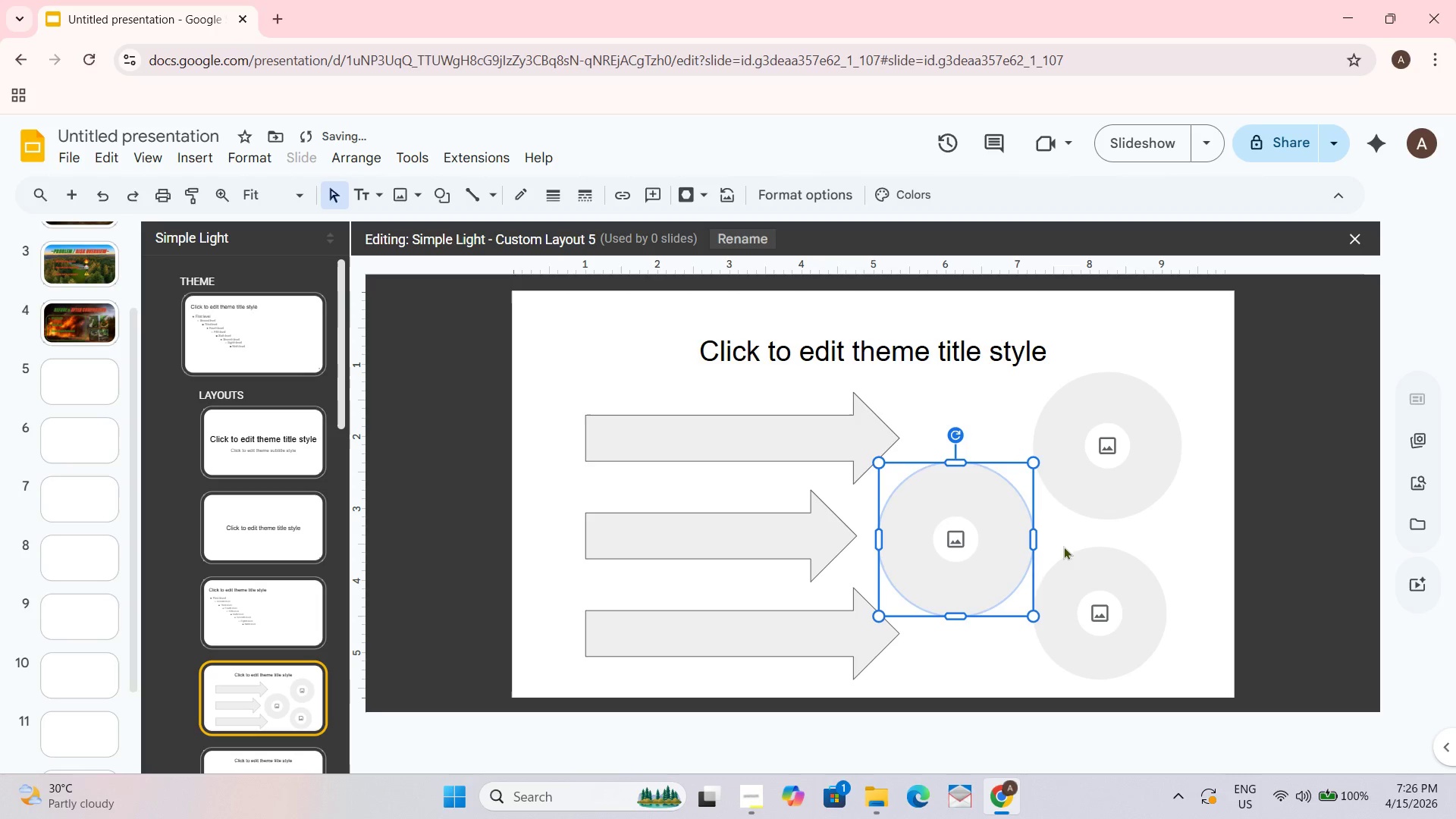 
left_click_drag(start_coordinate=[1244, 508], to_coordinate=[1237, 509])
 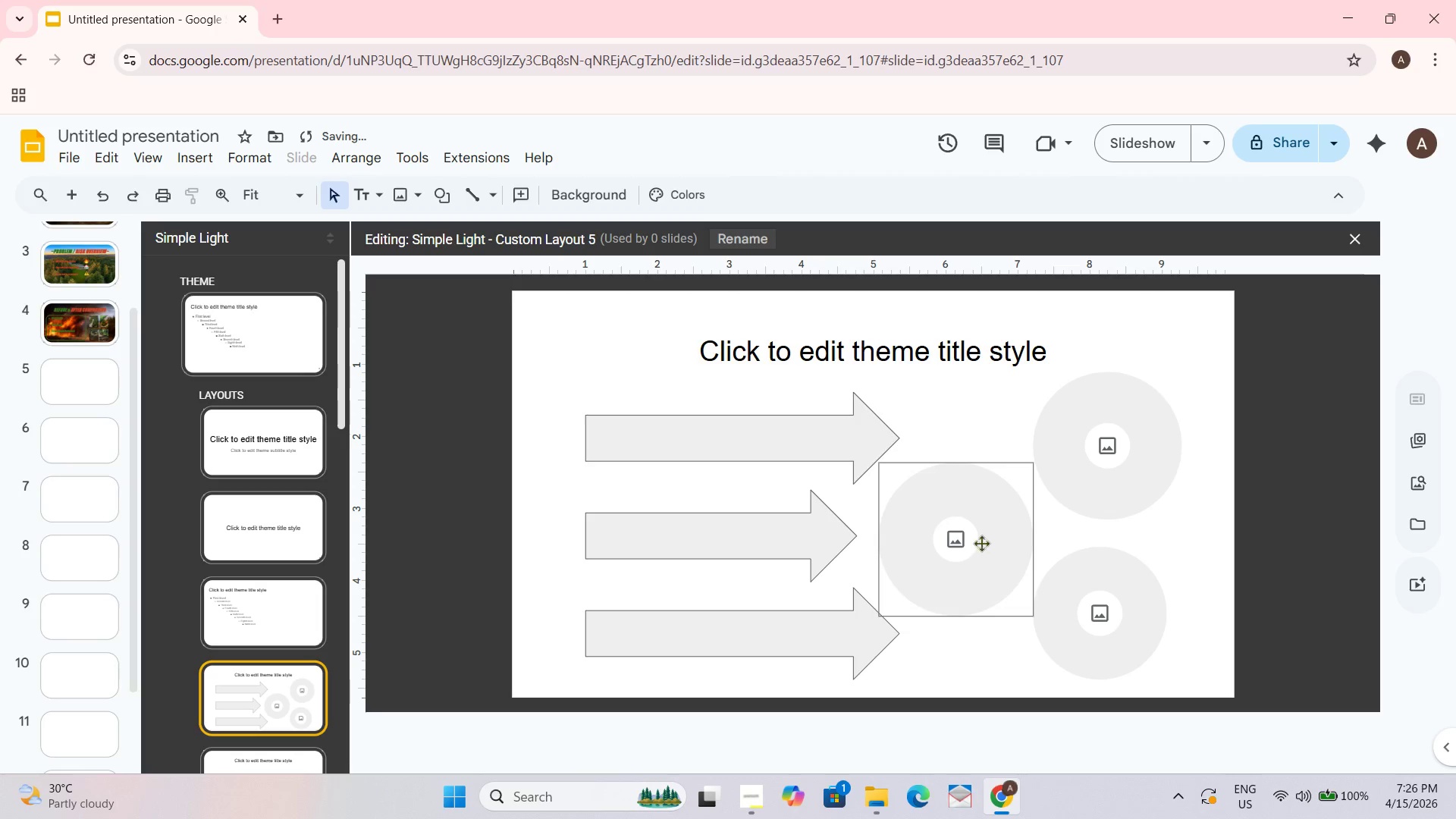 
left_click_drag(start_coordinate=[975, 543], to_coordinate=[983, 543])
 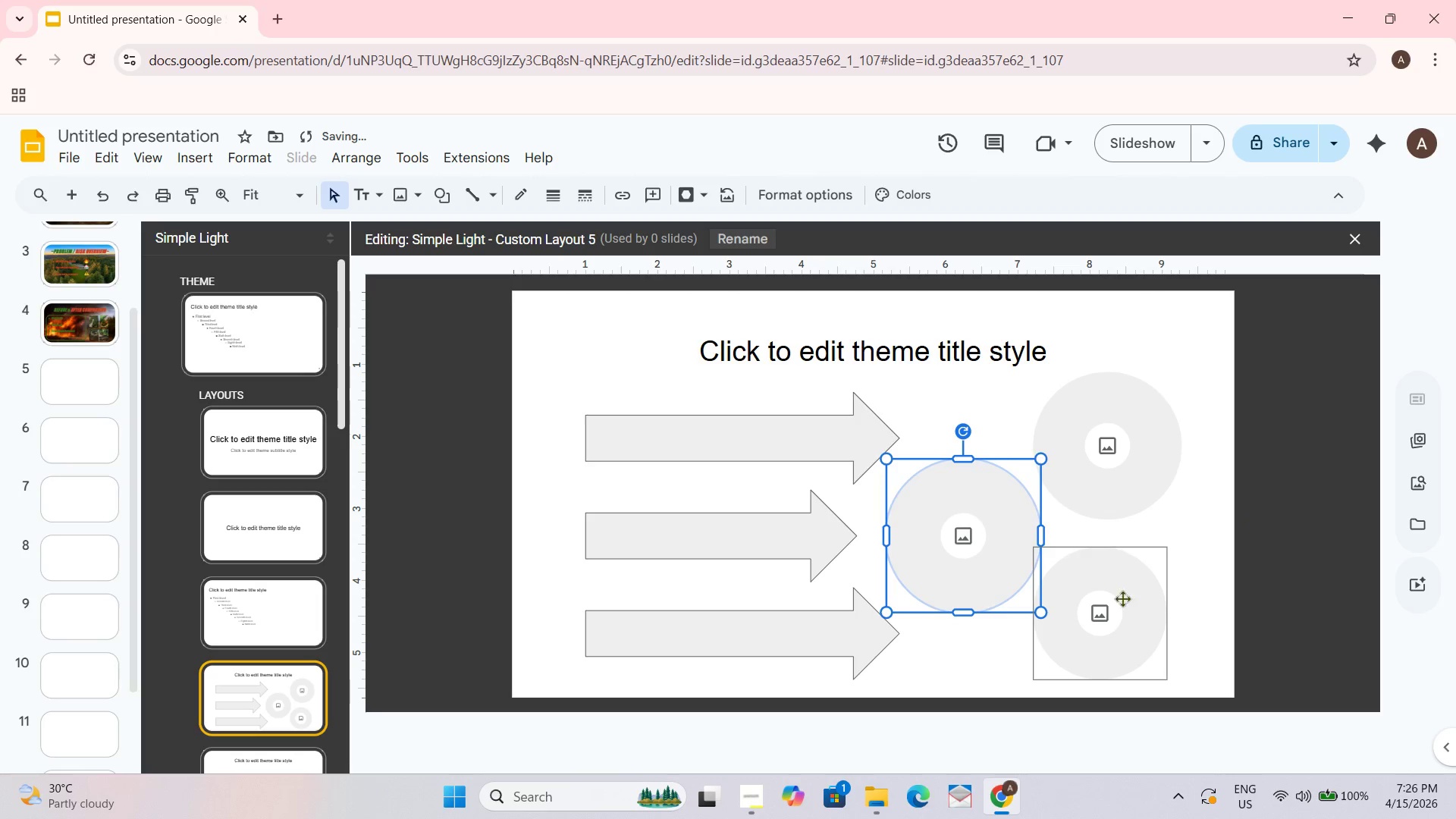 
left_click([1116, 605])
 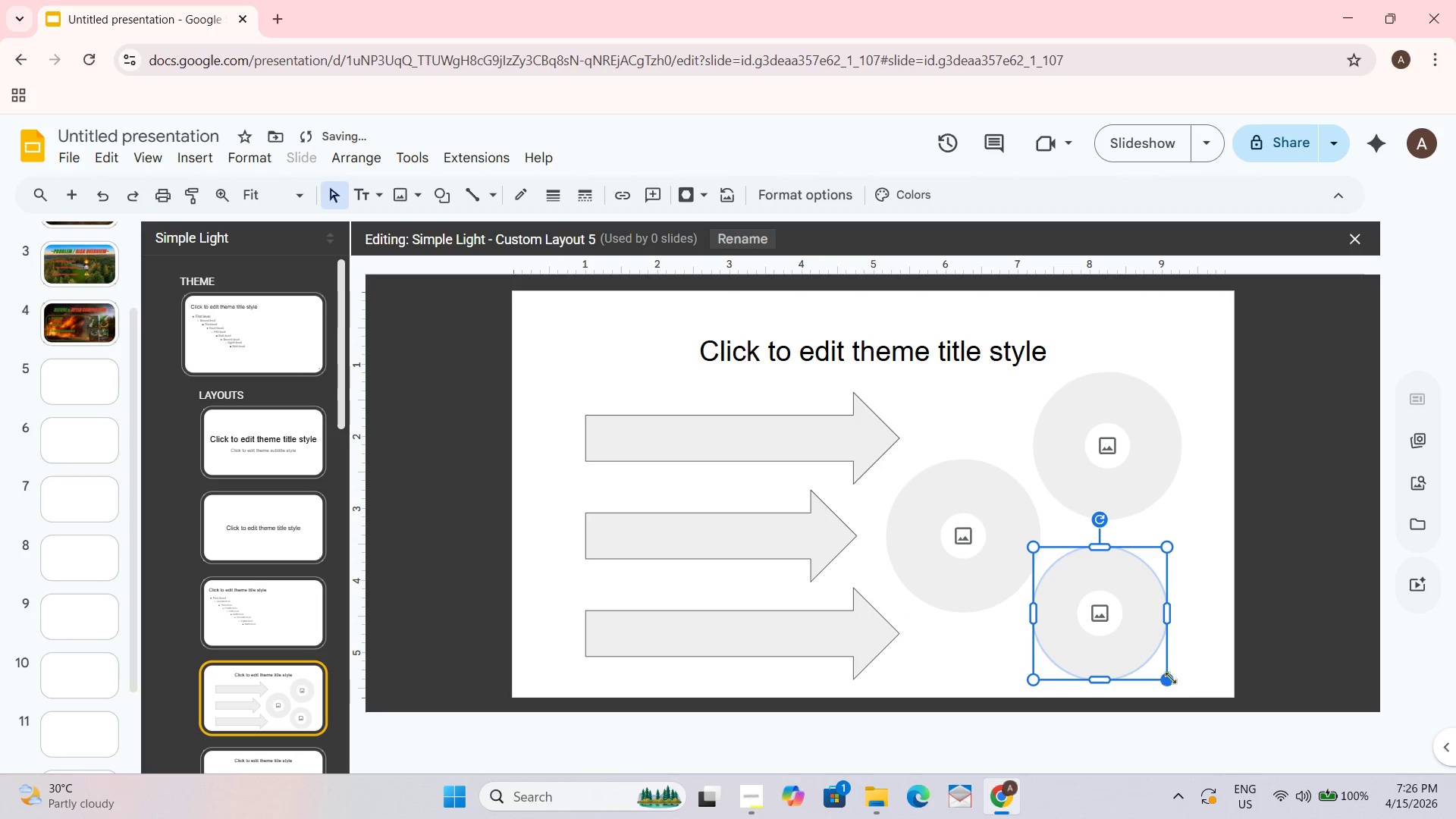 
left_click_drag(start_coordinate=[1170, 676], to_coordinate=[1190, 689])
 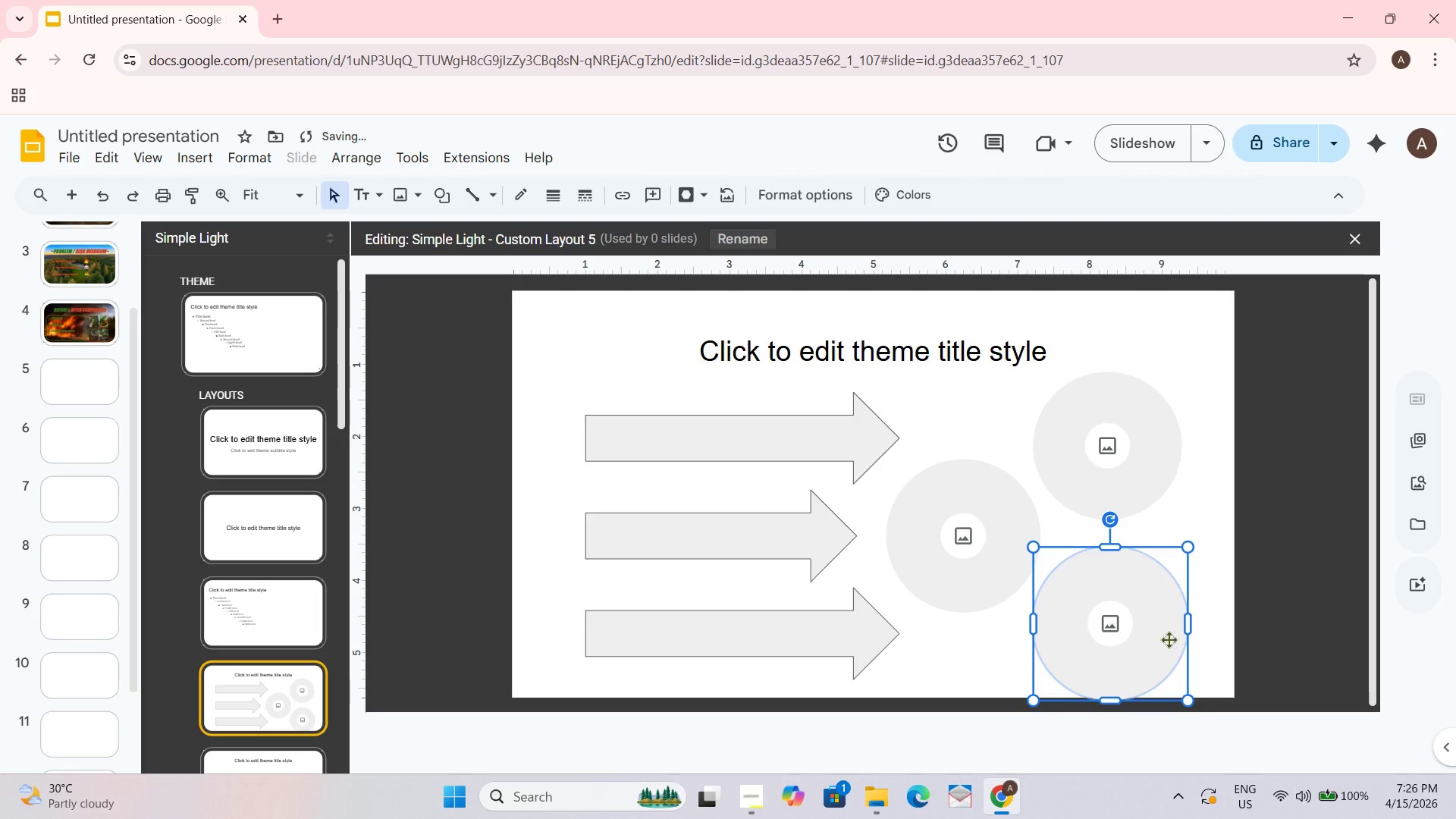 
left_click([1266, 566])
 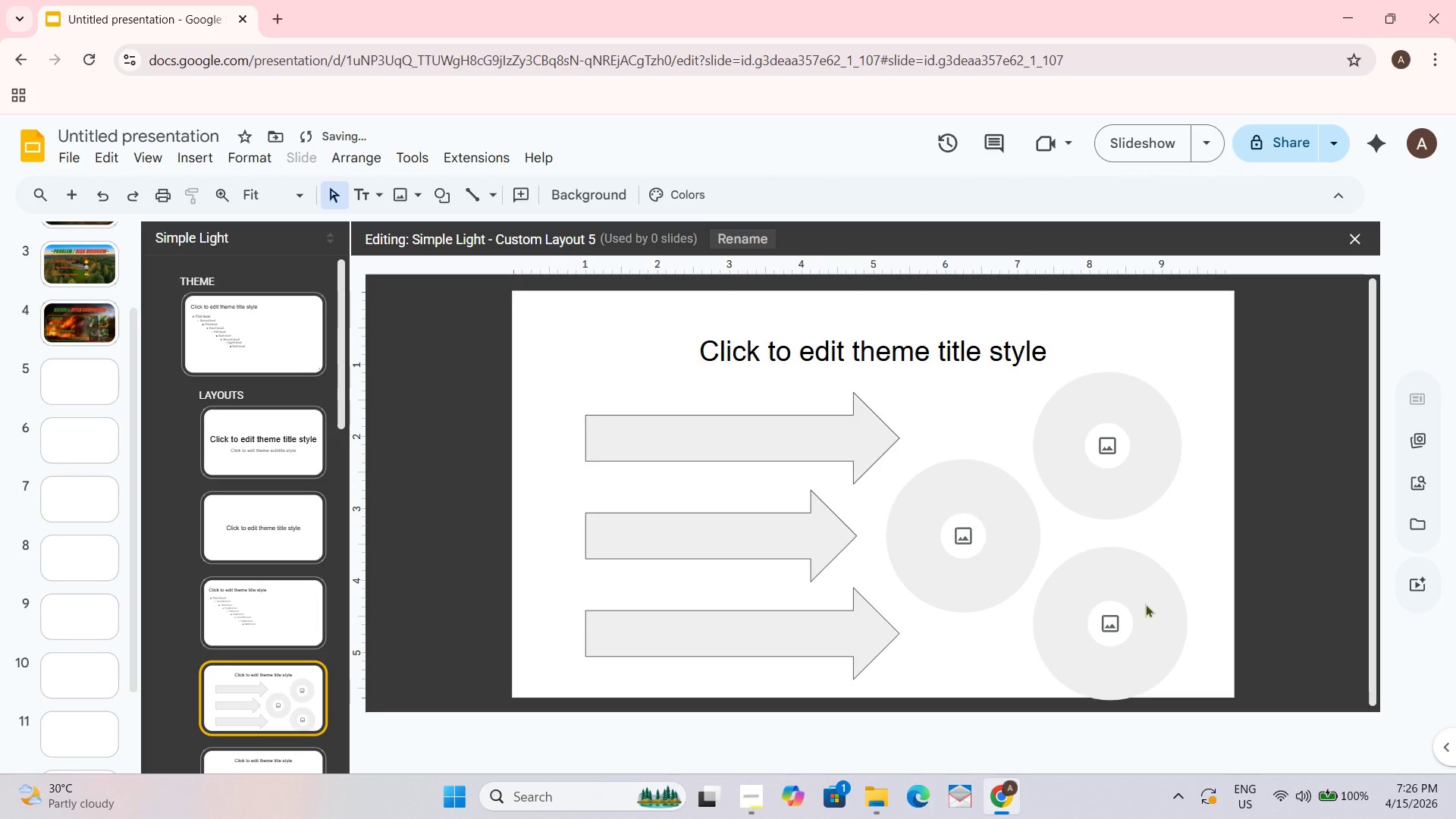 
left_click_drag(start_coordinate=[1134, 601], to_coordinate=[1138, 591])
 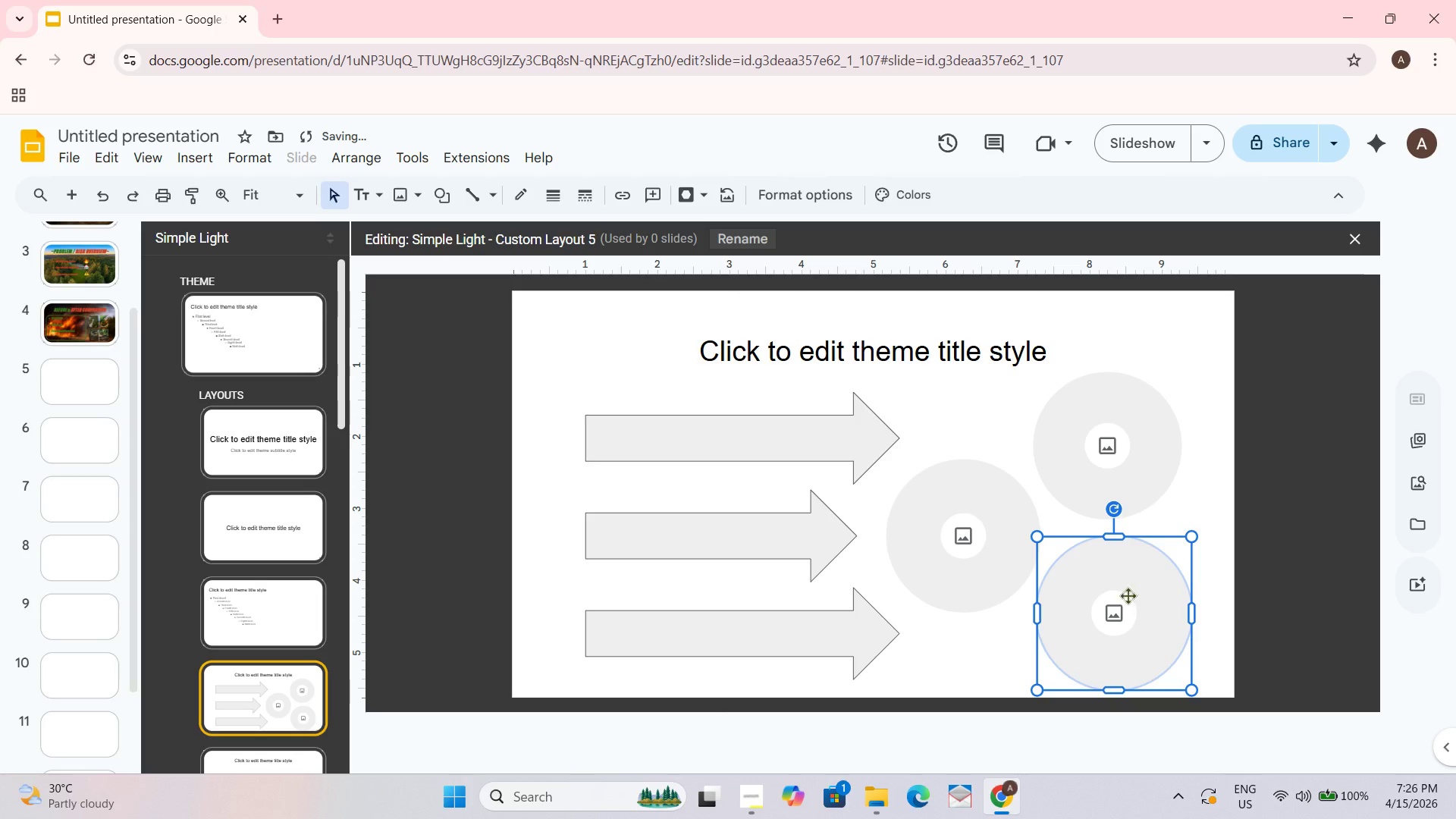 
left_click_drag(start_coordinate=[1127, 597], to_coordinate=[1123, 601])
 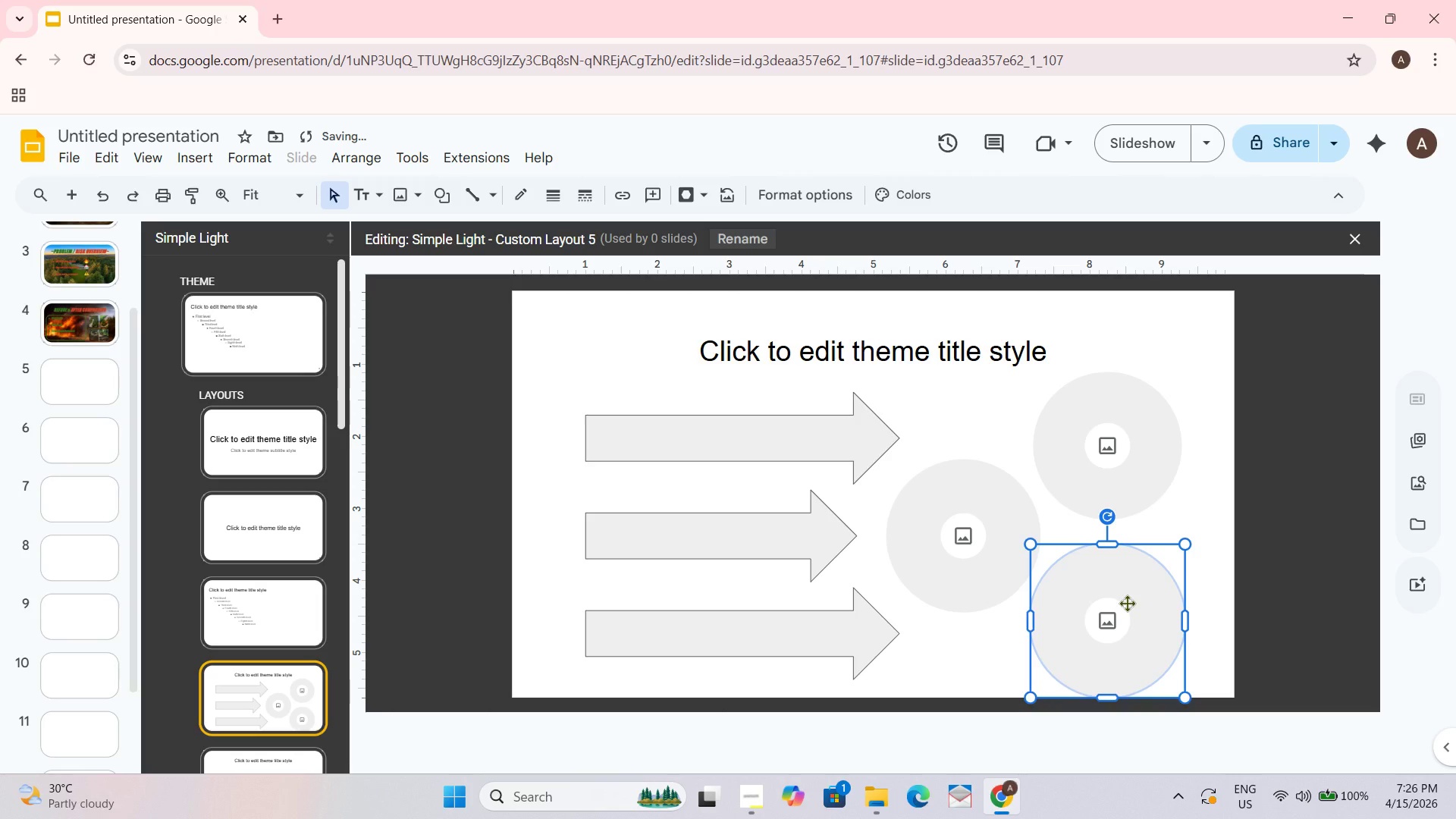 
left_click_drag(start_coordinate=[1127, 603], to_coordinate=[1127, 598])
 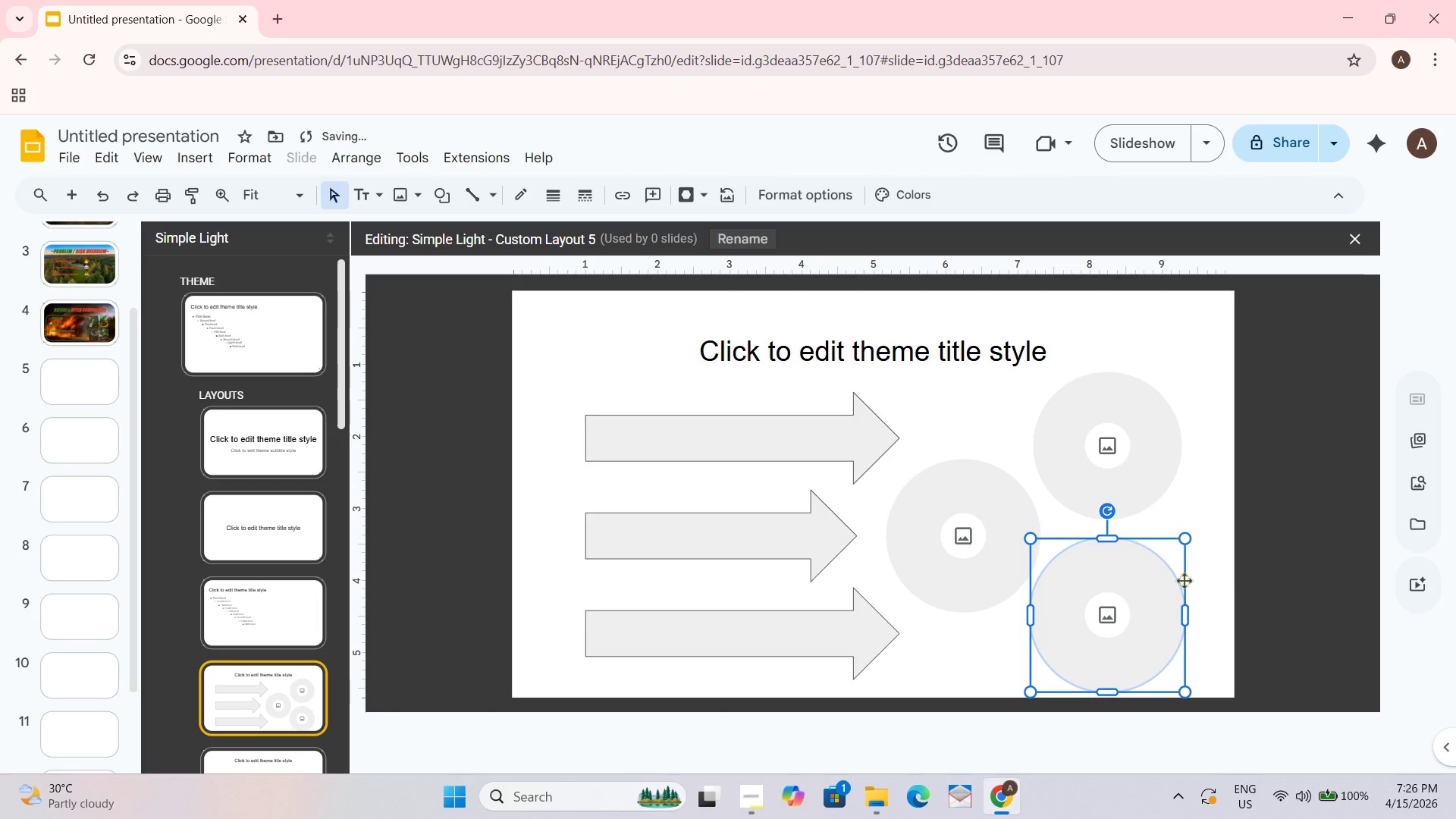 
left_click([1291, 546])
 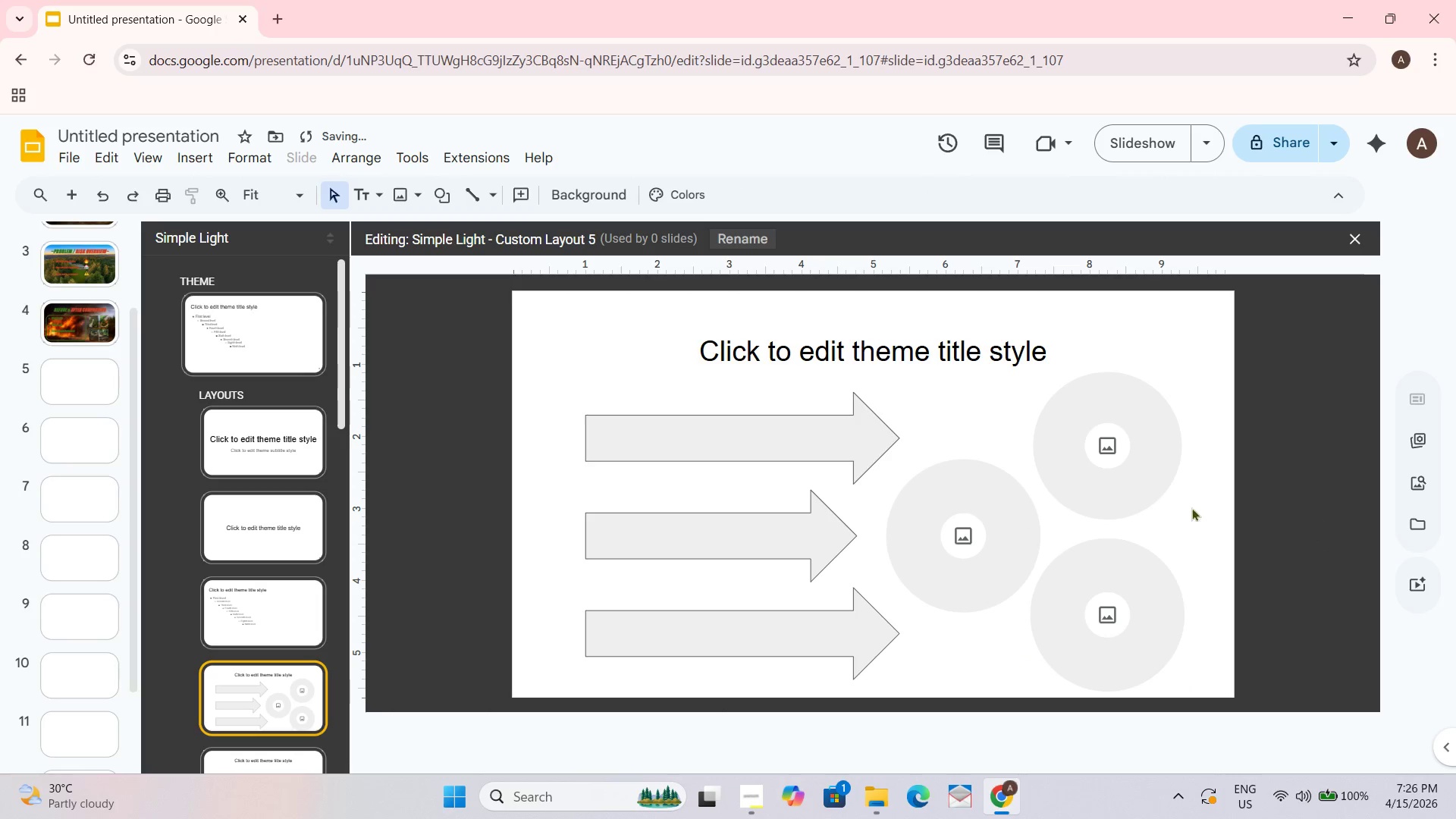 
left_click([1125, 469])
 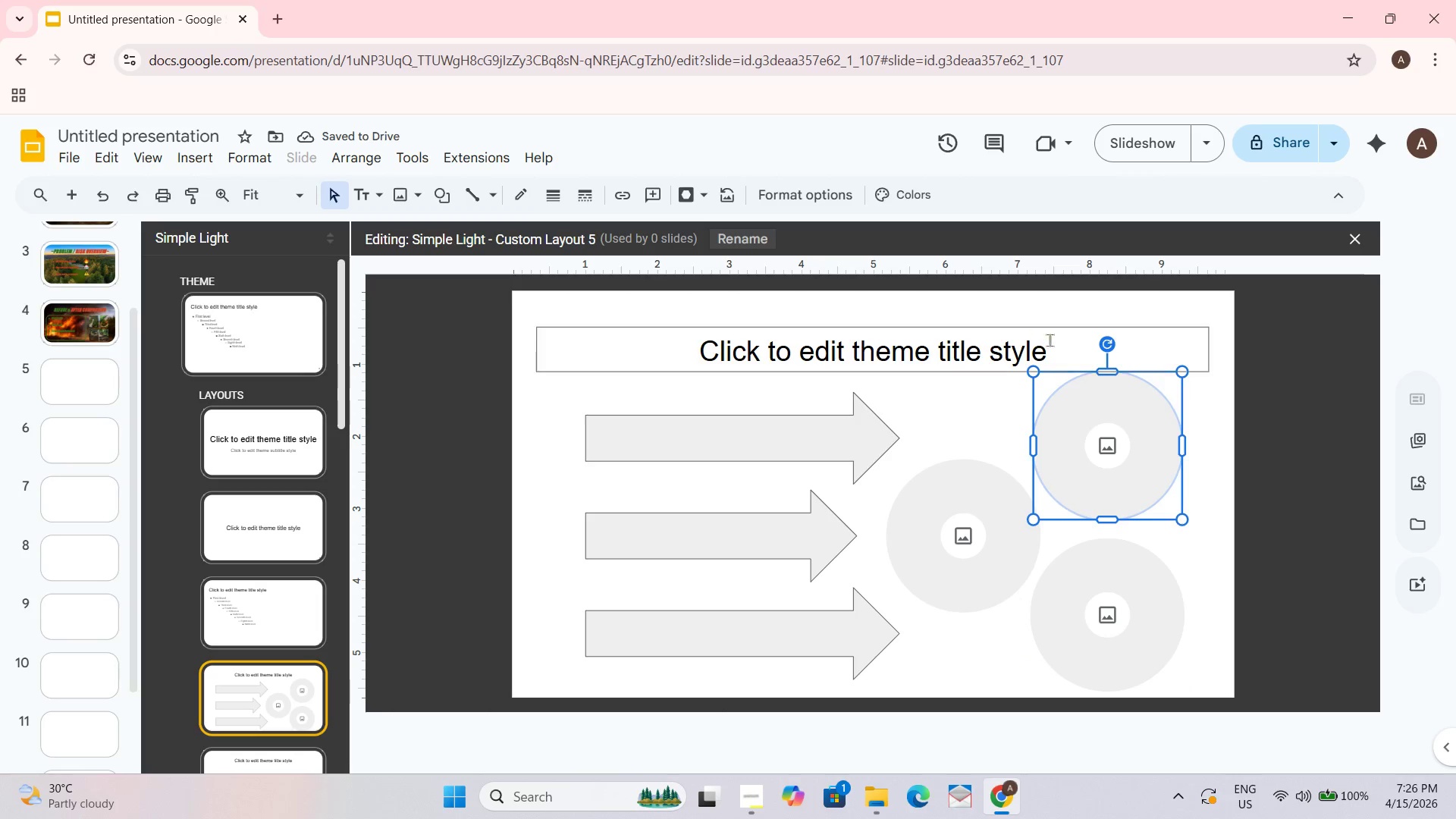 
right_click([1128, 375])
 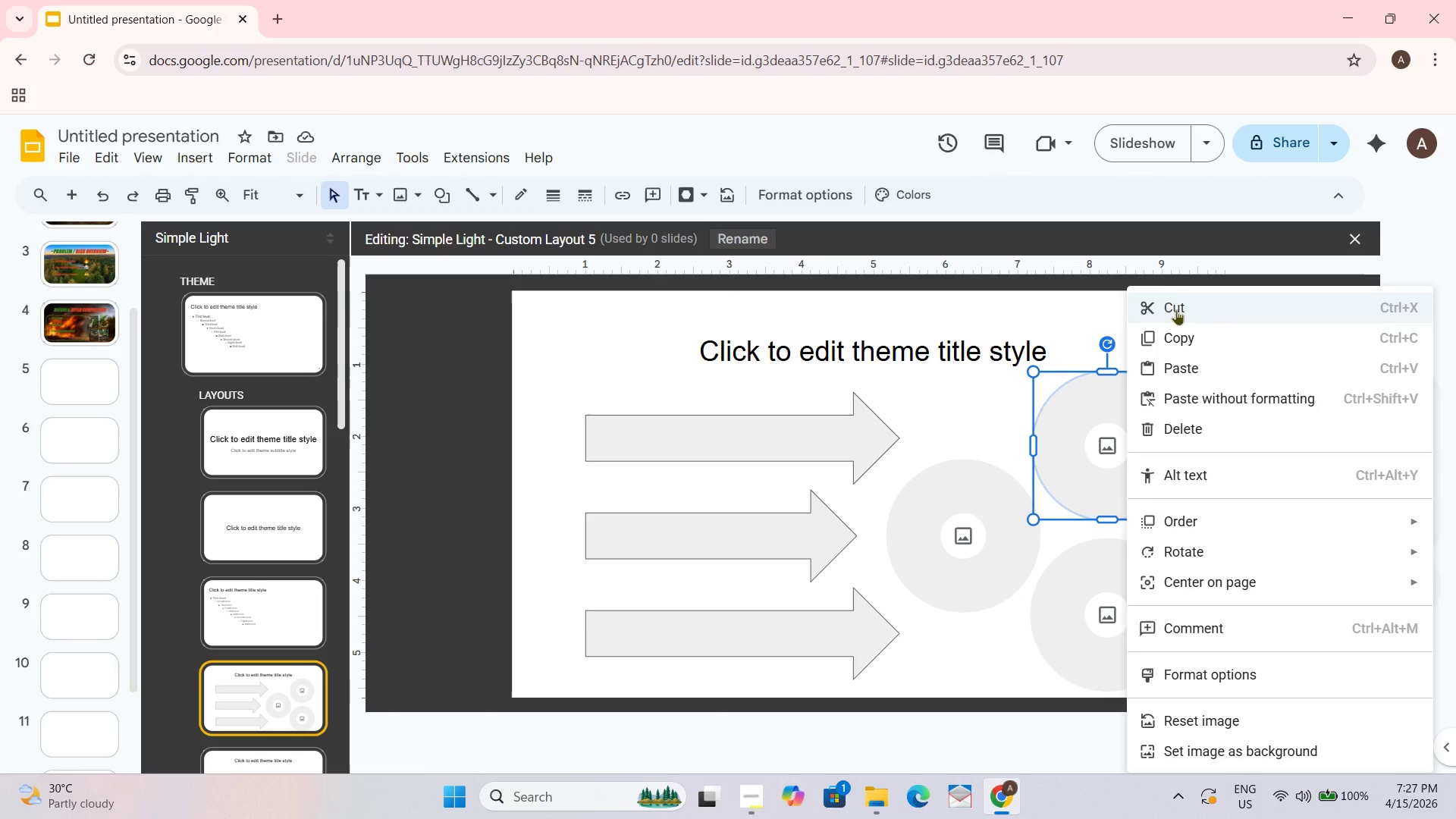 
left_click([1176, 309])
 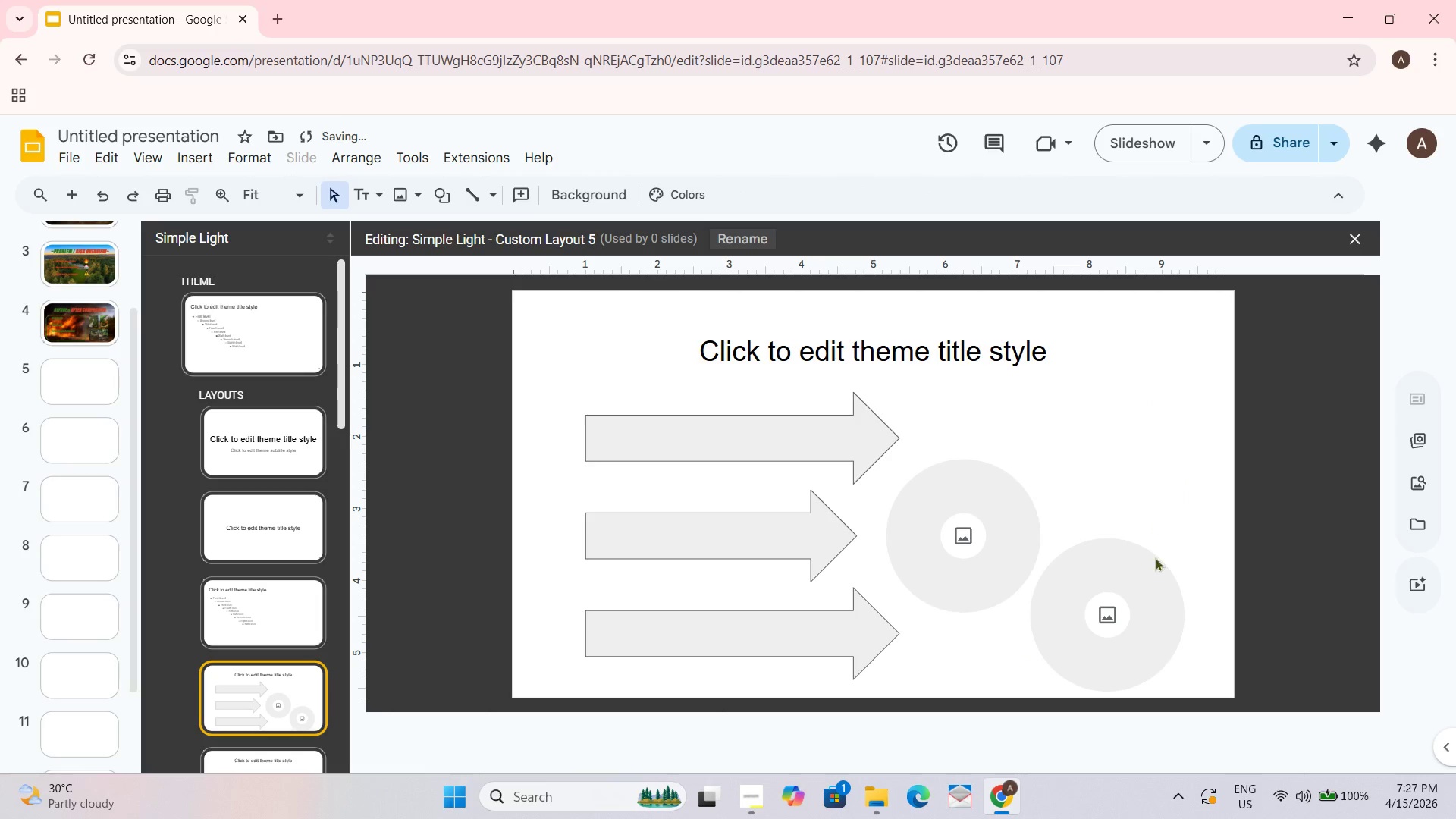 
right_click([1153, 578])
 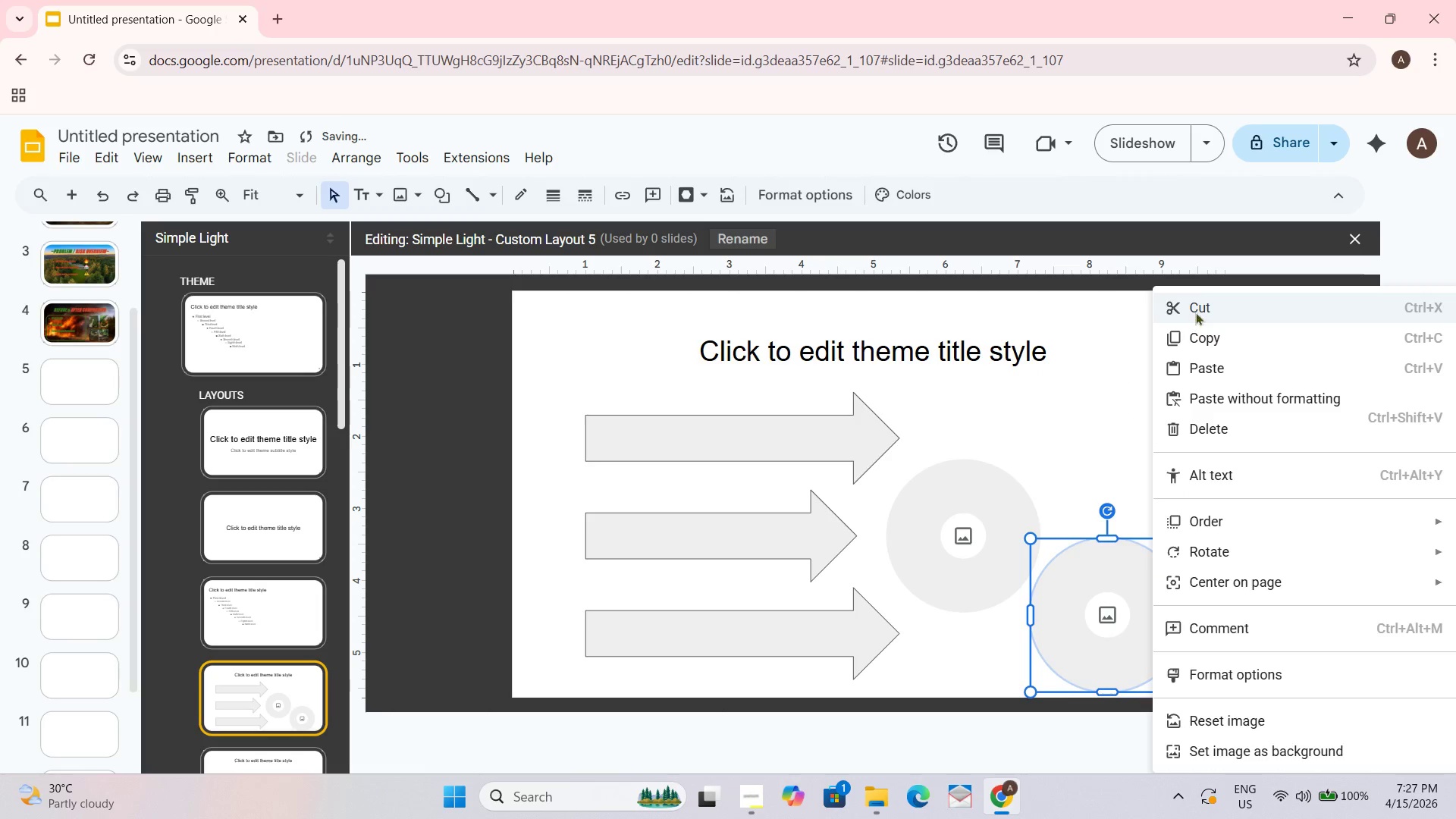 
left_click_drag(start_coordinate=[1022, 522], to_coordinate=[1018, 521])
 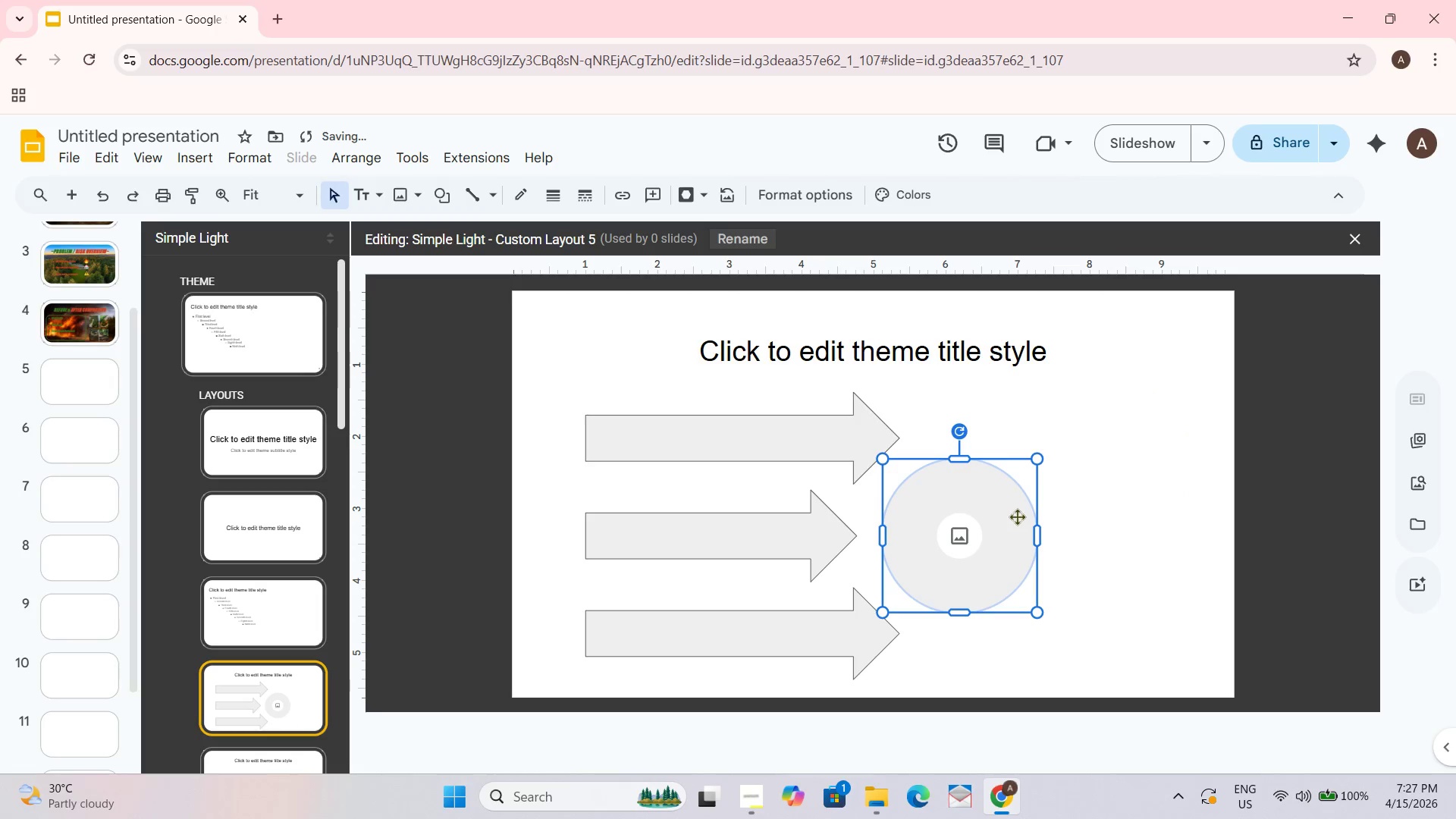 
key(Control+ControlLeft)
 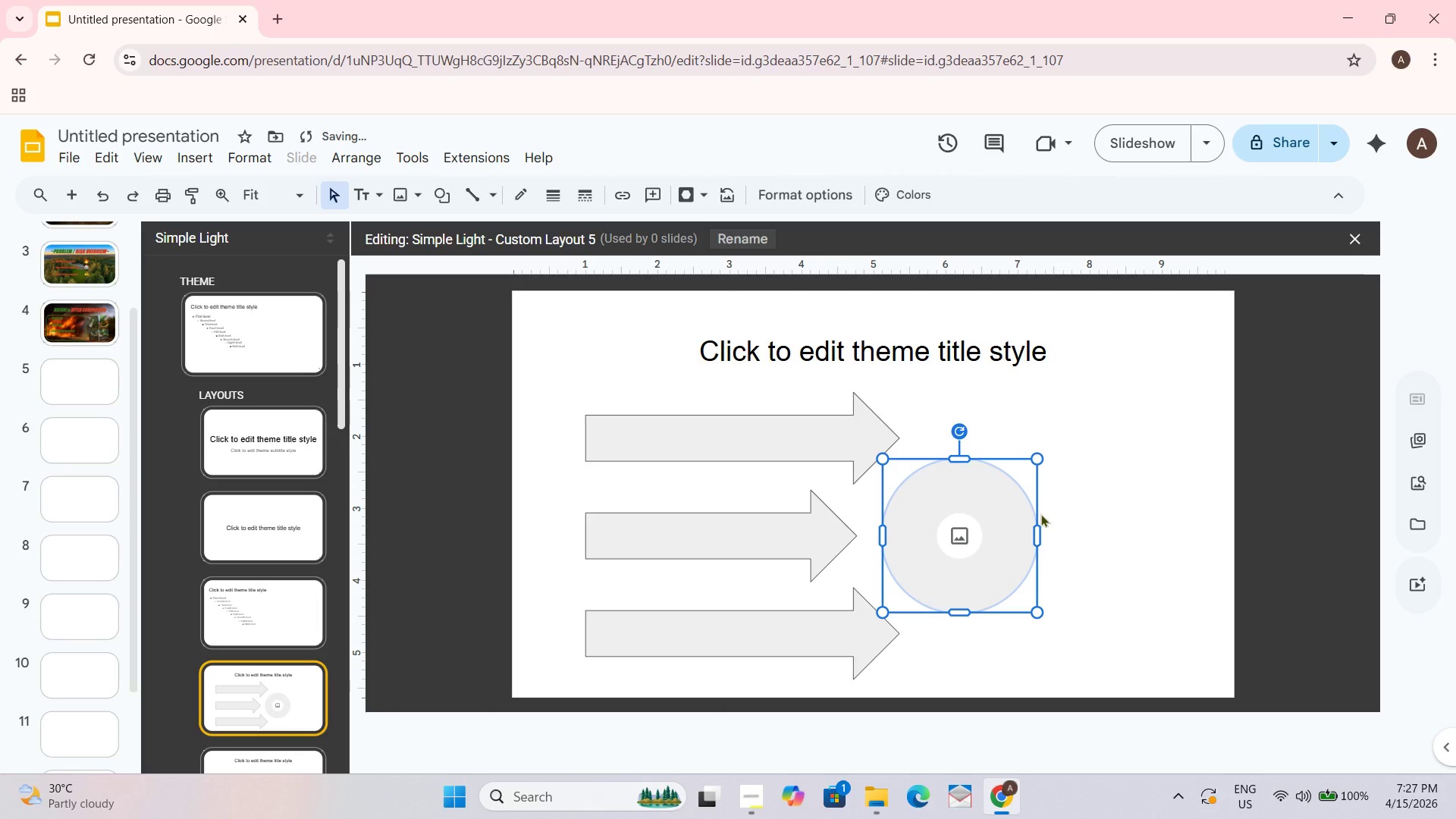 
key(Control+C)
 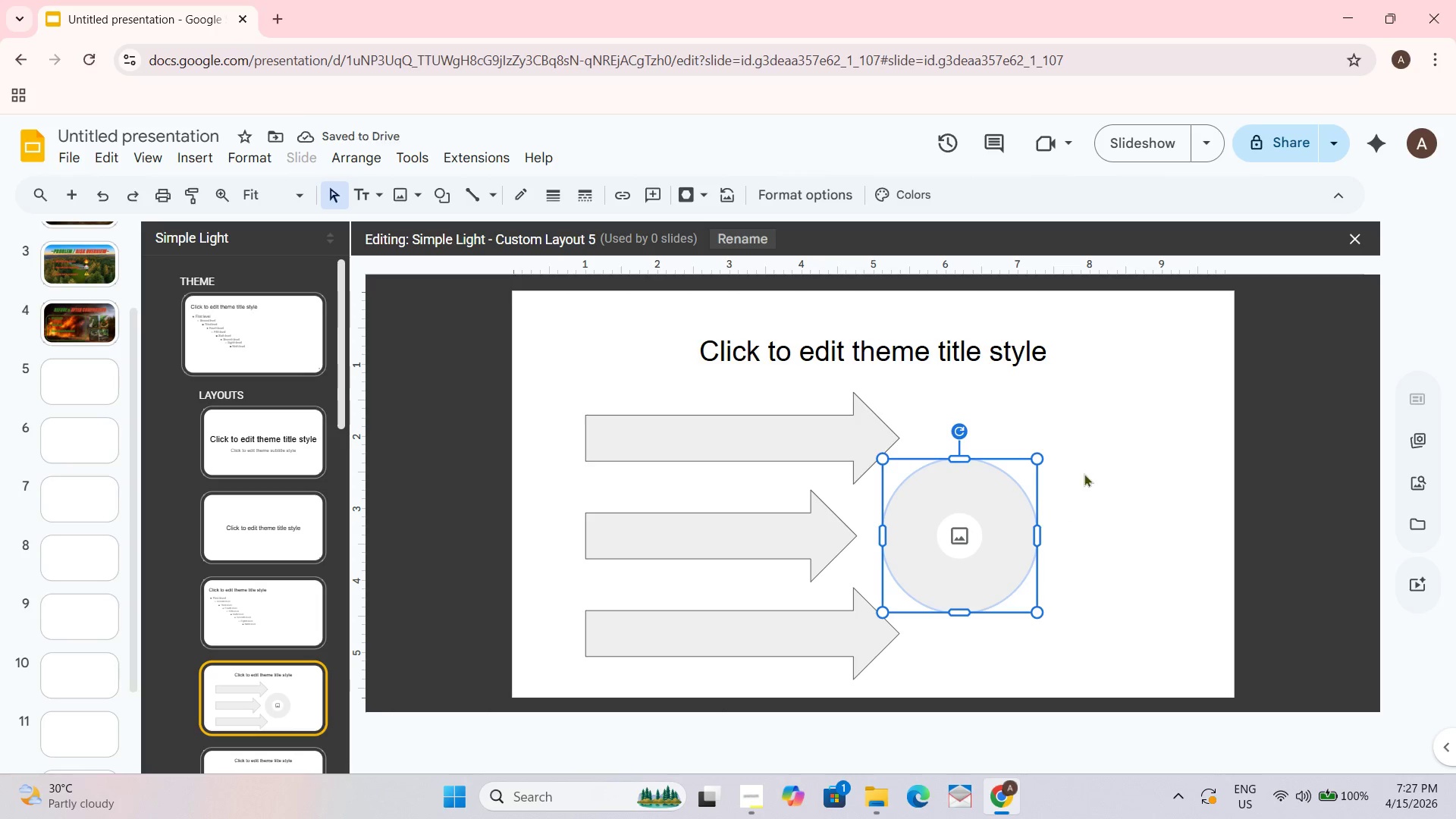 
key(Control+ControlLeft)
 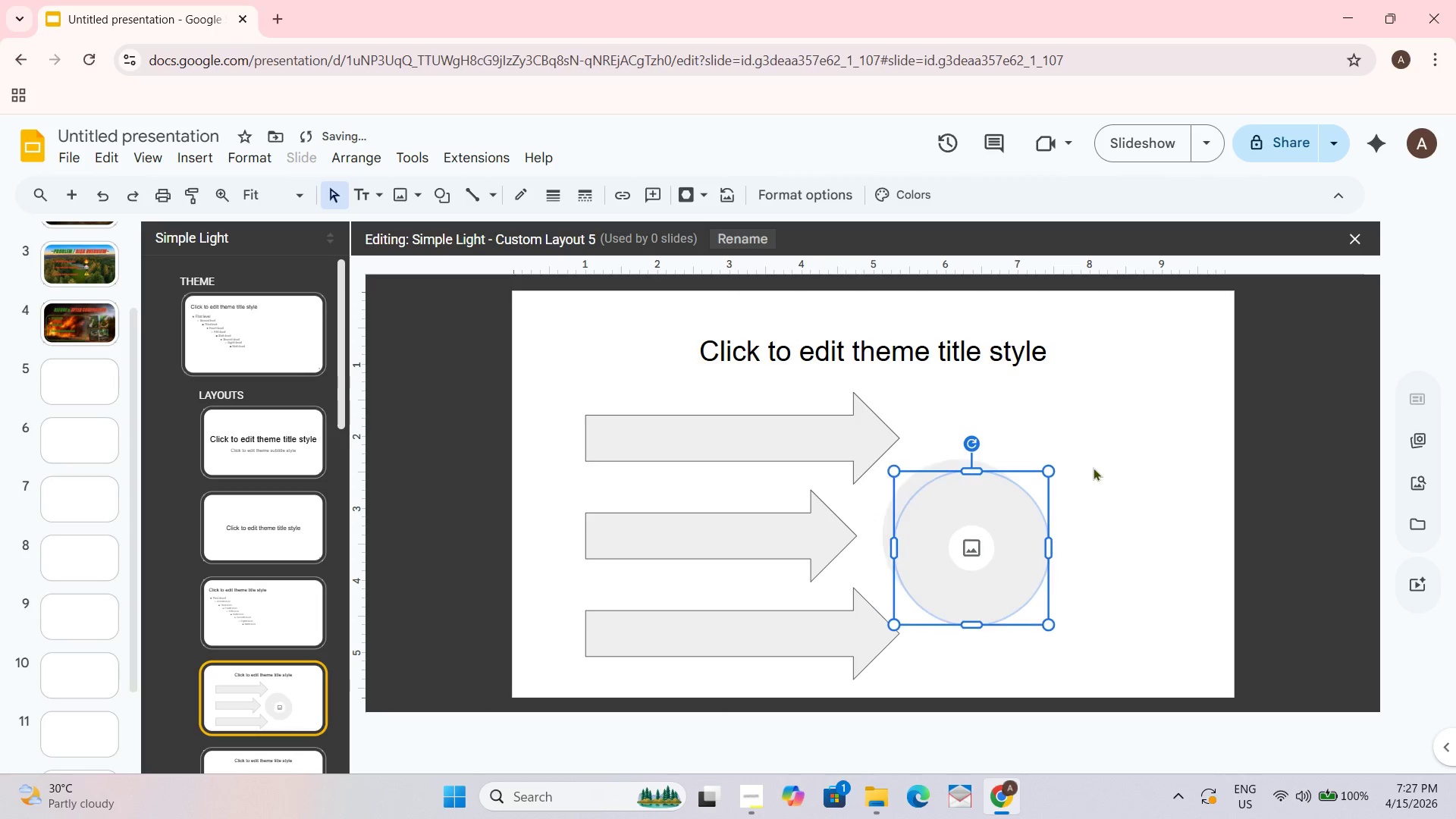 
key(Control+V)
 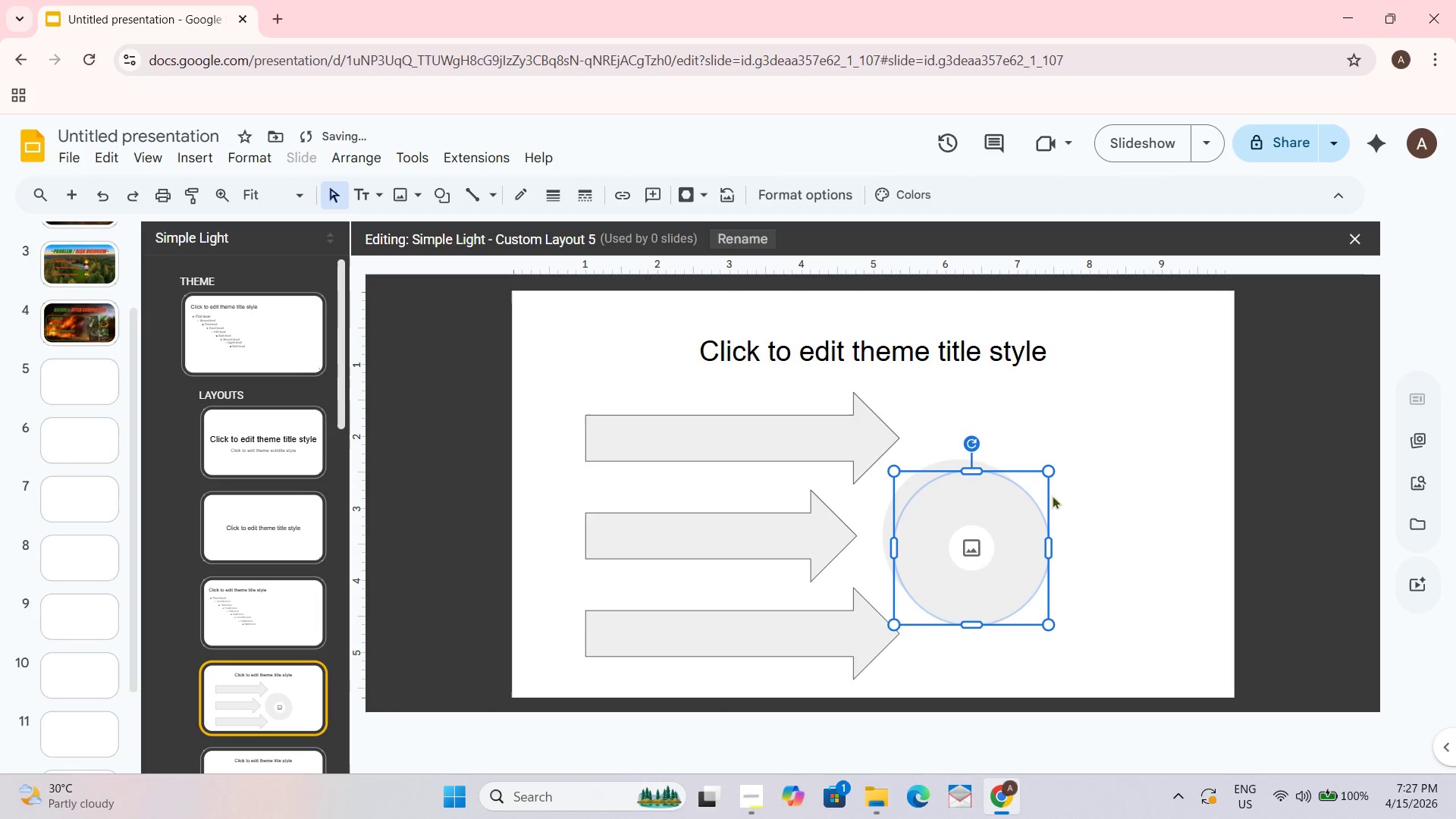 
left_click_drag(start_coordinate=[980, 539], to_coordinate=[1120, 457])
 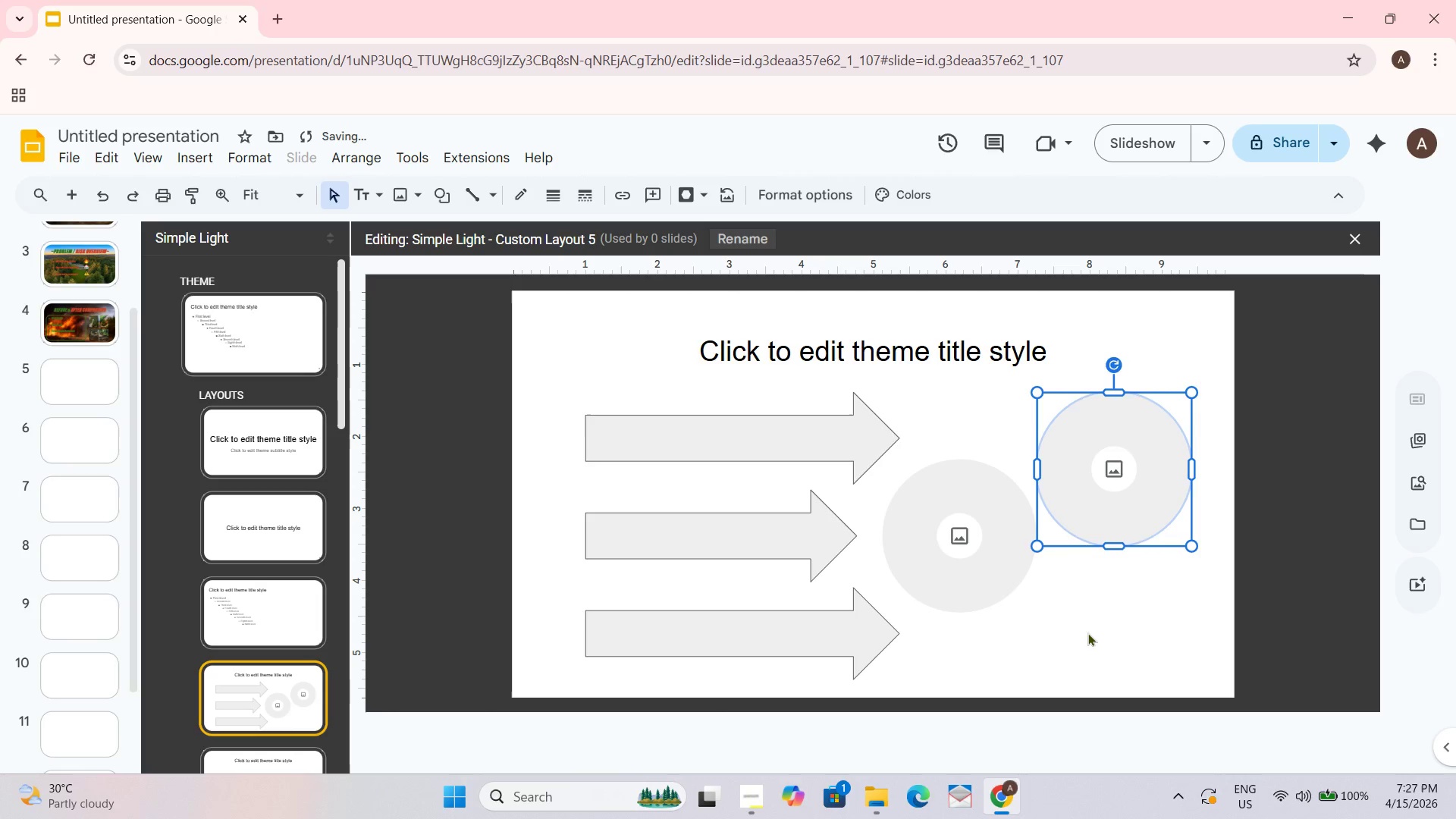 
key(Control+ControlLeft)
 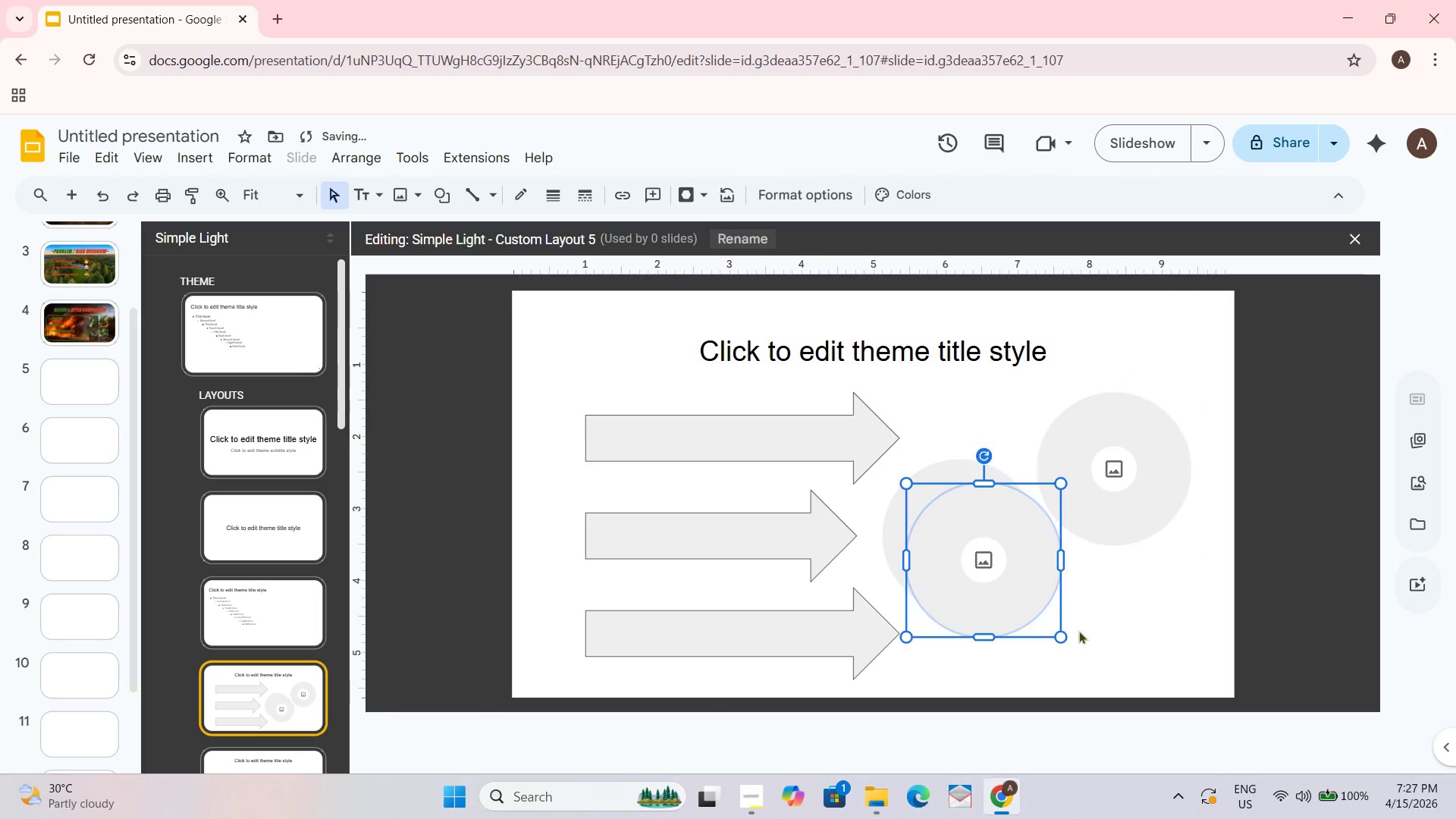 
key(Control+V)
 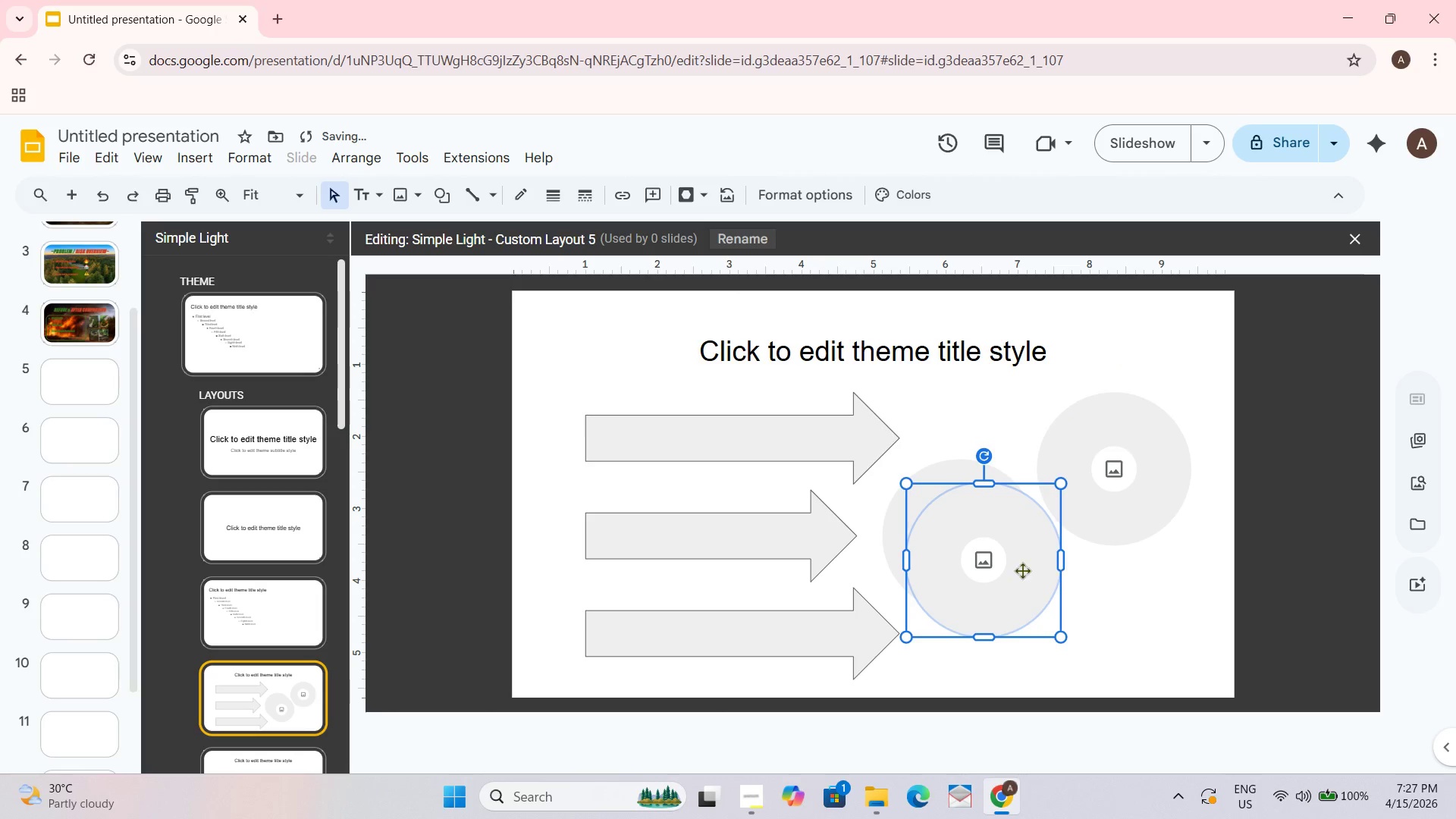 
left_click_drag(start_coordinate=[1013, 570], to_coordinate=[1148, 610])
 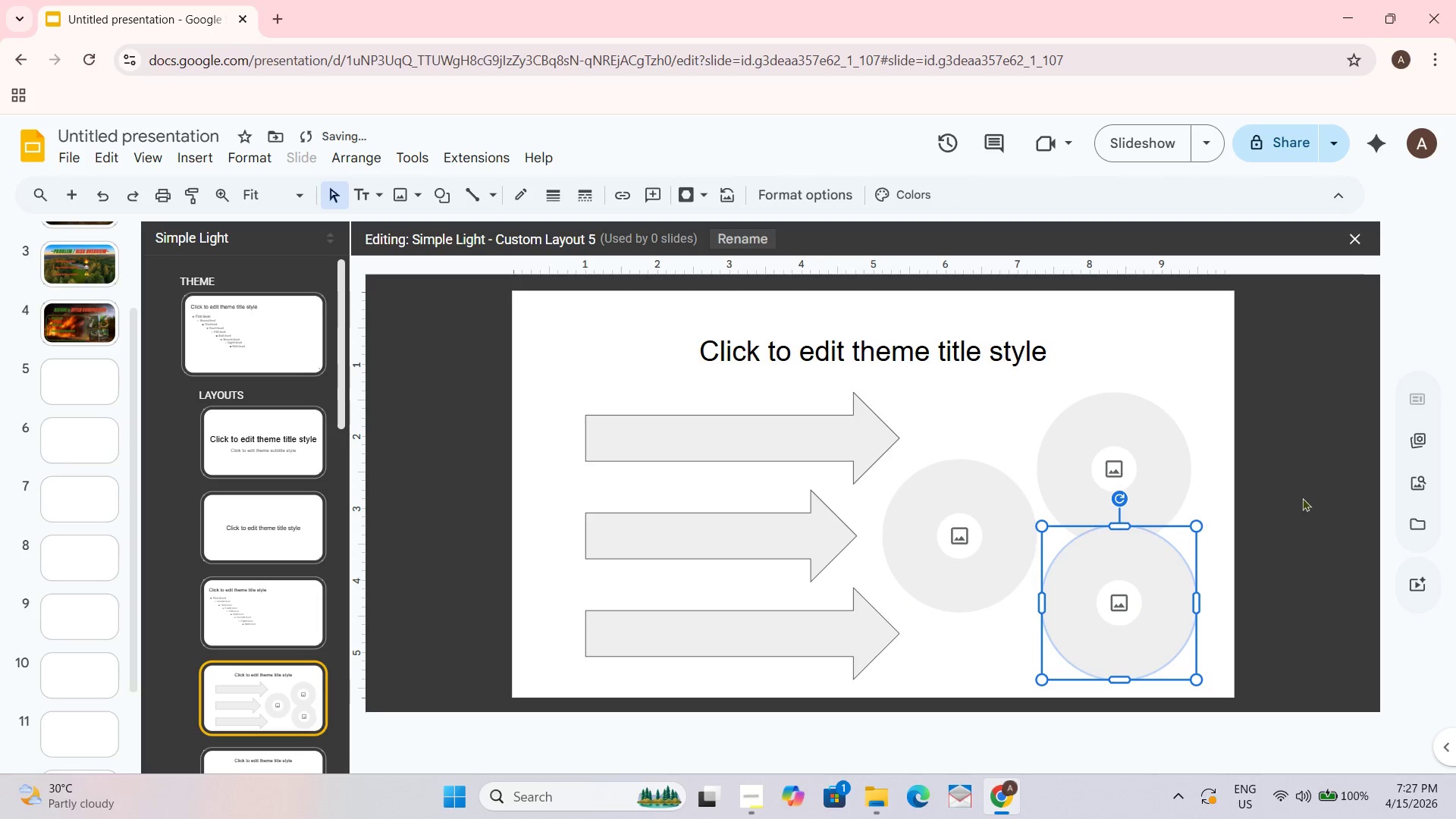 
left_click([1296, 494])
 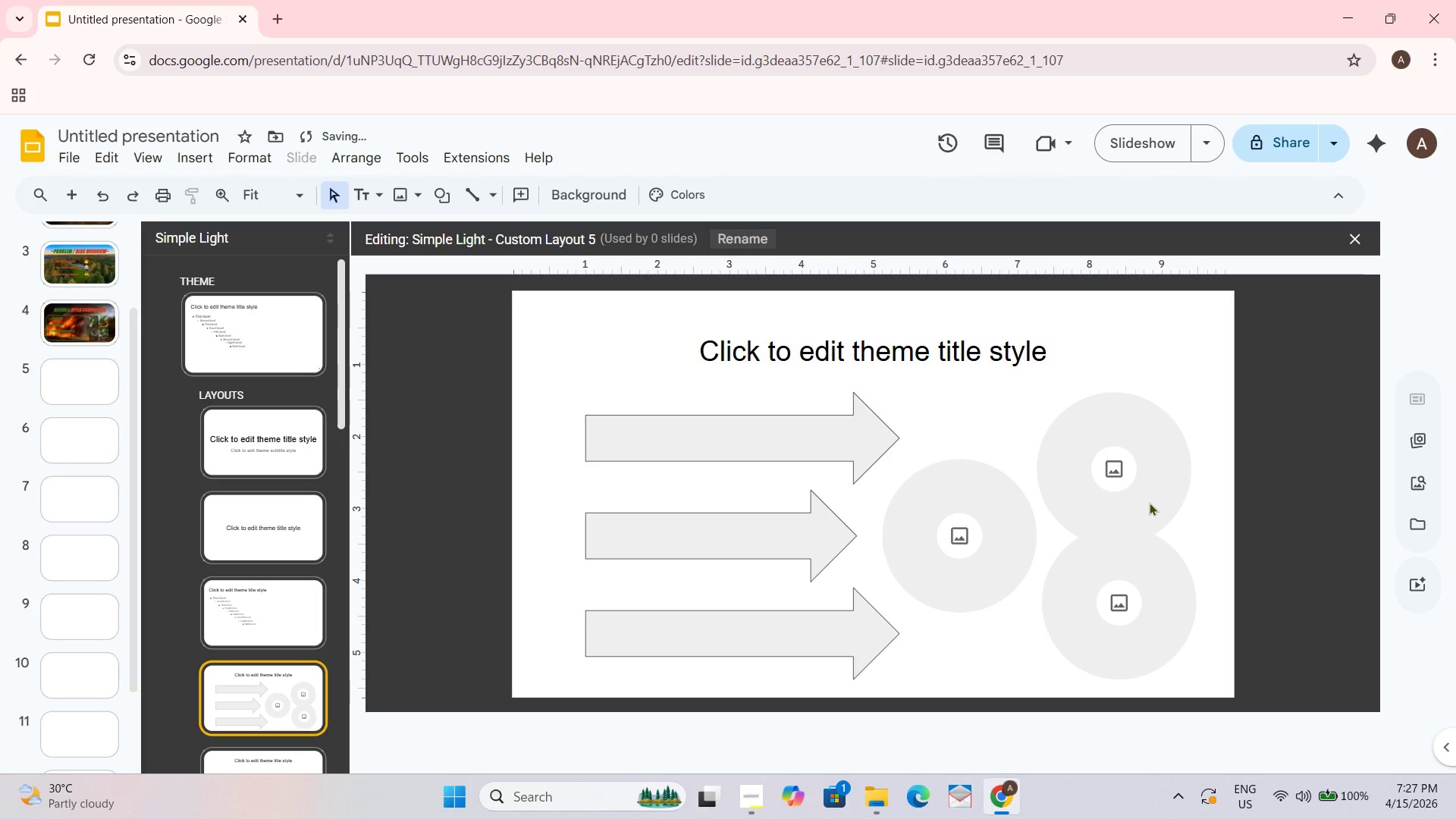 
left_click([1138, 484])
 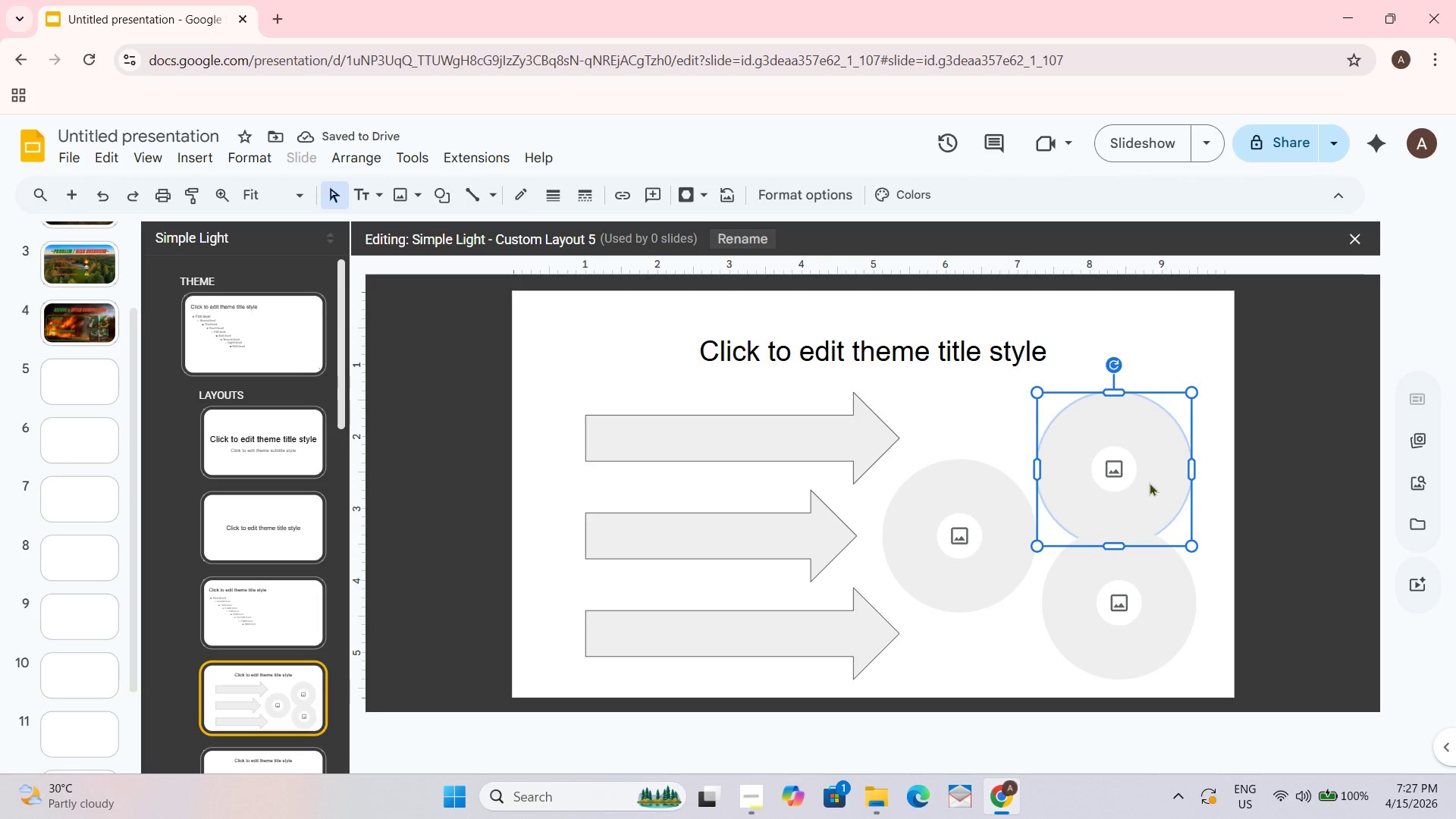 
key(Control+Z)
 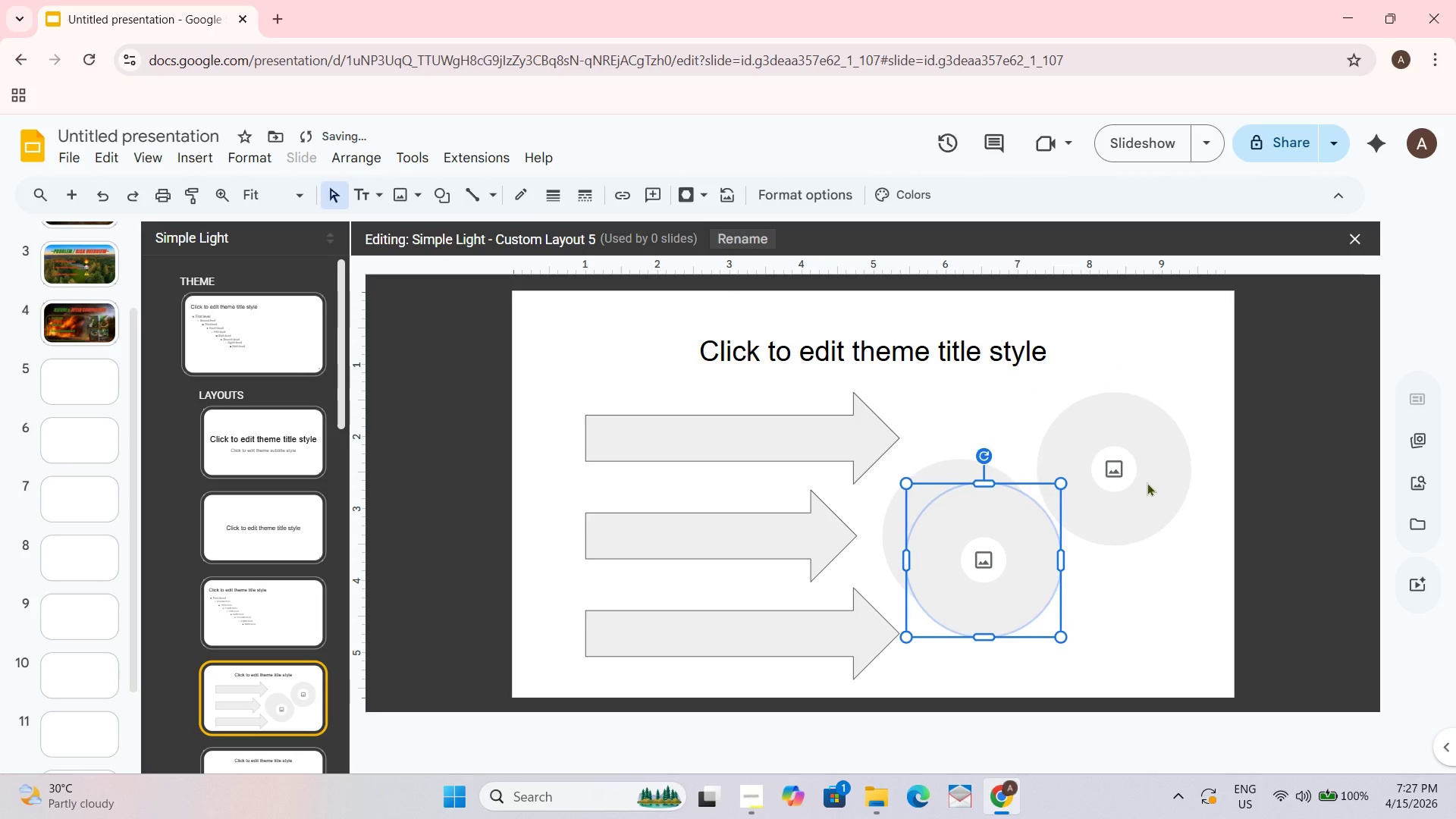 
key(Control+Z)
 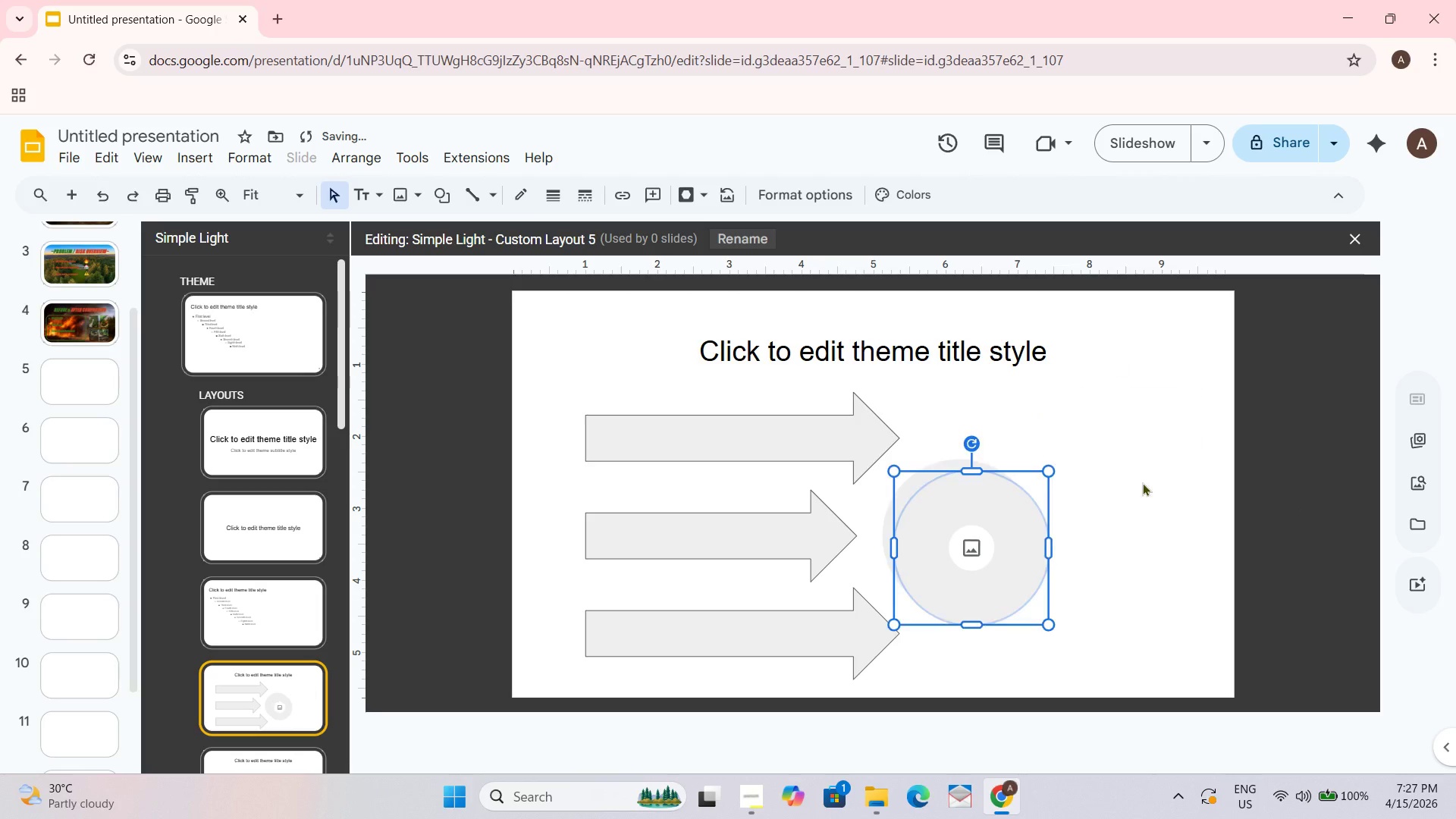 
key(Control+Z)
 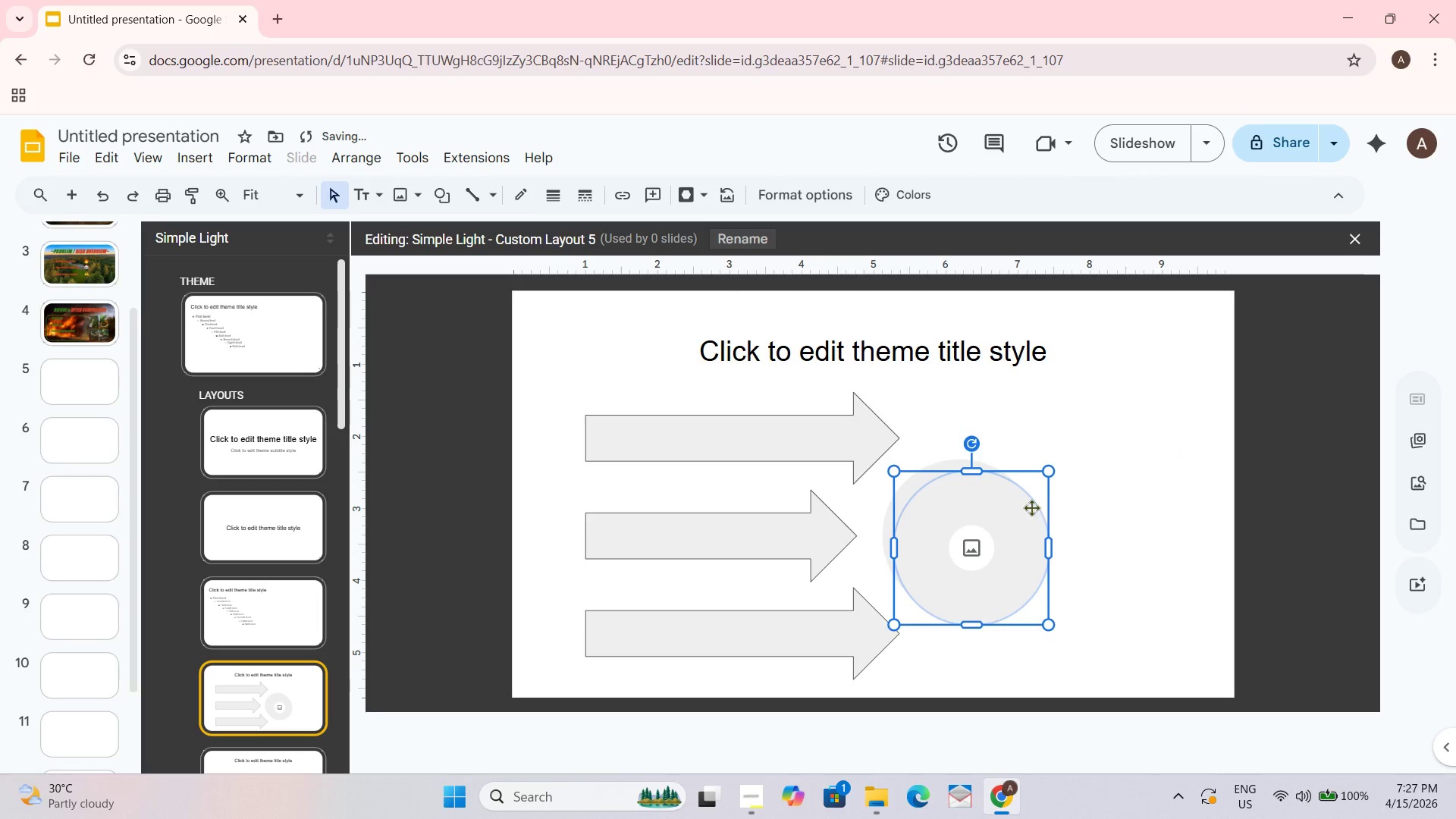 
key(Control+ControlLeft)
 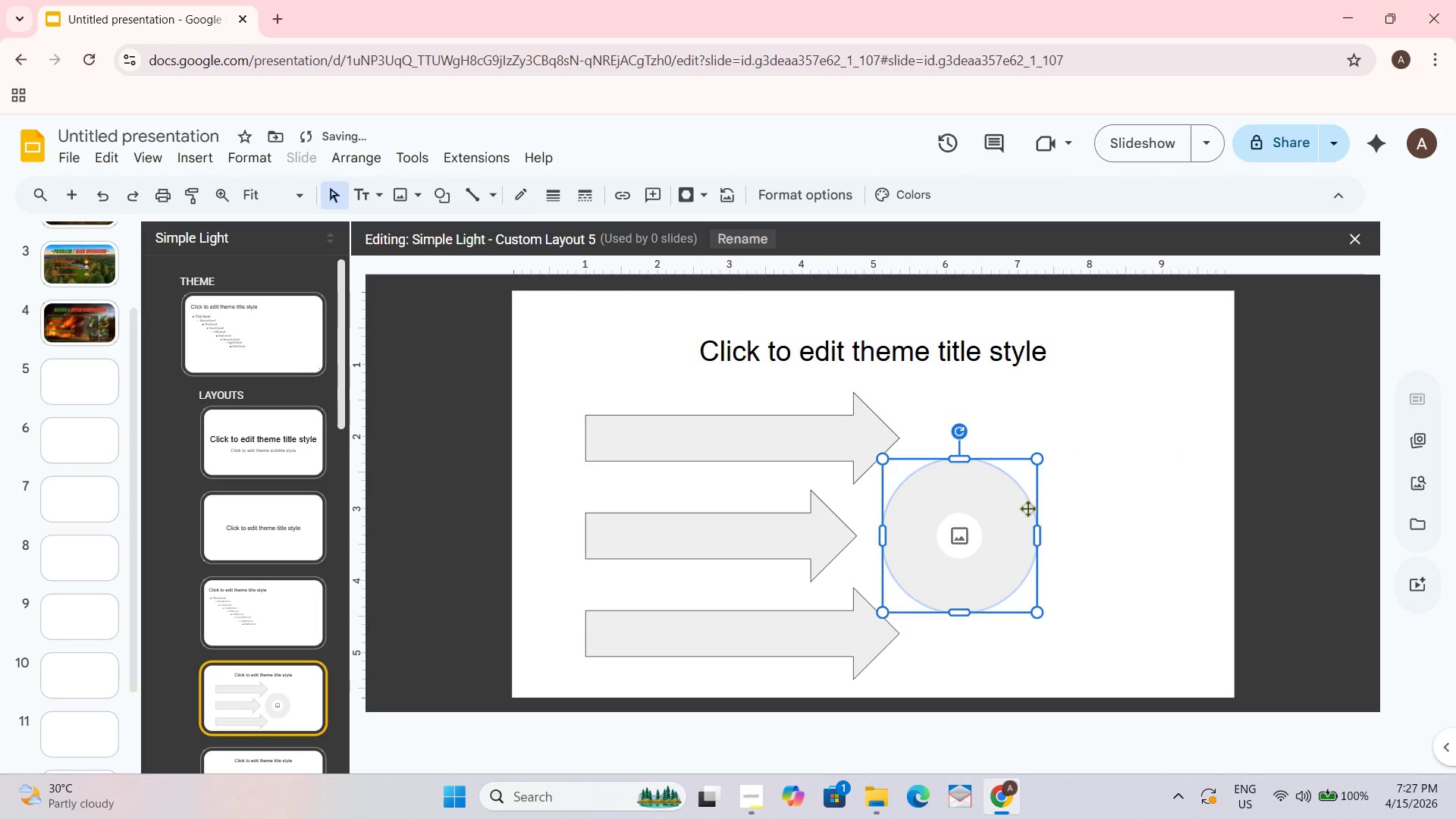 
key(Control+Z)
 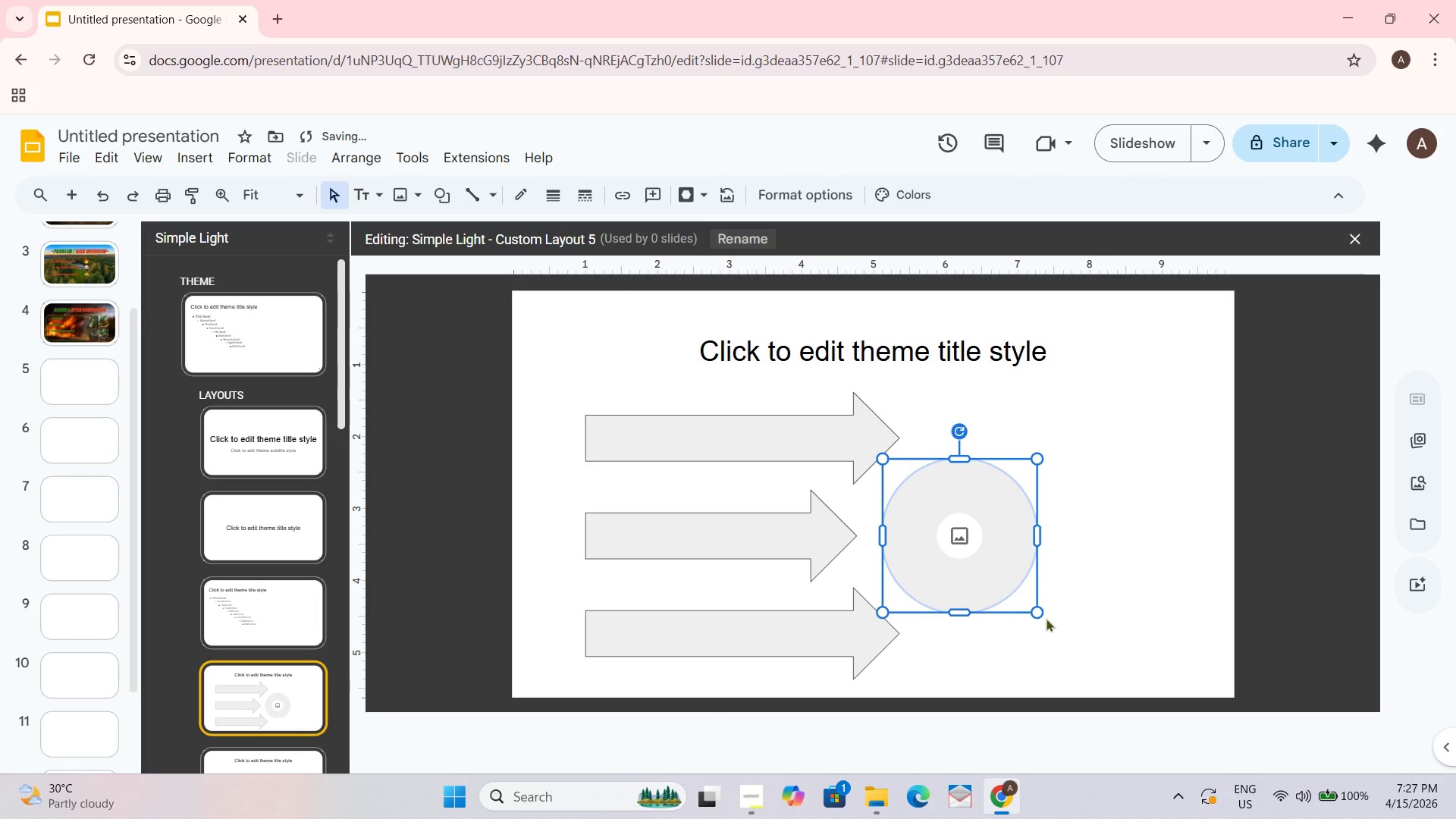 
left_click_drag(start_coordinate=[1040, 614], to_coordinate=[1025, 605])
 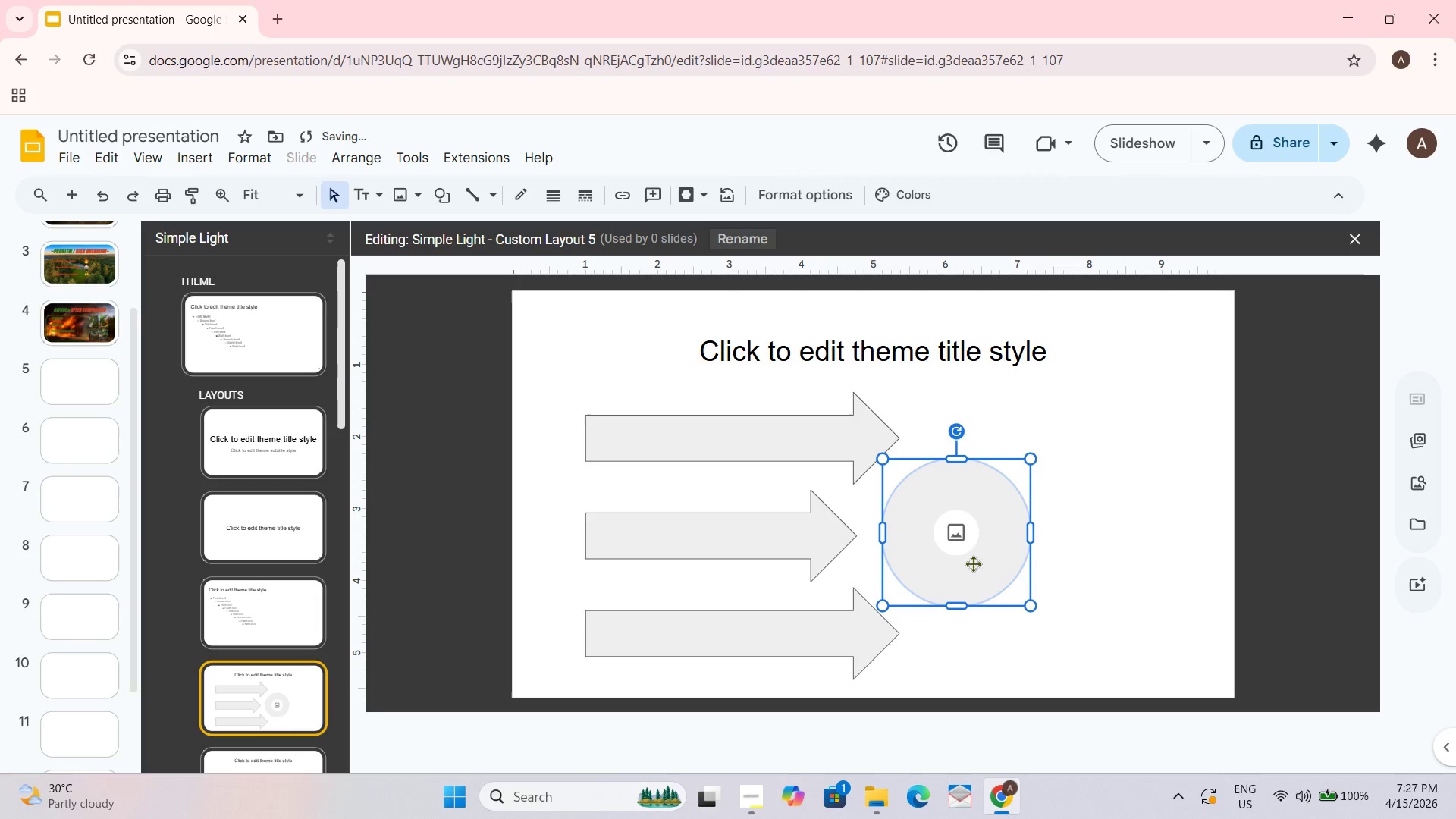 
left_click_drag(start_coordinate=[959, 543], to_coordinate=[965, 544])
 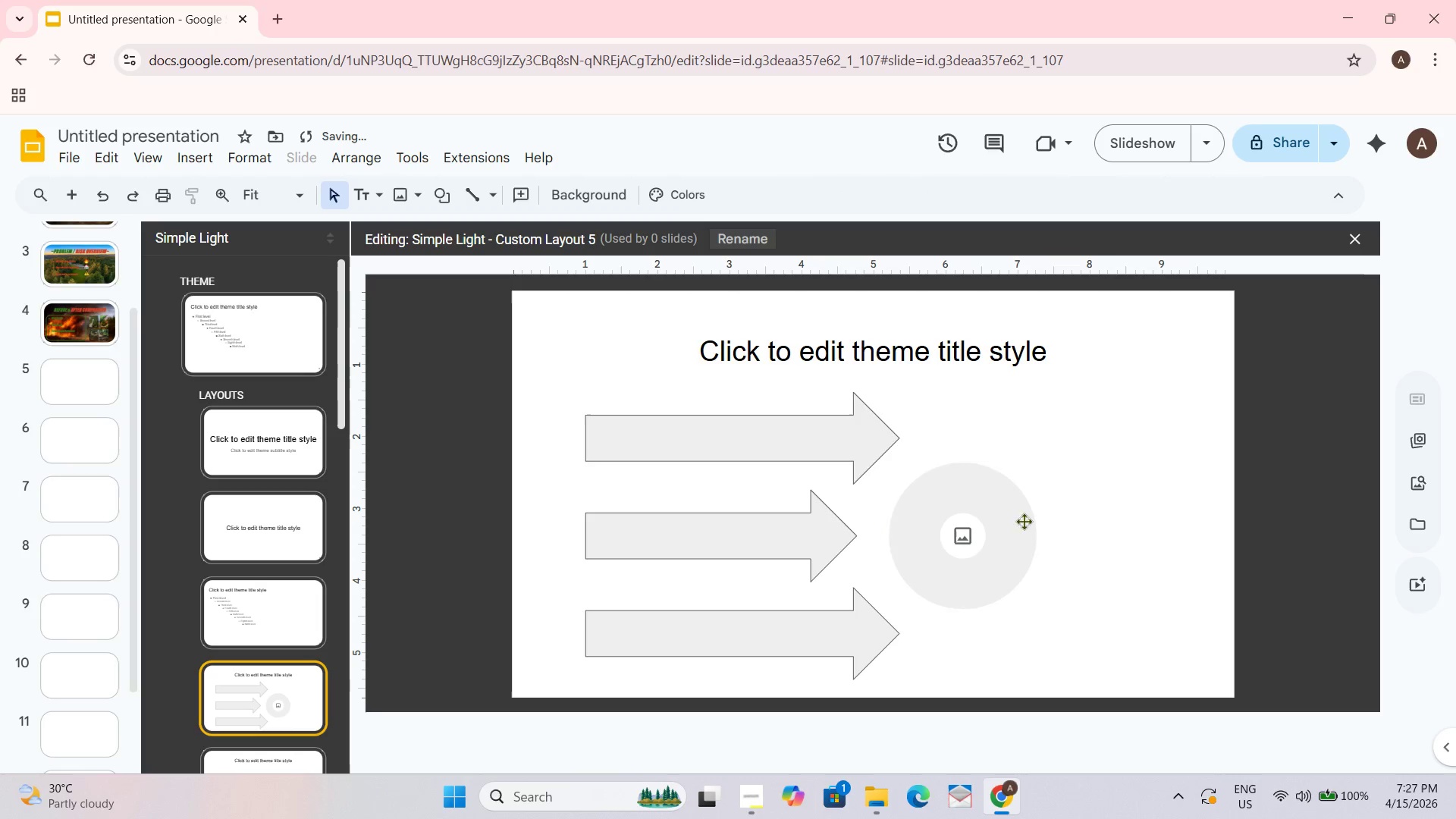 
left_click([990, 521])
 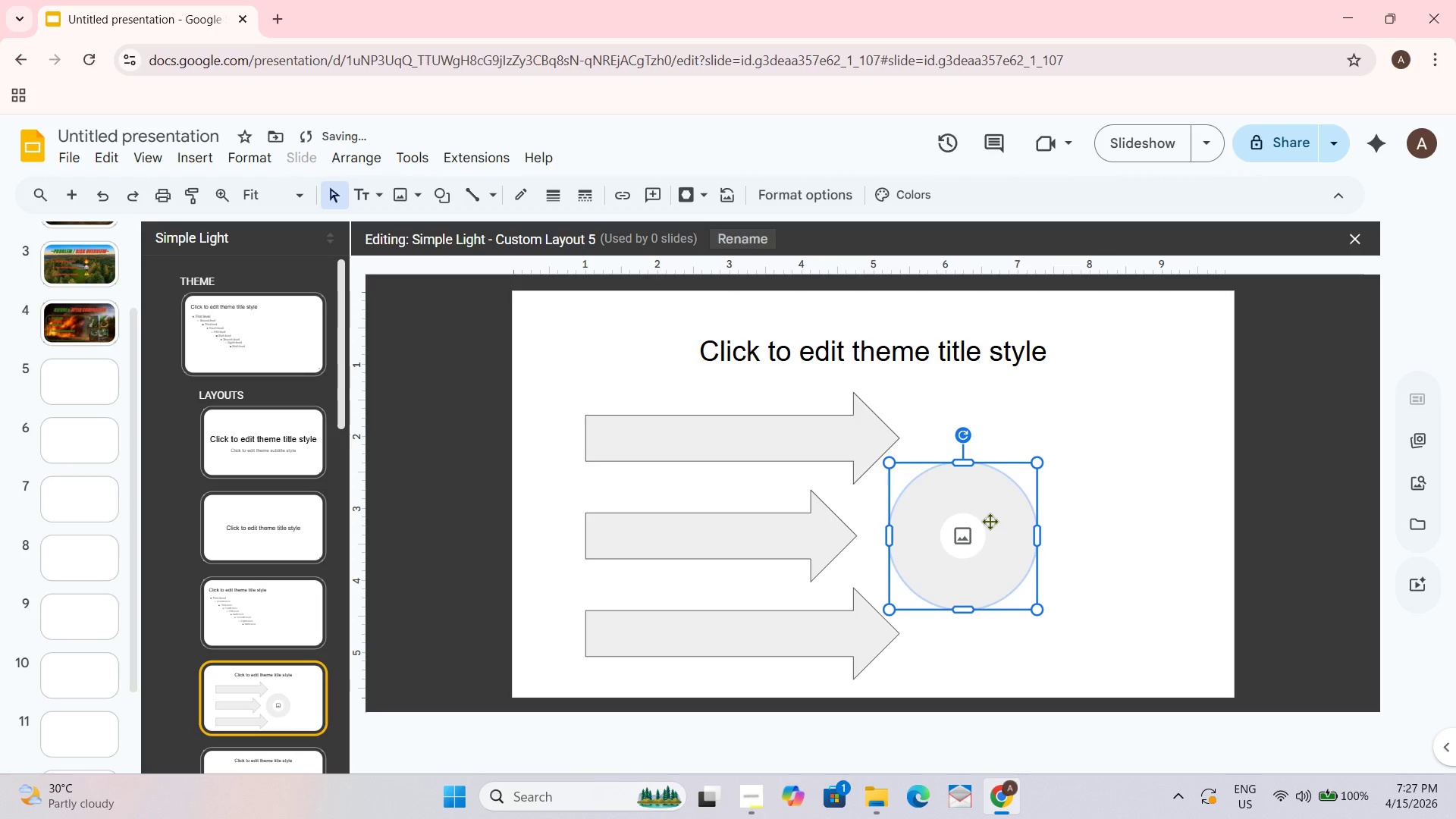 
key(Control+C)
 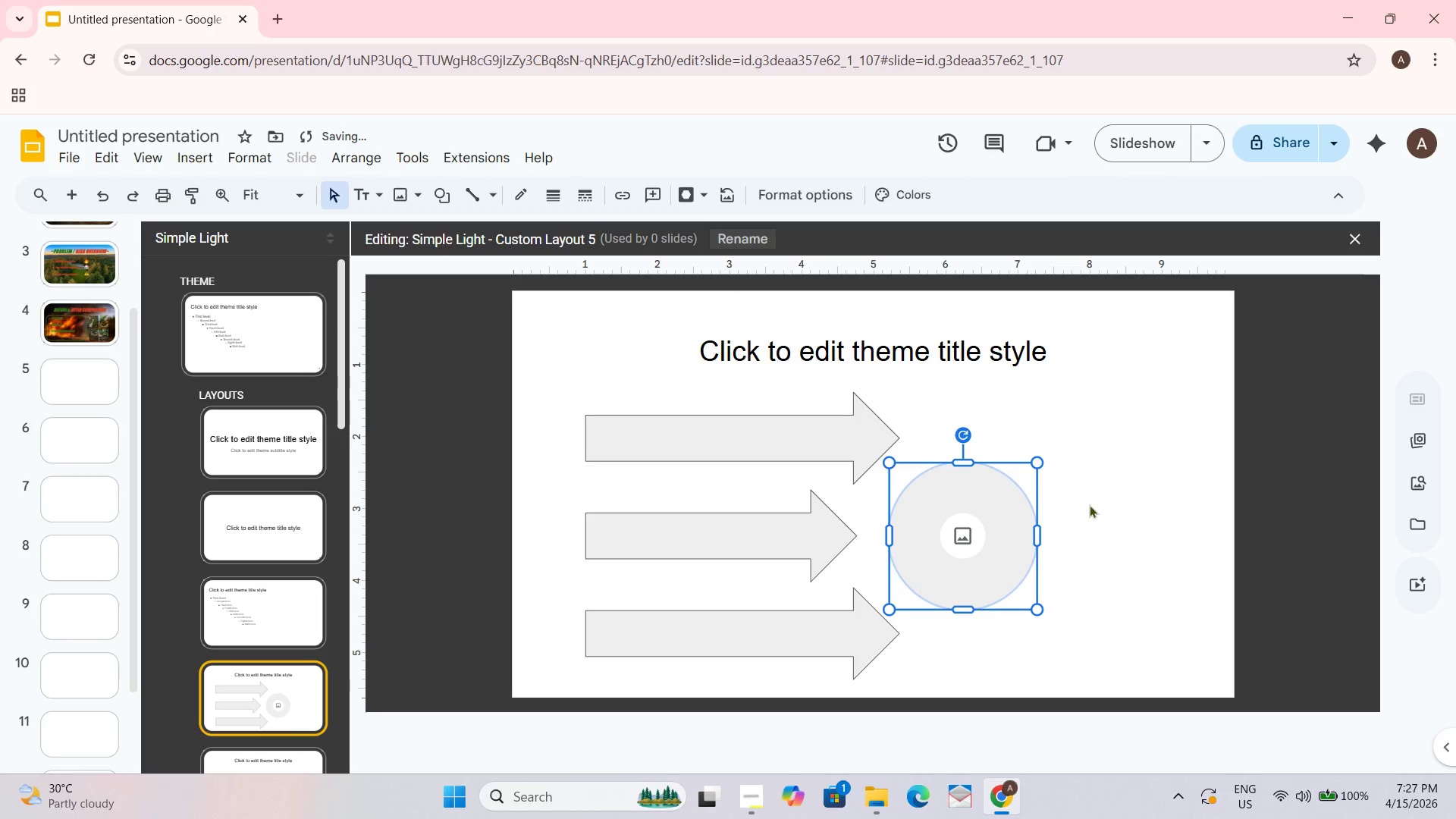 
key(Control+ControlLeft)
 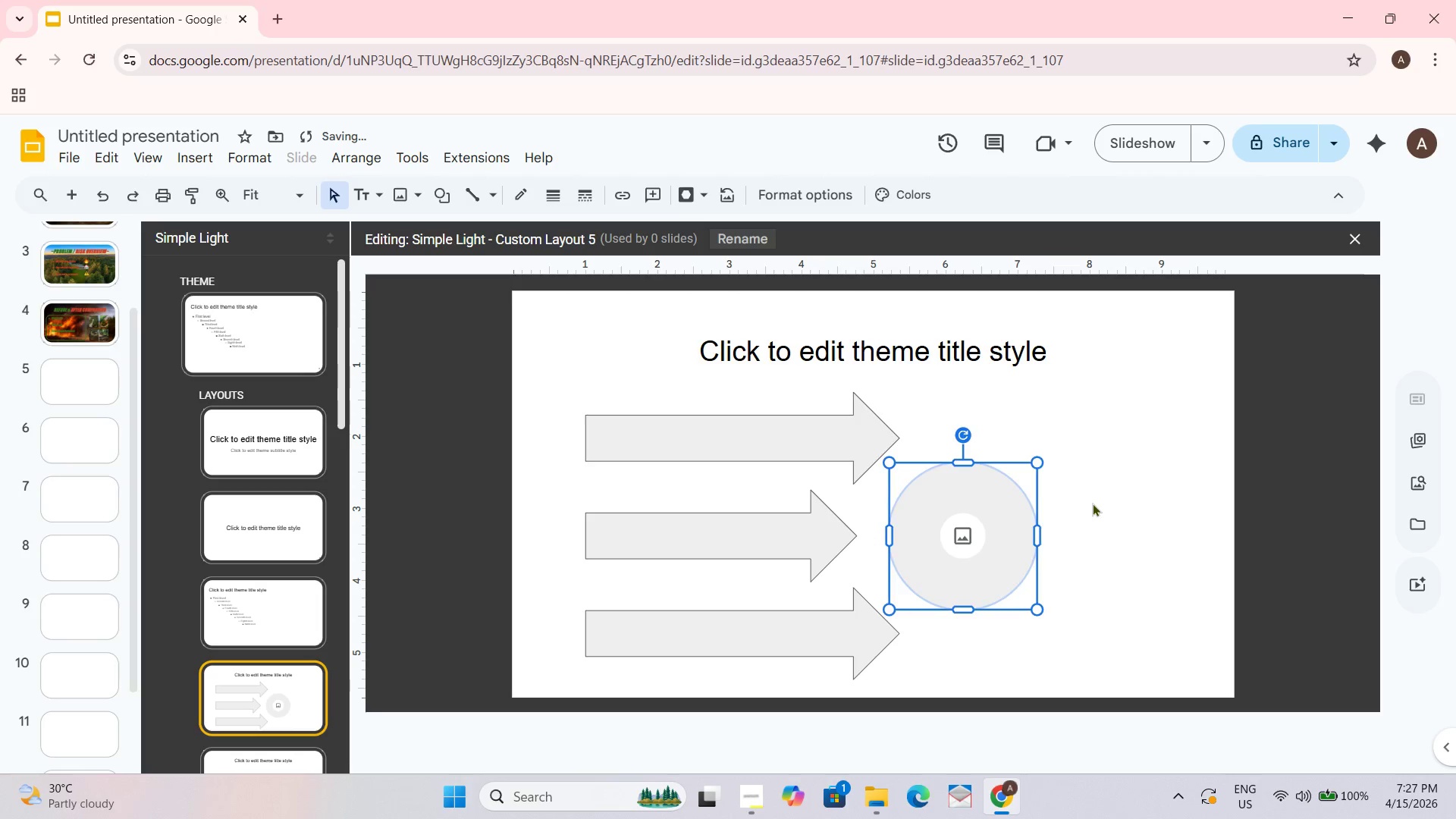 
key(Control+V)
 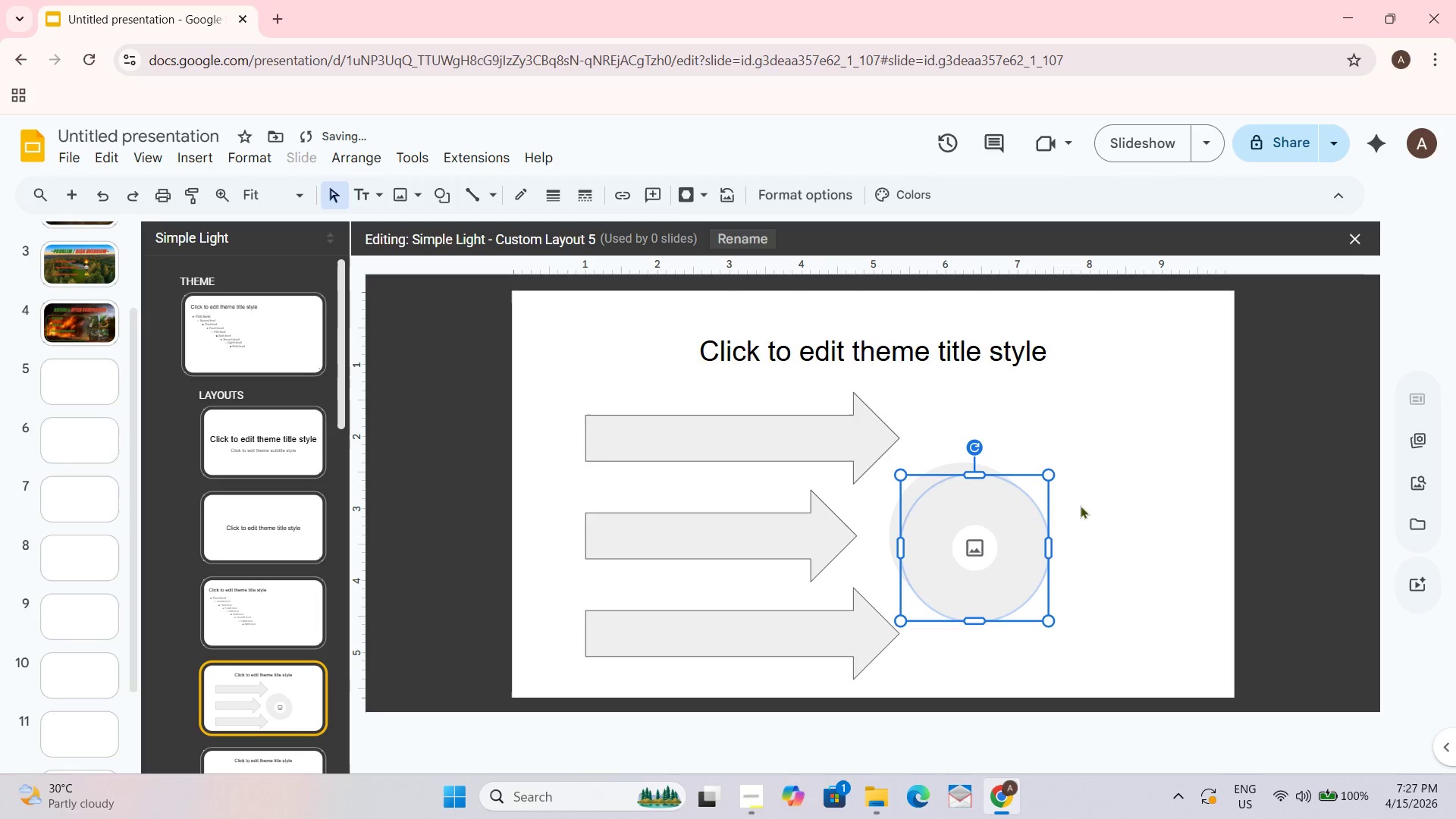 
key(Control+ControlLeft)
 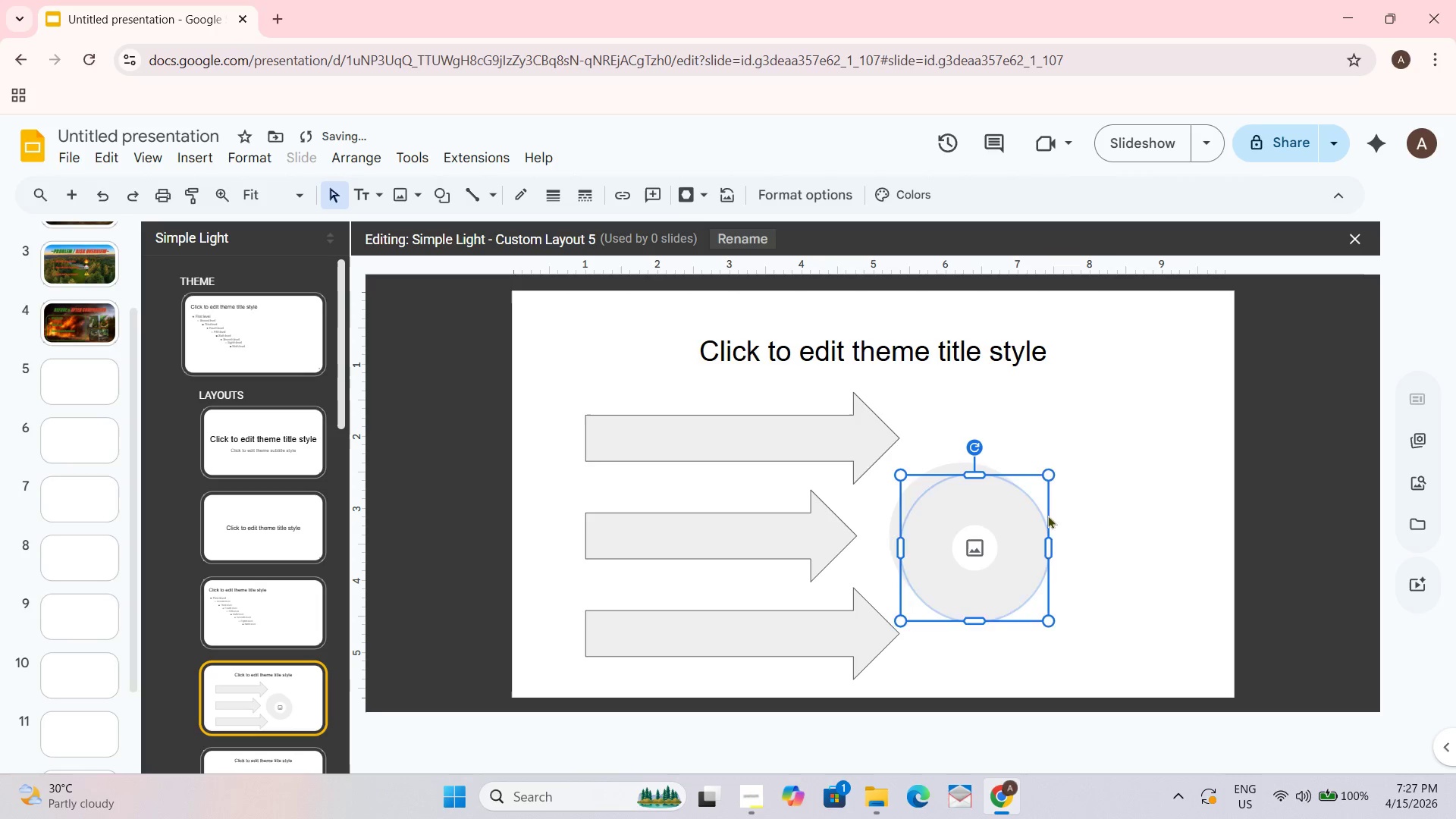 
key(Control+V)
 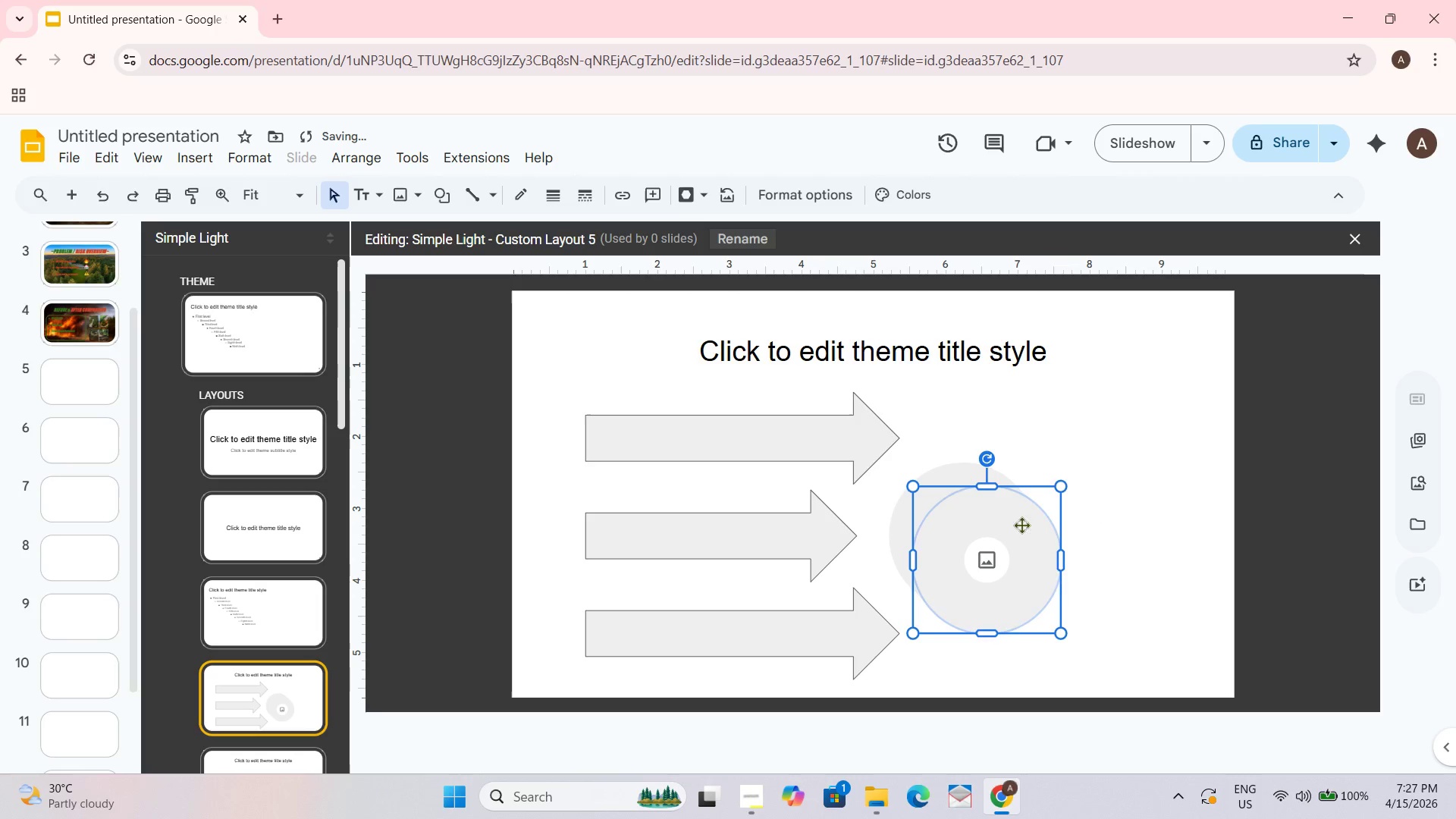 
left_click_drag(start_coordinate=[1016, 525], to_coordinate=[1158, 428])
 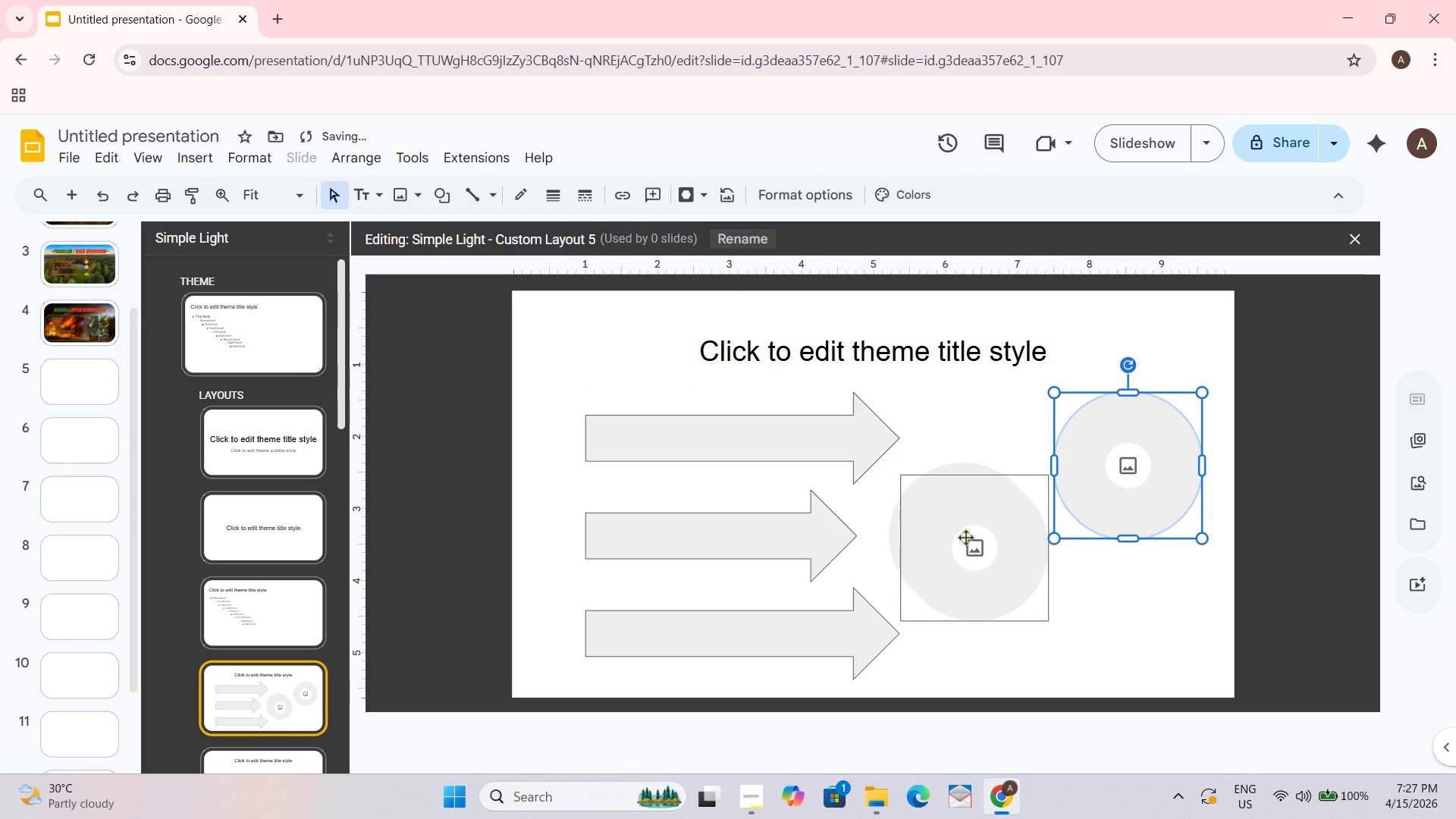 
left_click_drag(start_coordinate=[984, 544], to_coordinate=[1138, 604])
 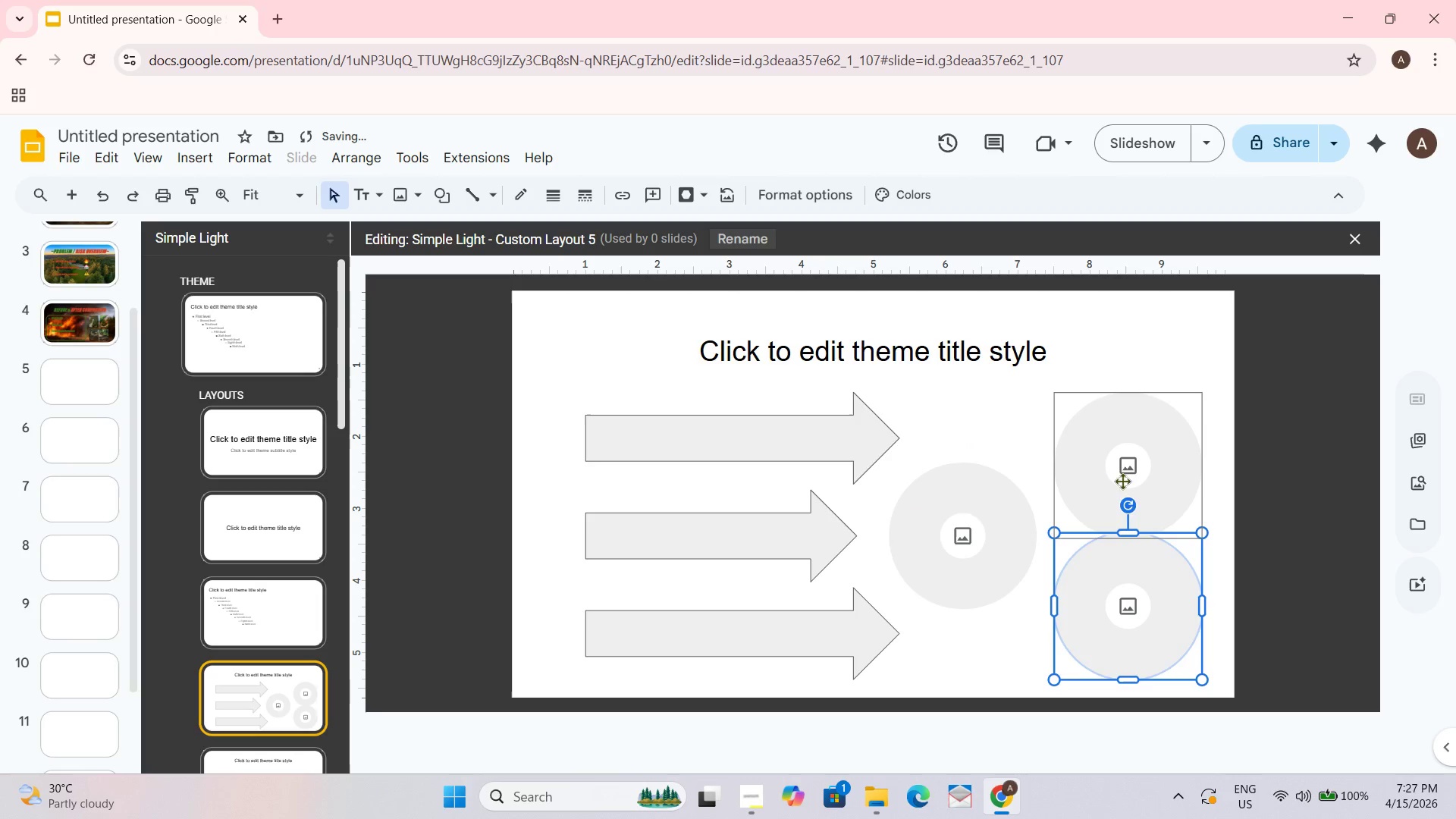 
left_click([1117, 475])
 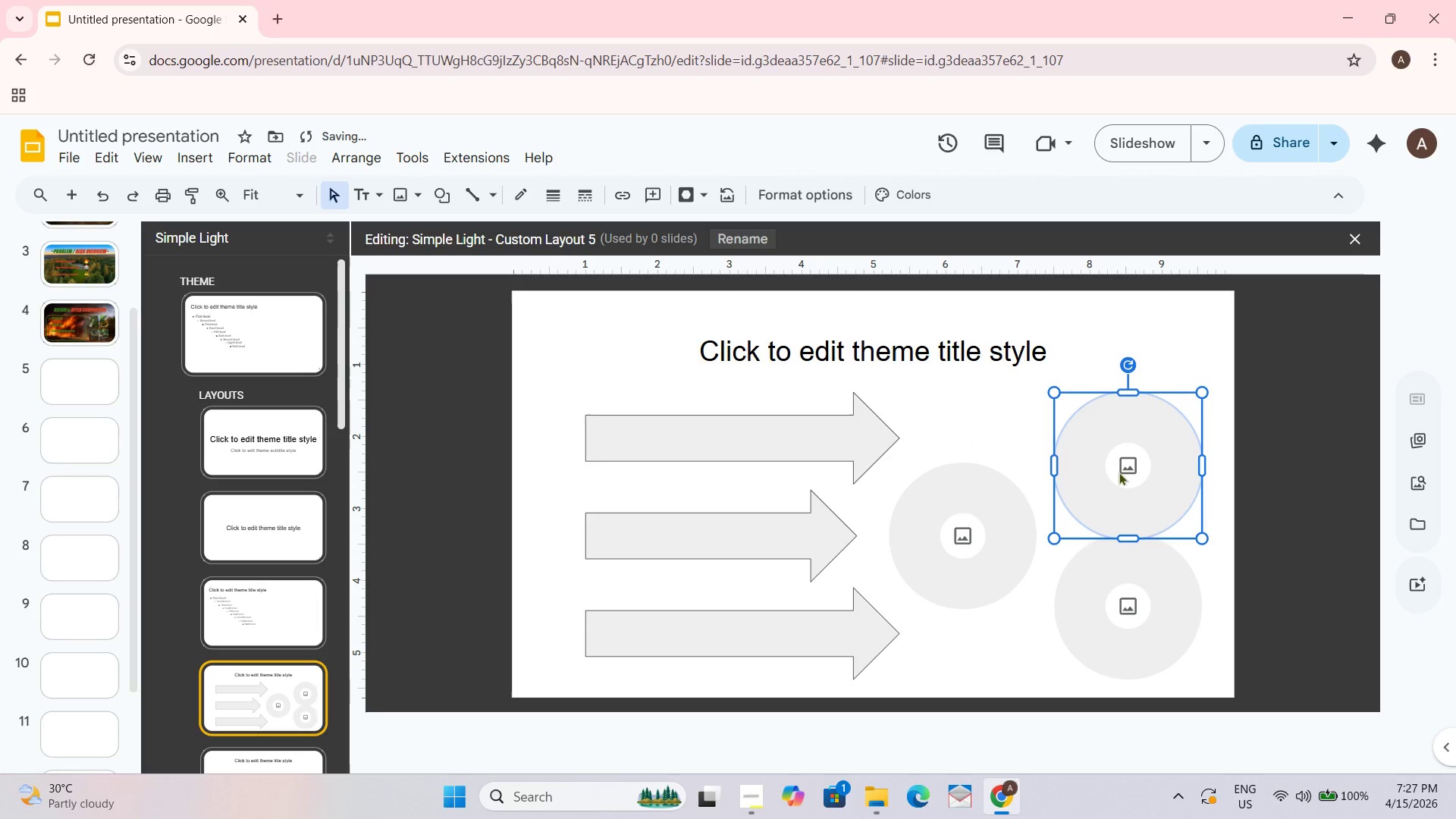 
left_click_drag(start_coordinate=[1120, 472], to_coordinate=[1121, 460])
 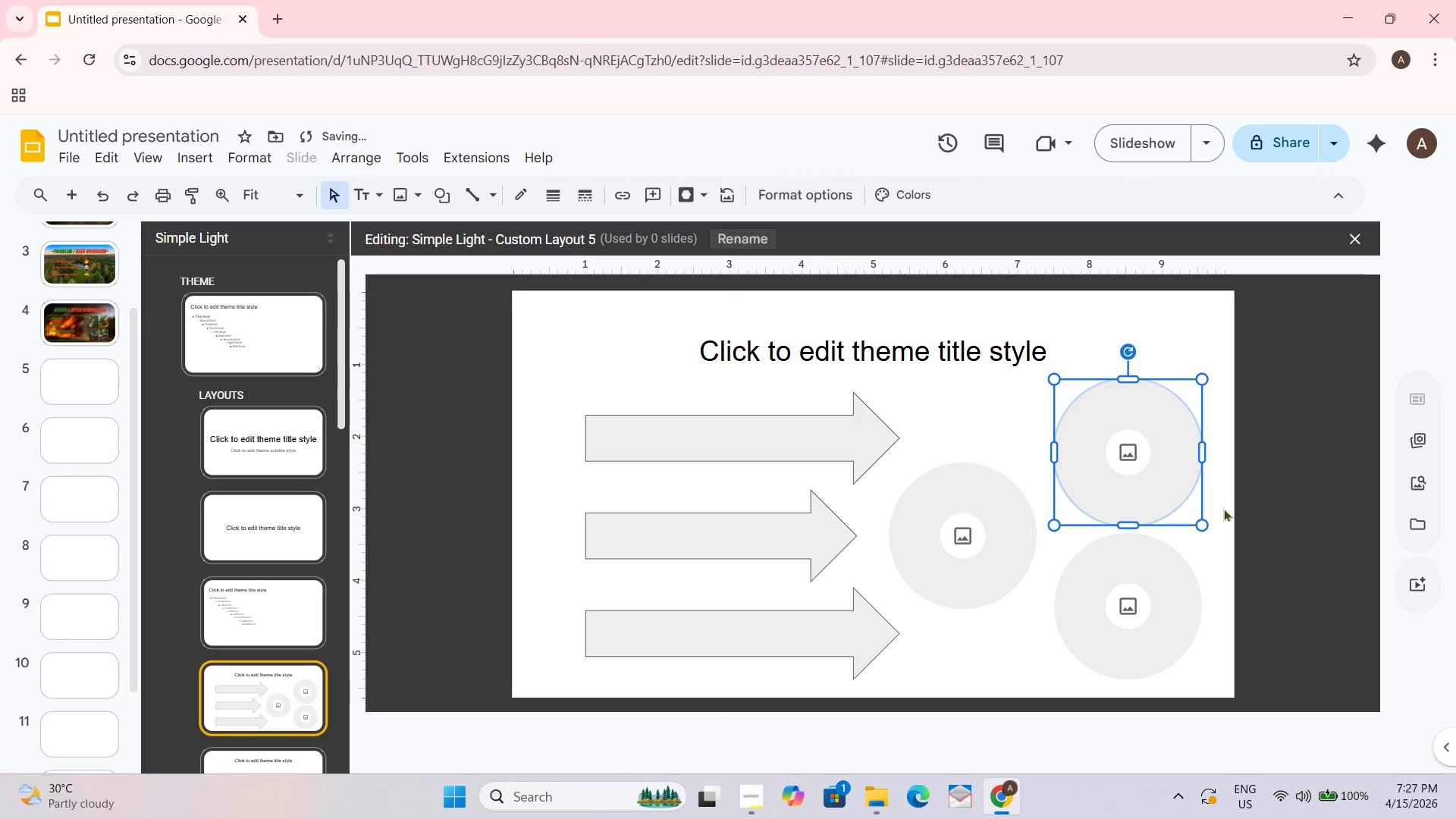 
left_click_drag(start_coordinate=[1155, 475], to_coordinate=[1139, 475])
 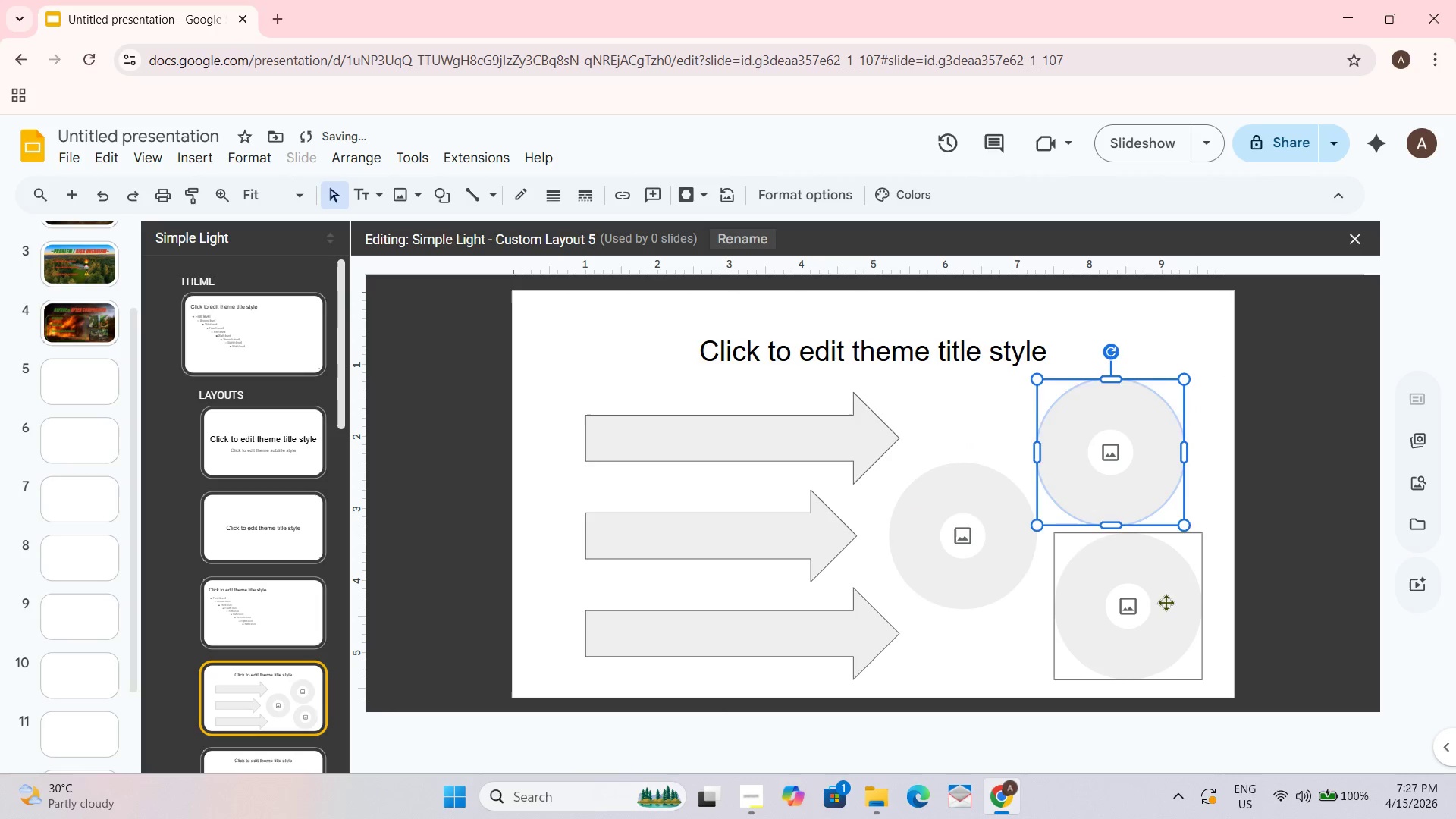 
left_click_drag(start_coordinate=[1152, 609], to_coordinate=[1134, 609])
 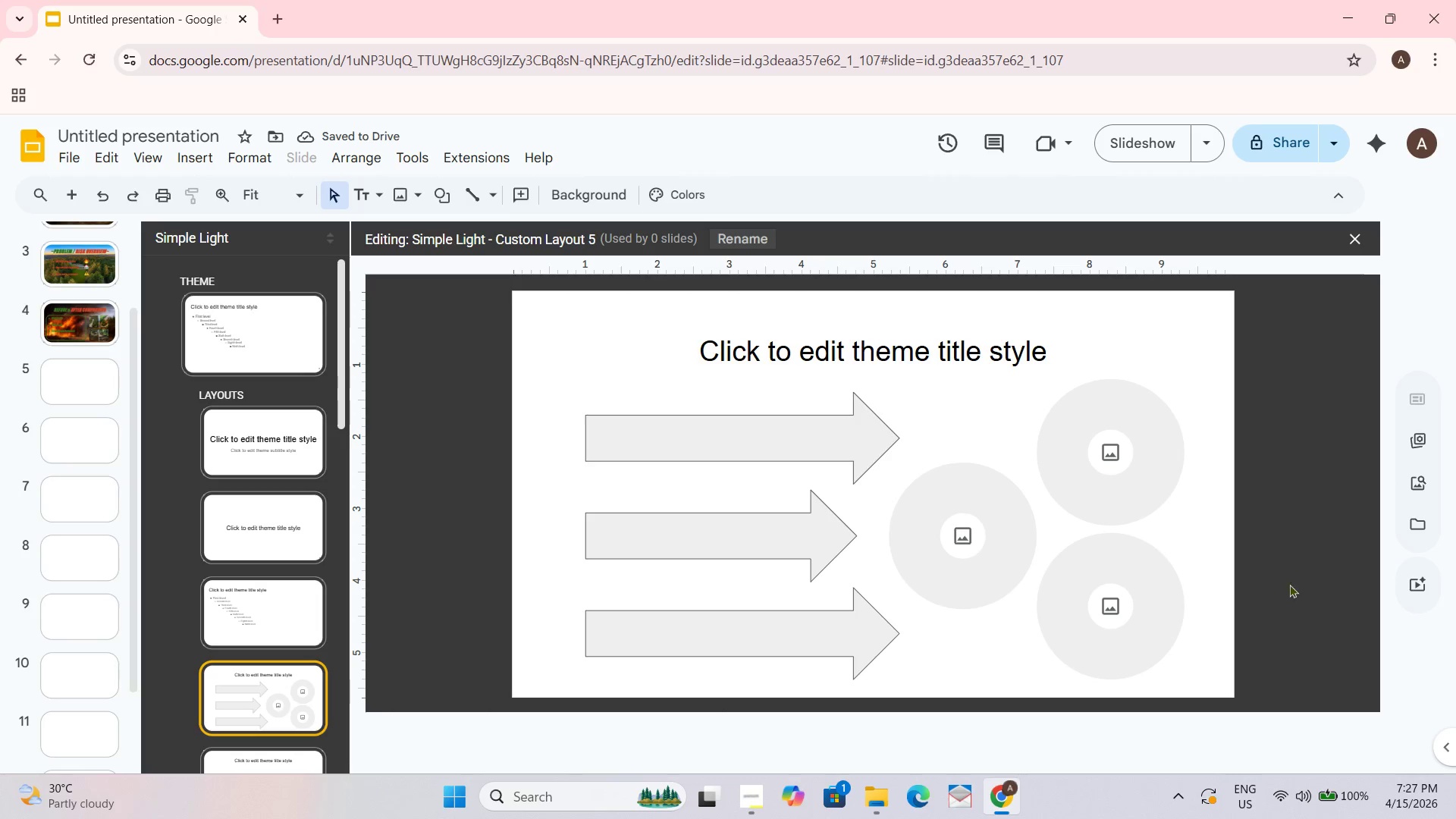 
left_click_drag(start_coordinate=[974, 535], to_coordinate=[980, 532])
 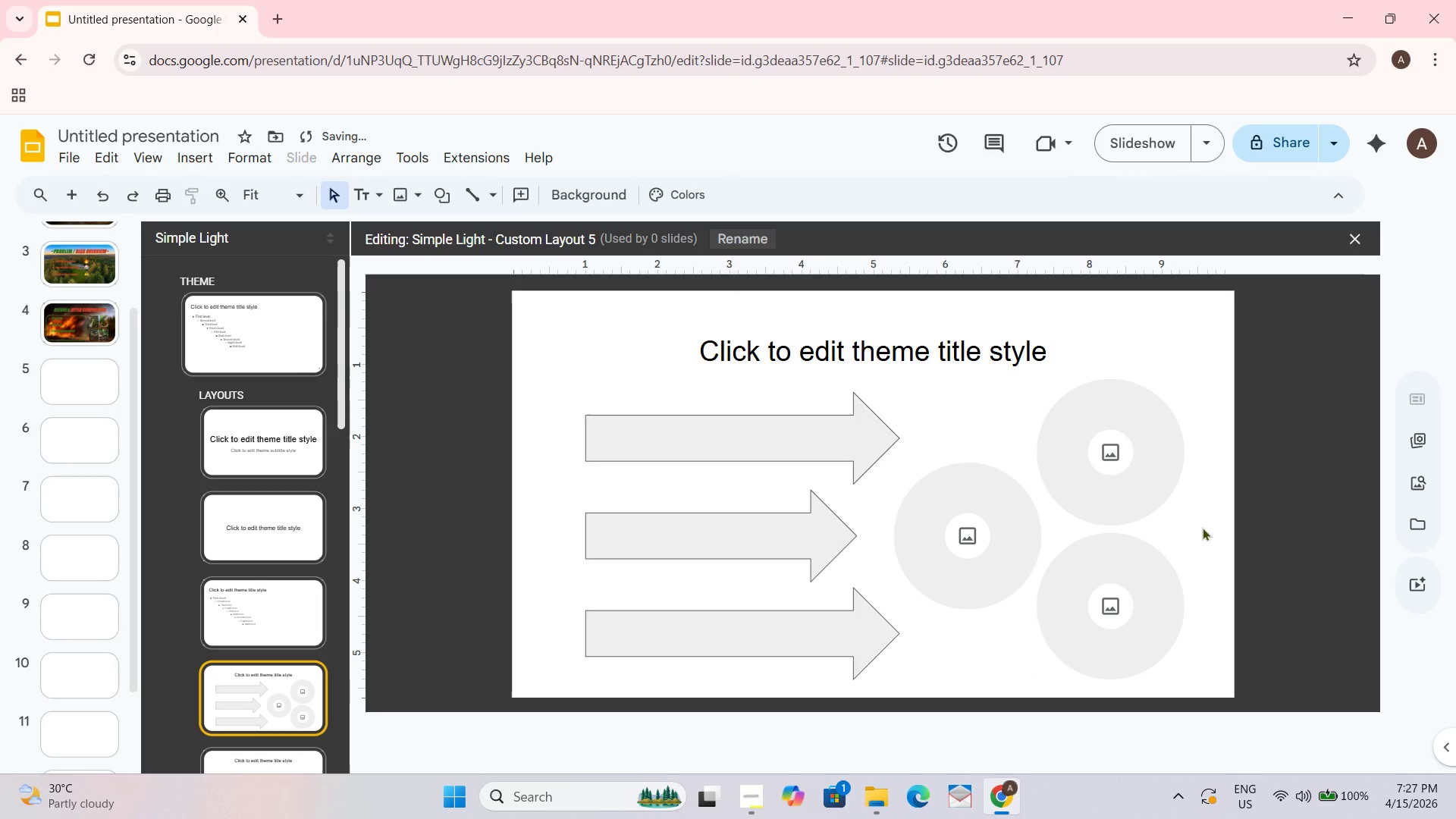 
left_click_drag(start_coordinate=[788, 556], to_coordinate=[783, 556])
 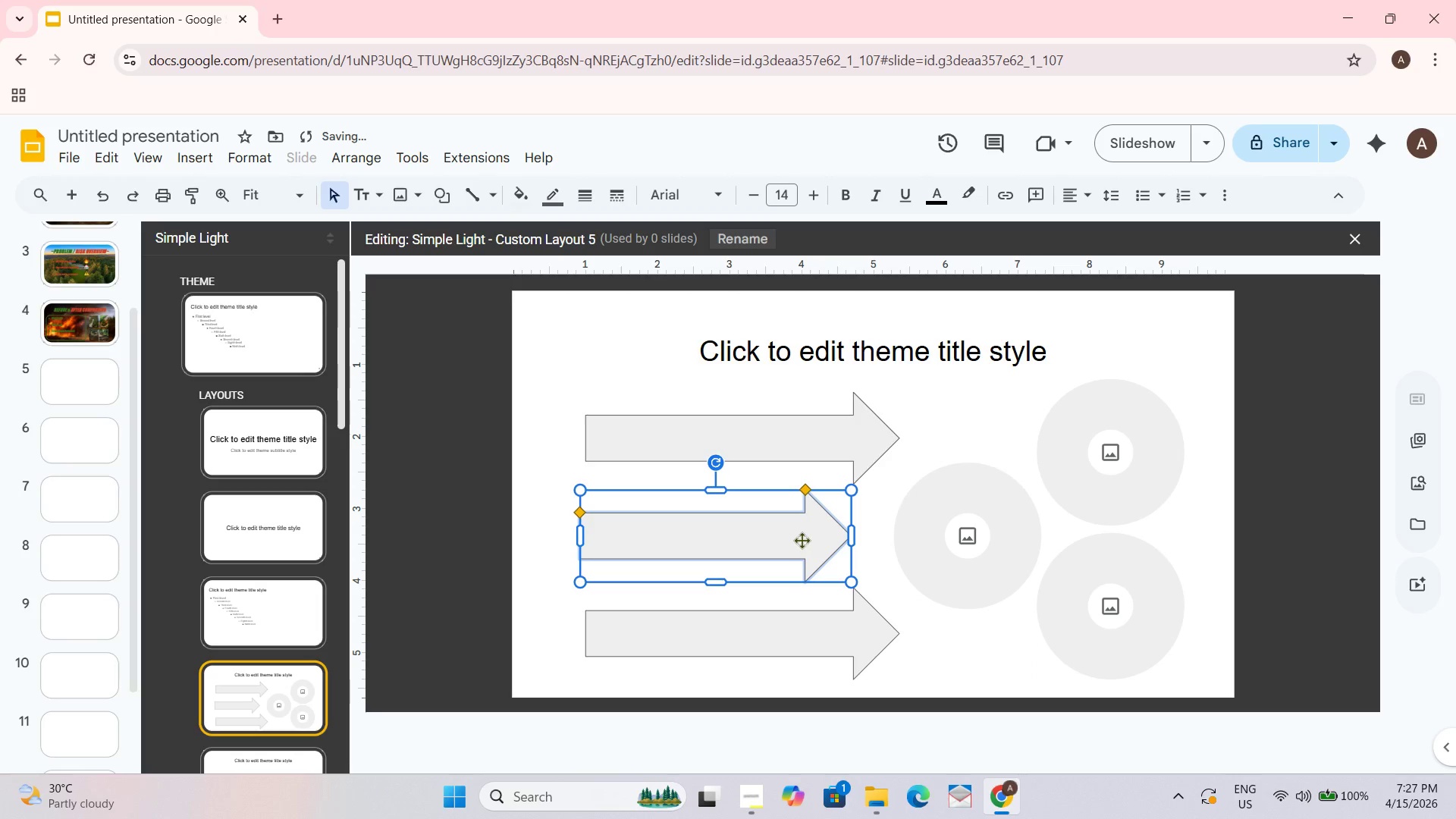 
key(Control+Z)
 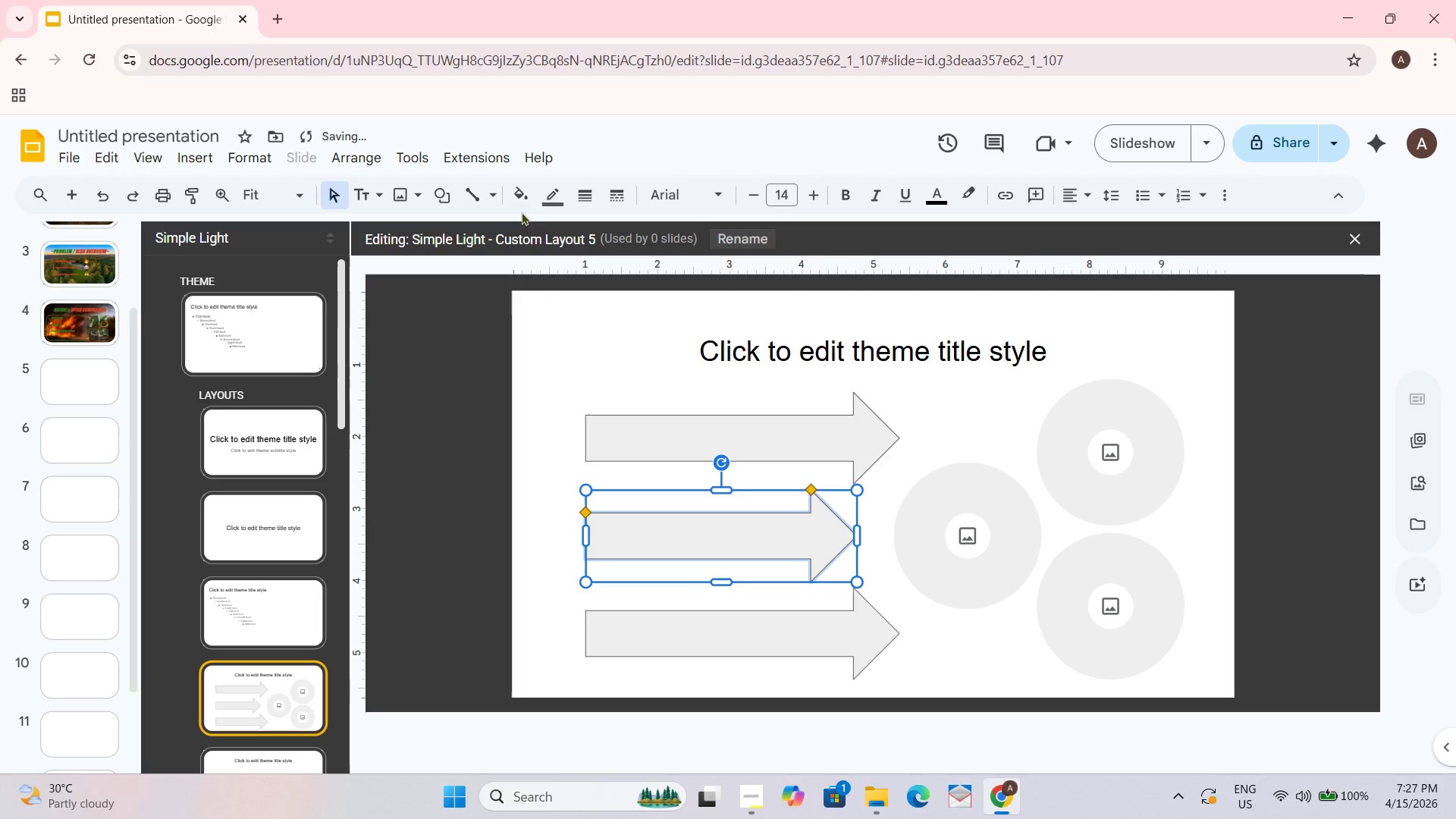 
left_click([529, 196])
 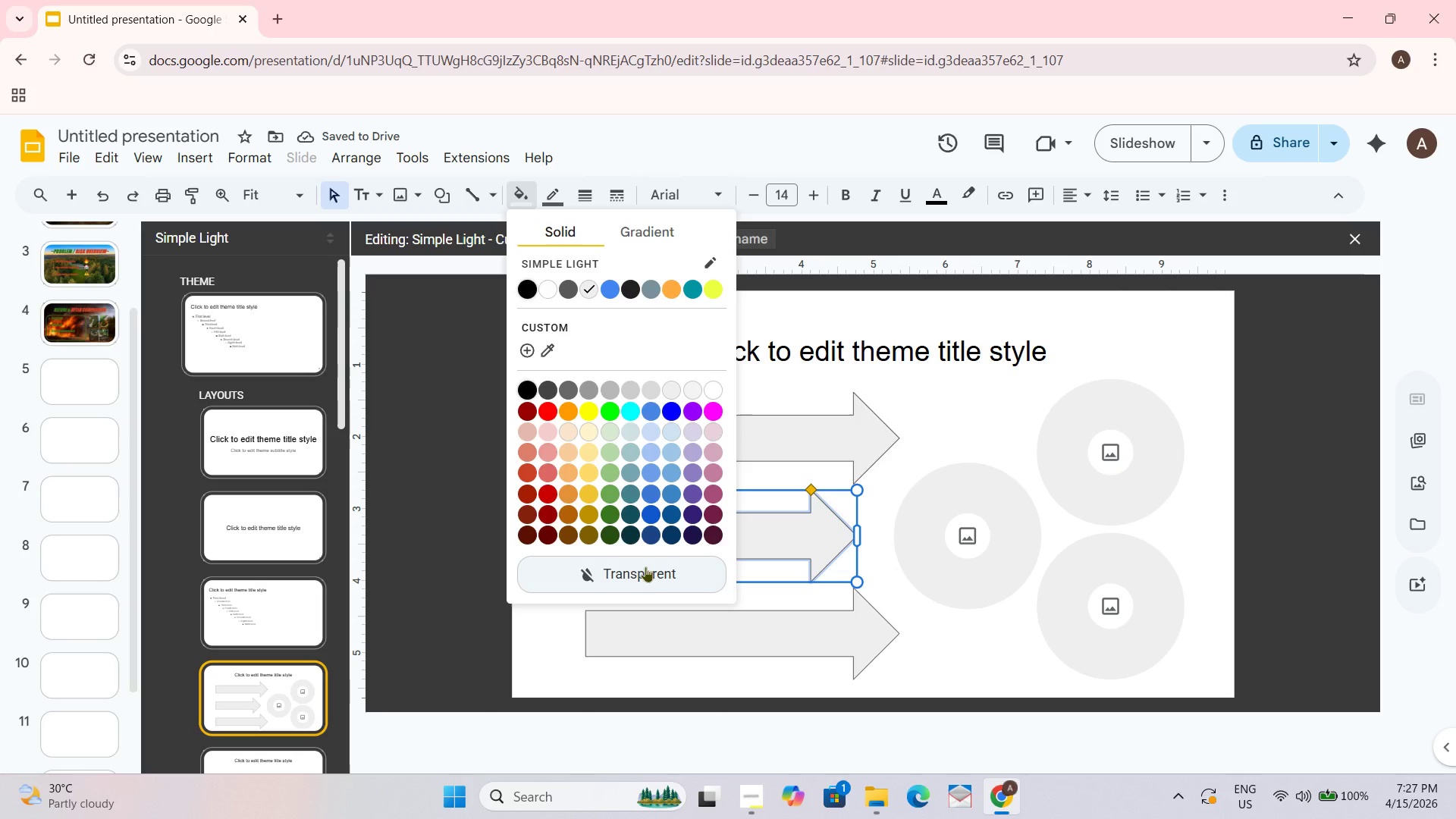 
left_click([642, 566])
 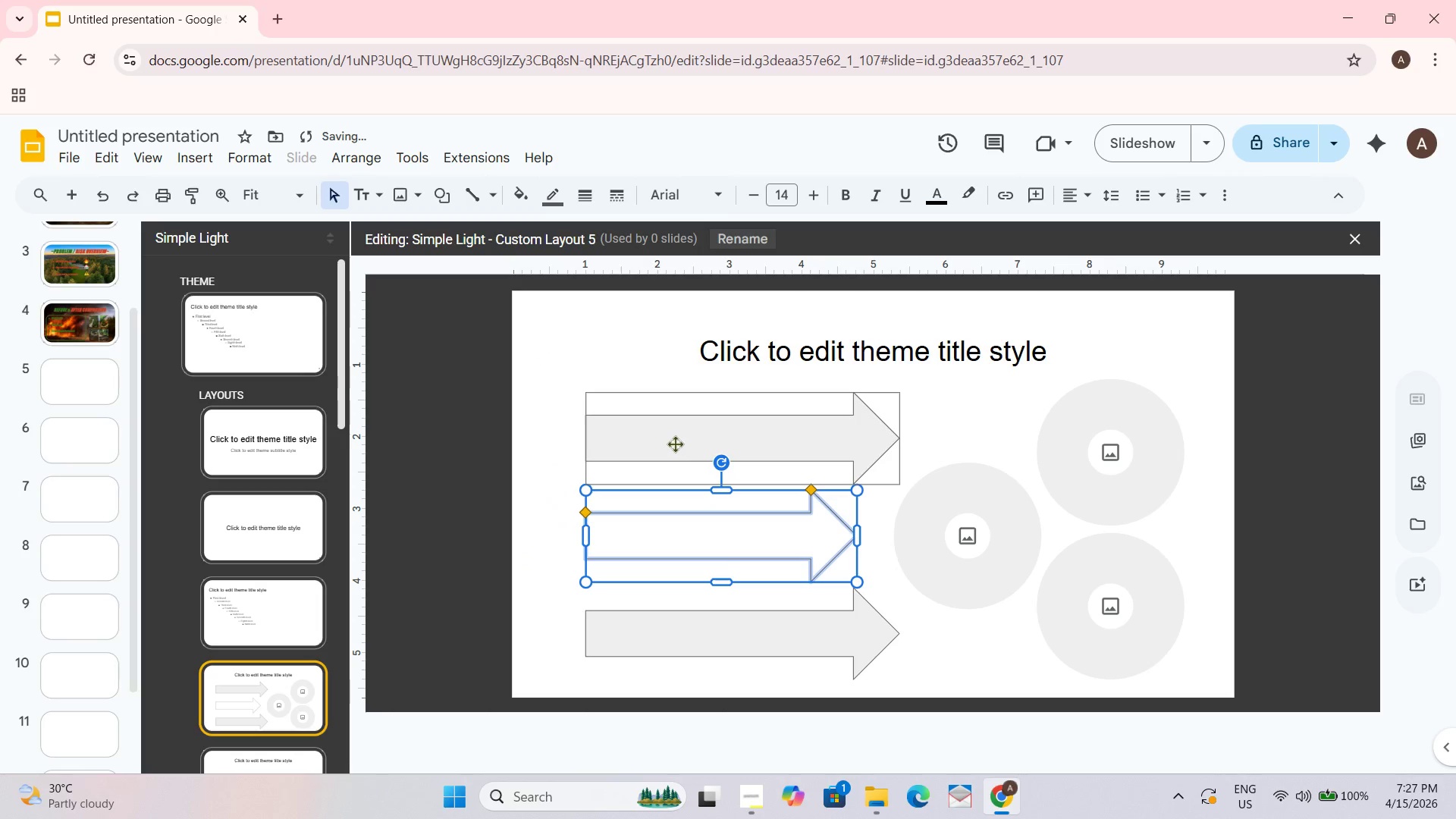 
left_click([674, 447])
 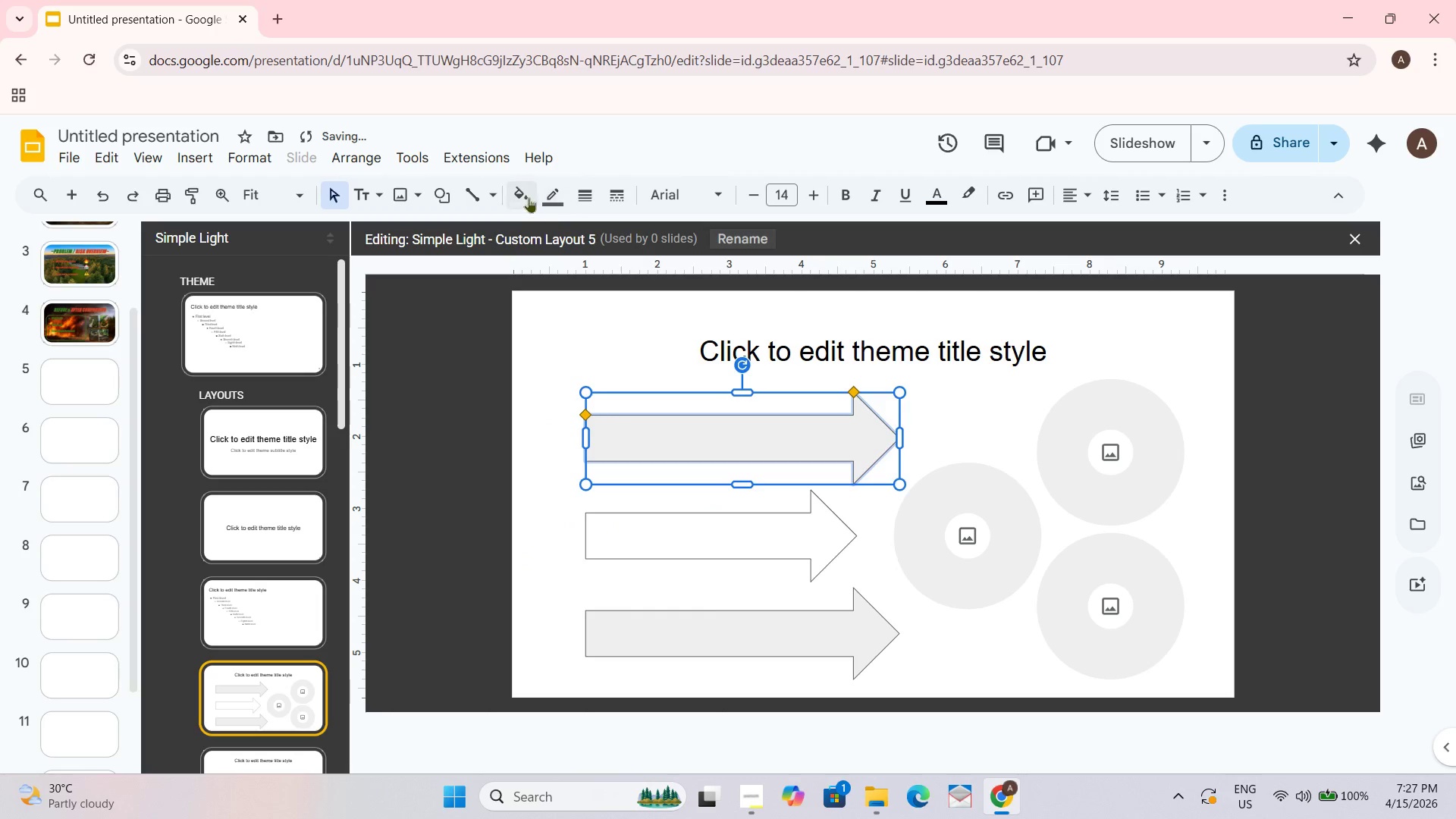 
left_click([527, 196])
 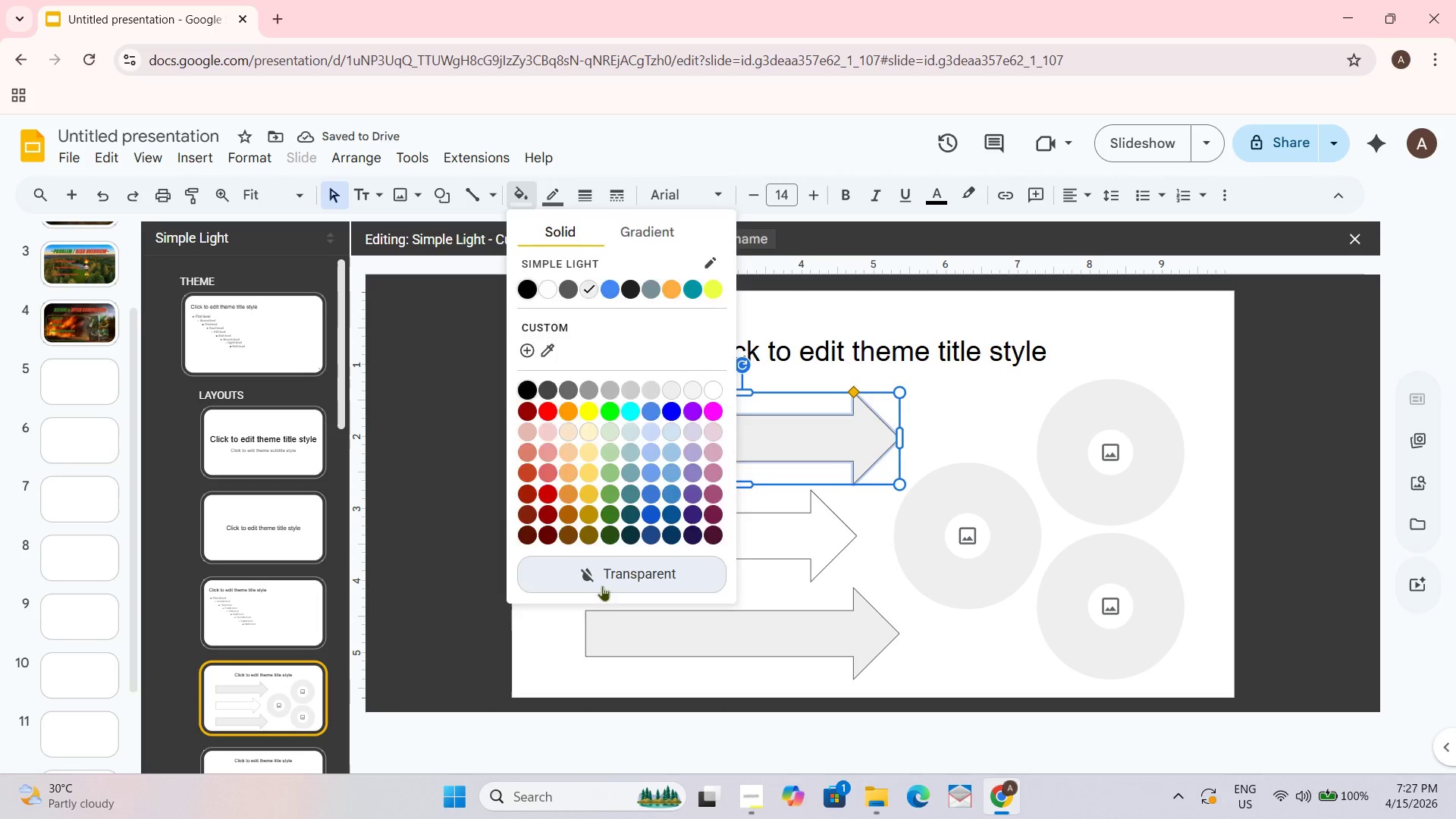 
double_click([651, 646])
 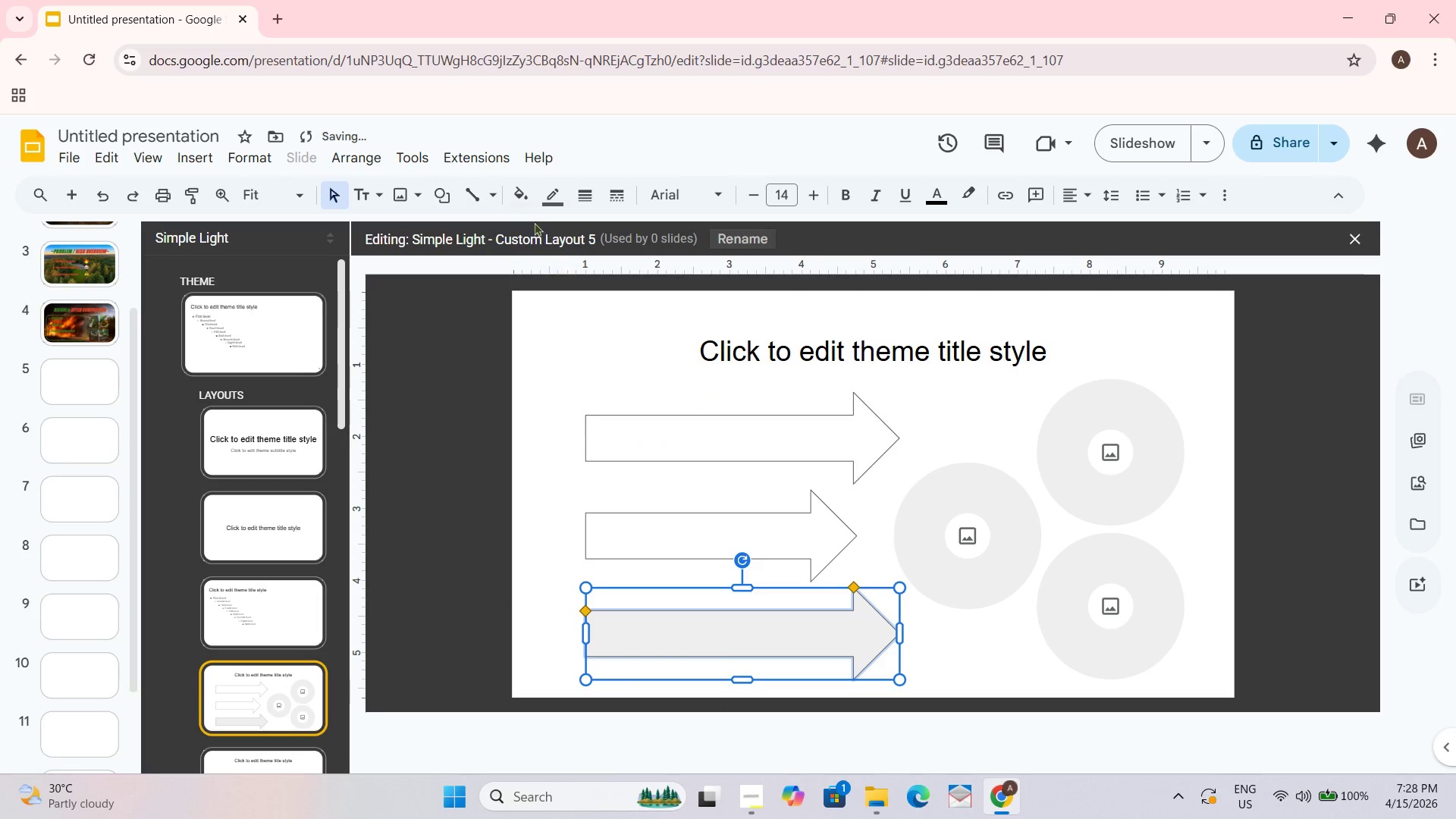 
left_click([519, 193])
 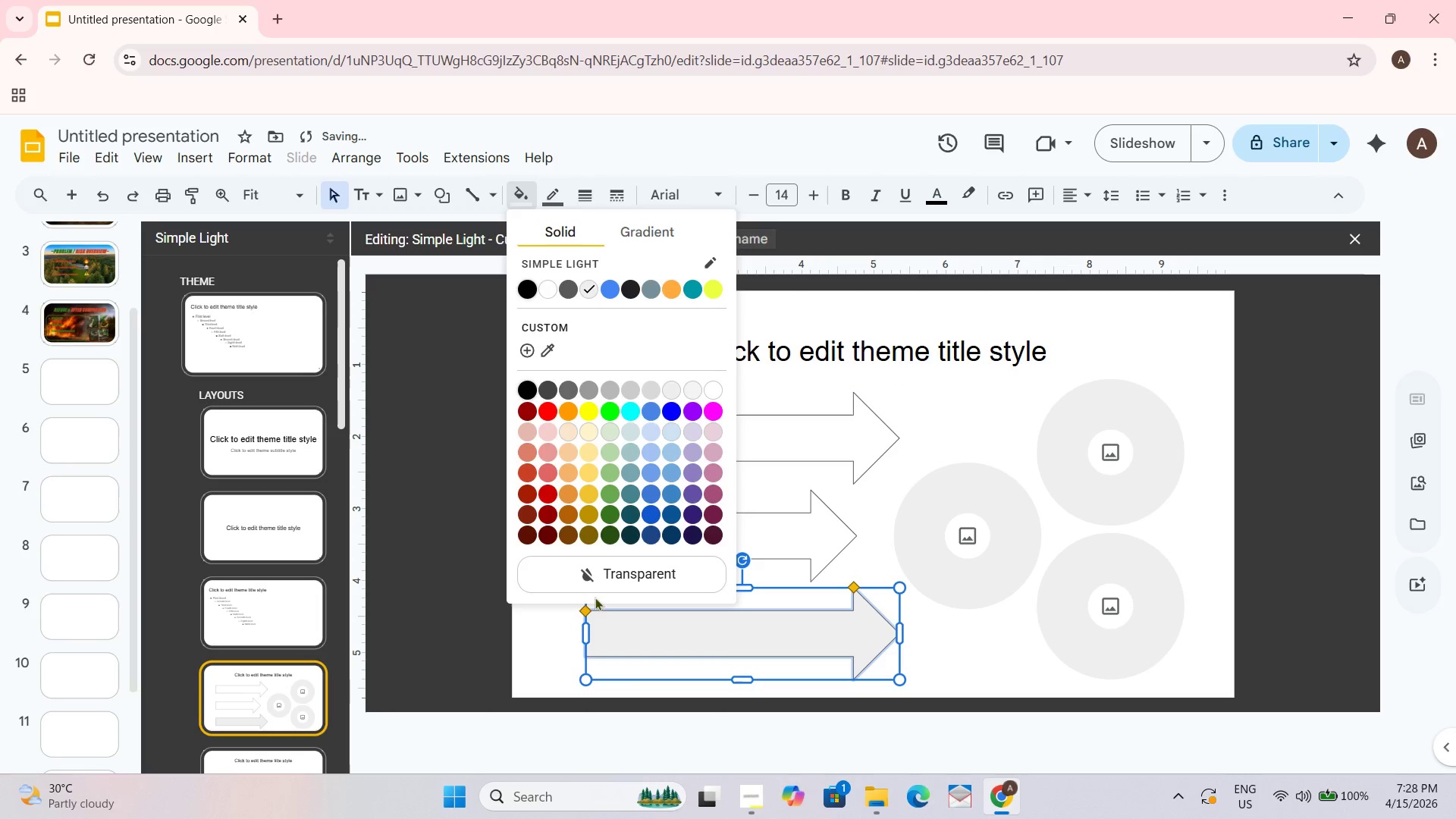 
left_click([595, 576])
 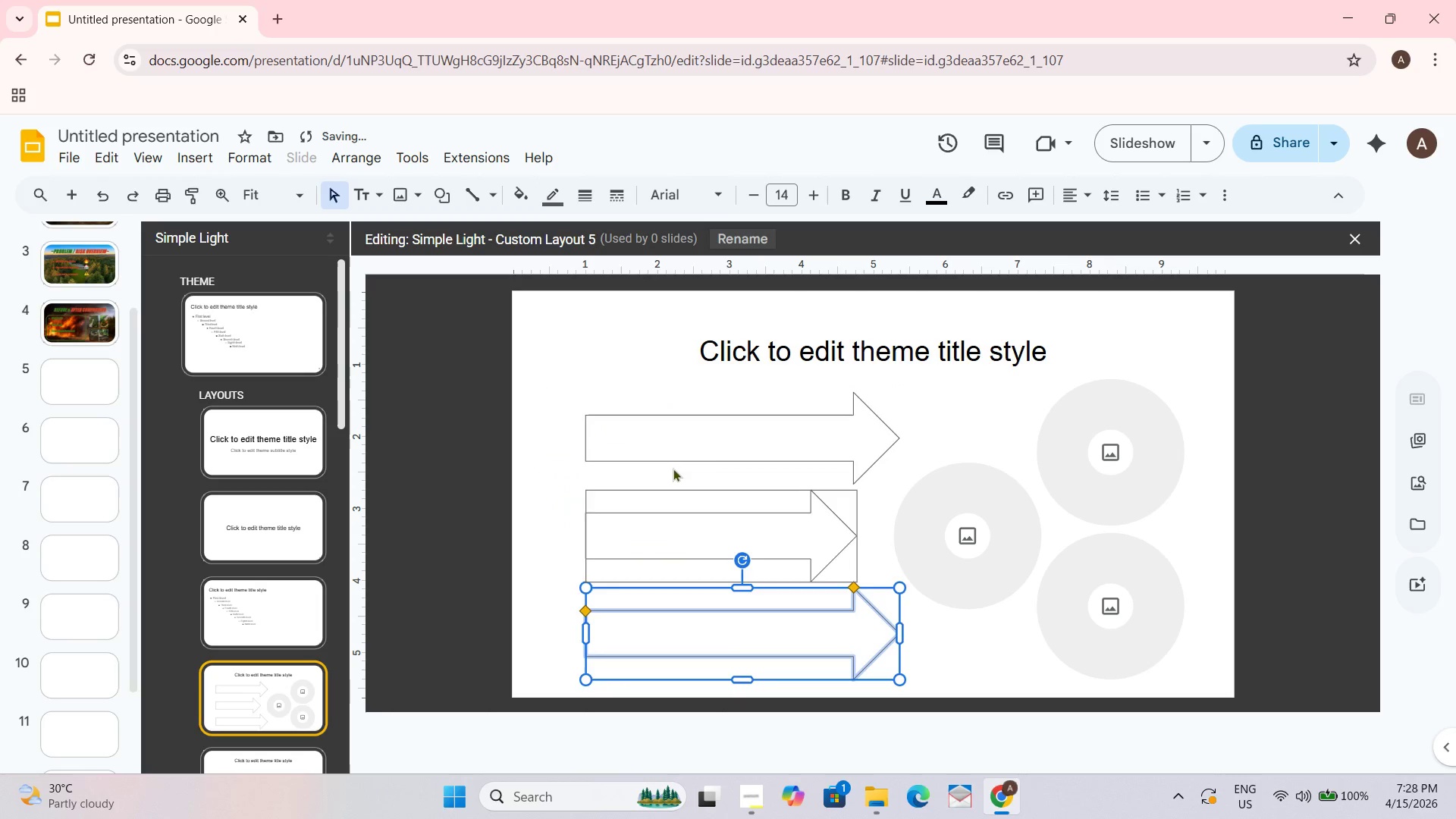 
left_click([702, 438])
 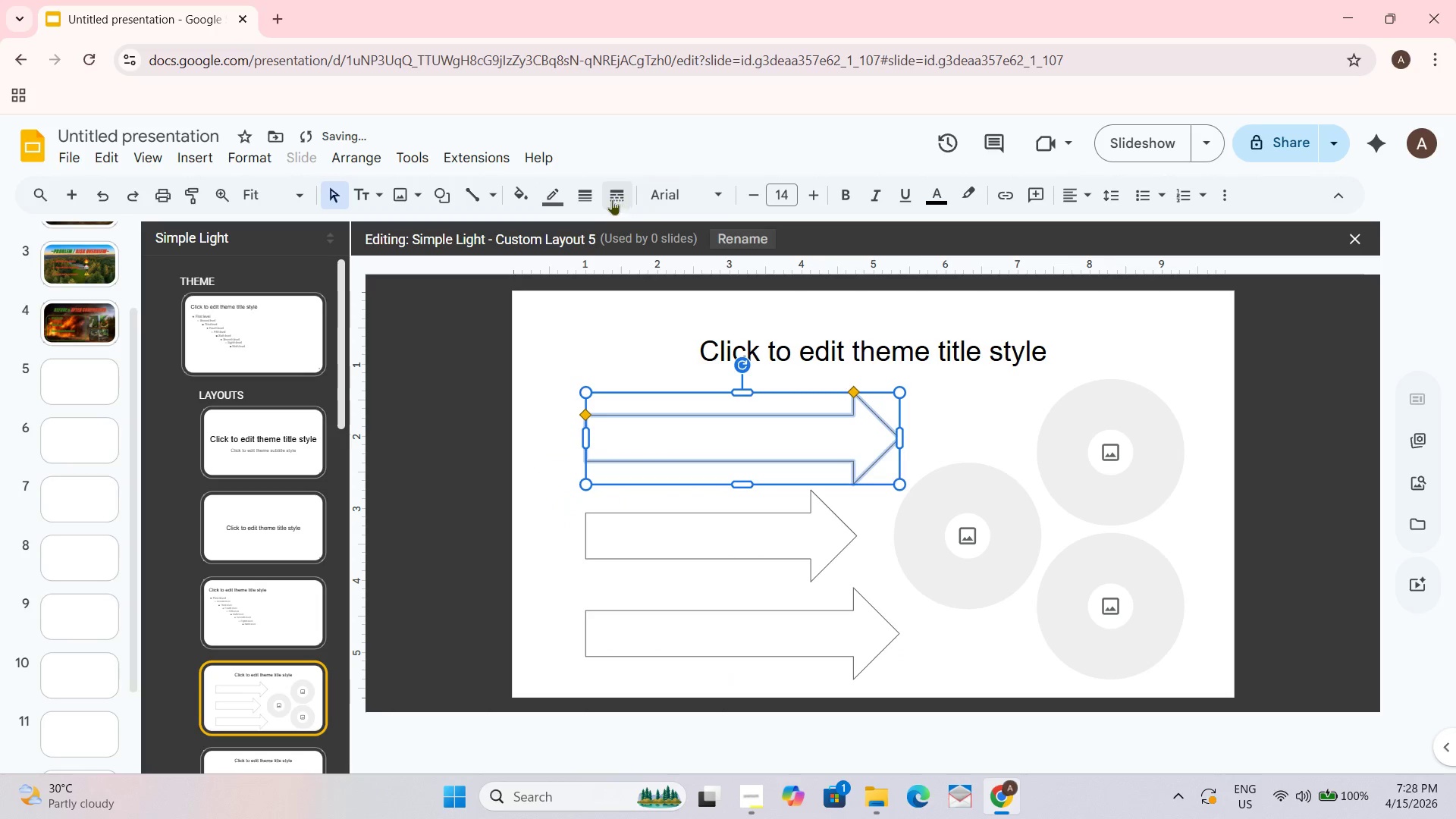 
left_click([595, 196])
 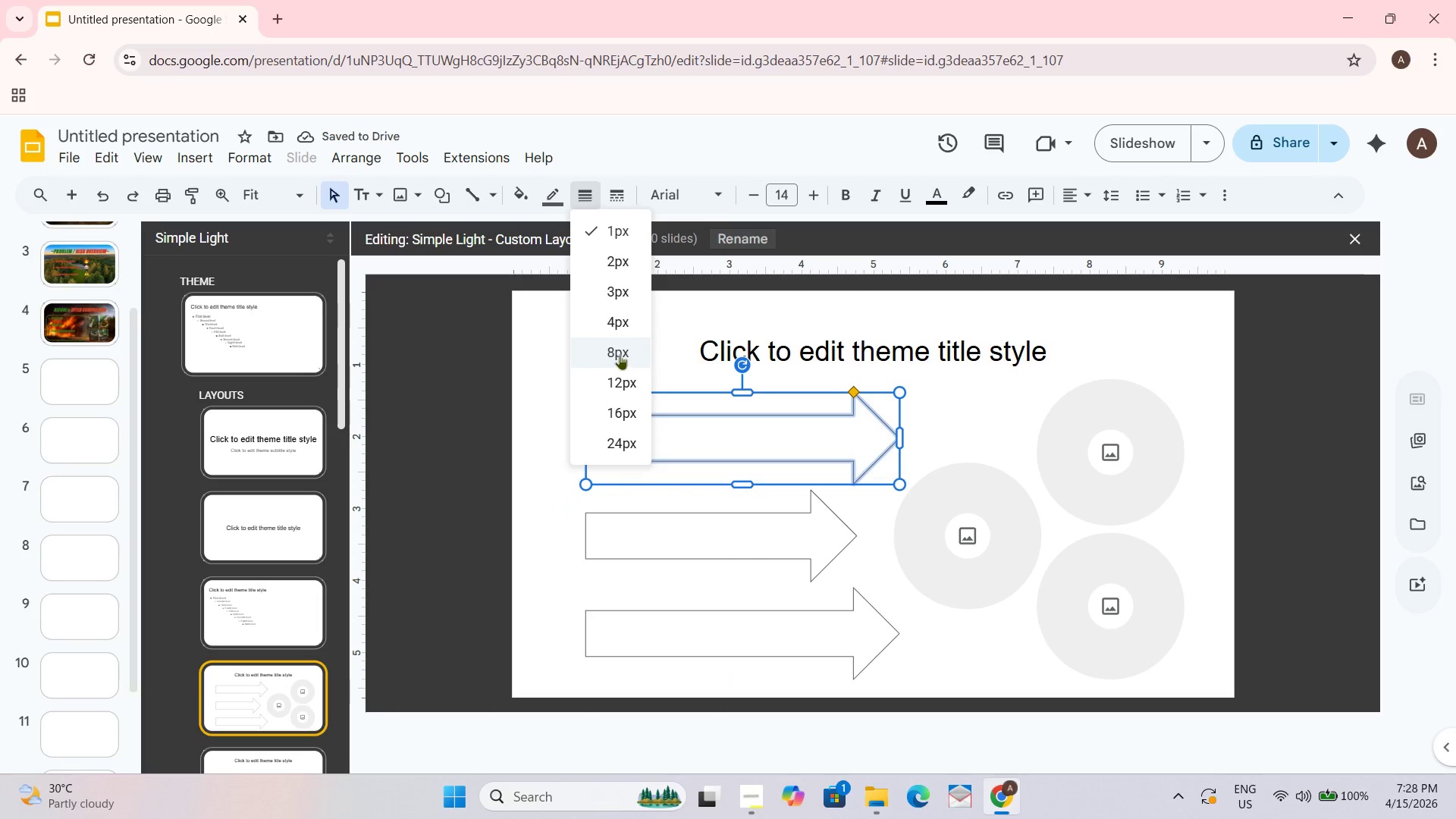 
left_click([620, 354])
 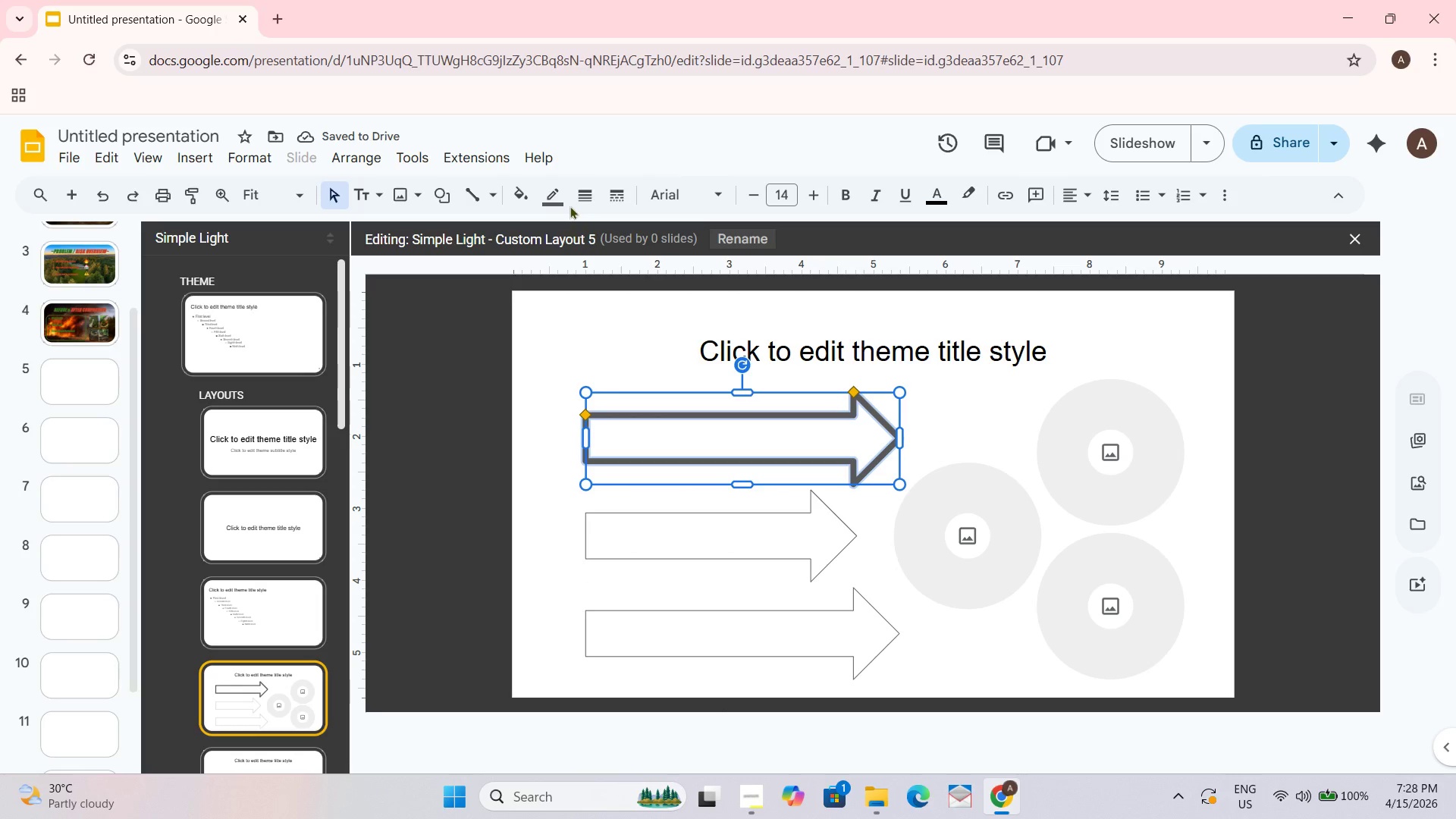 
left_click([583, 200])
 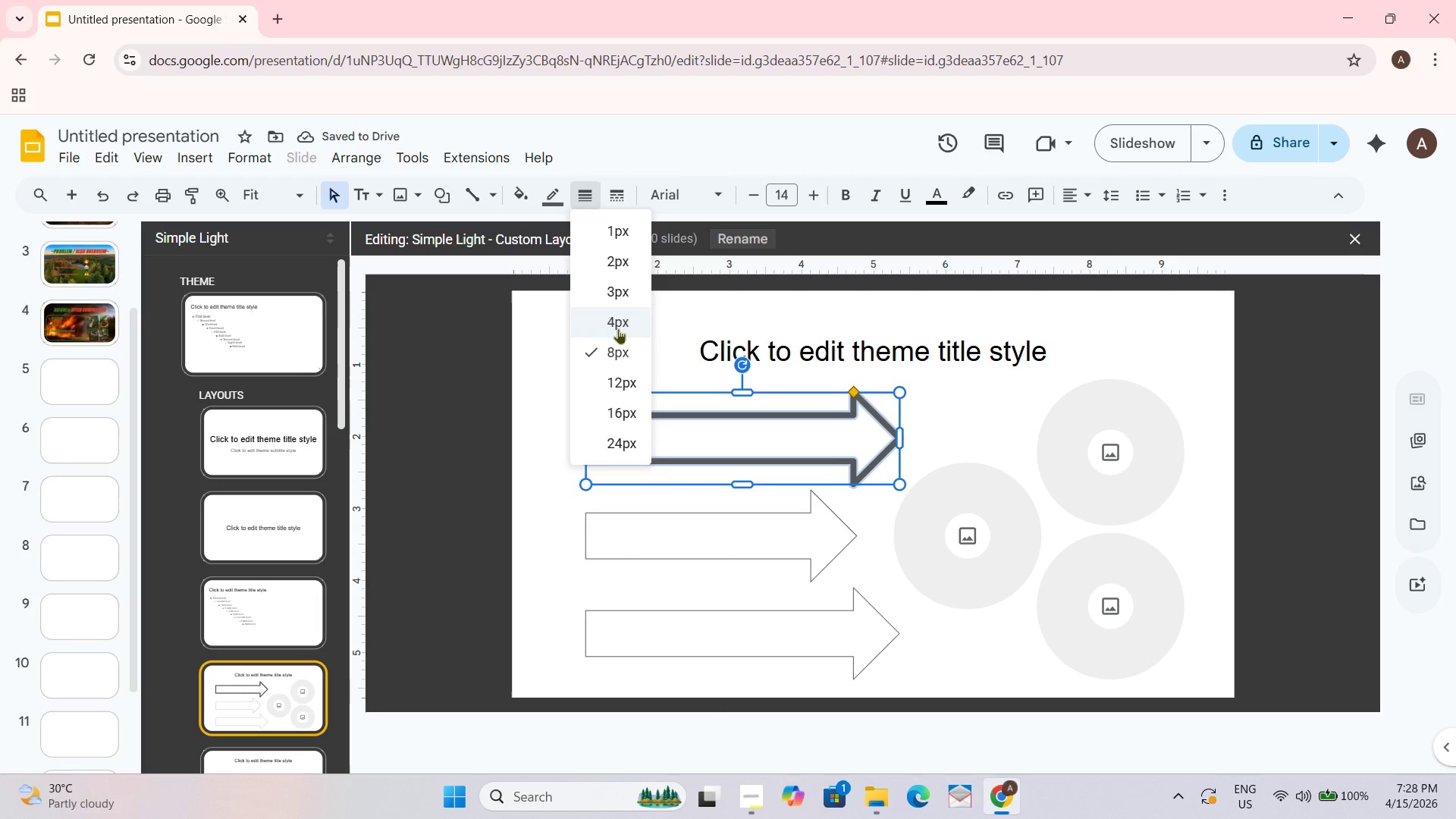 
left_click([617, 326])
 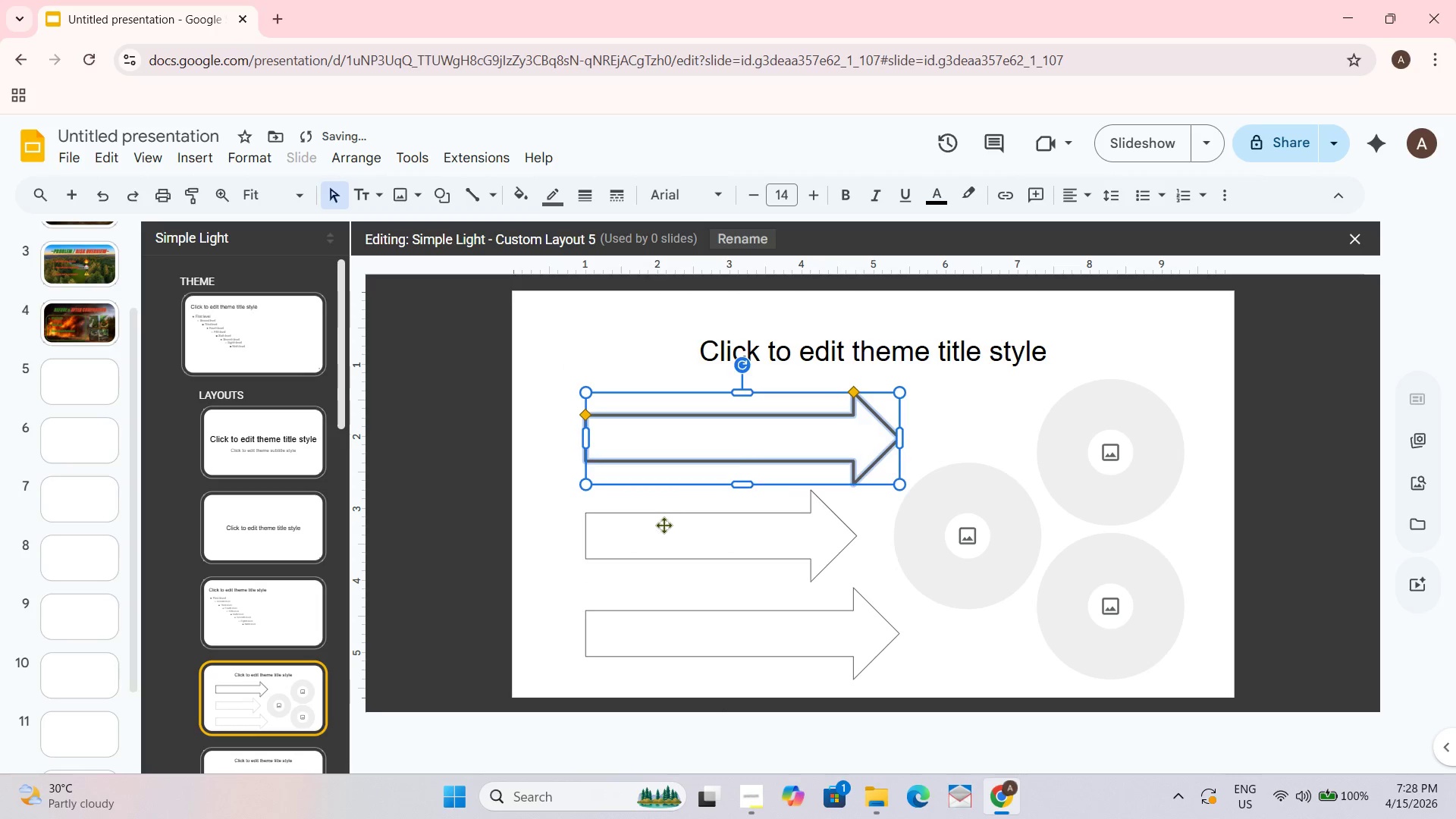 
left_click([664, 529])
 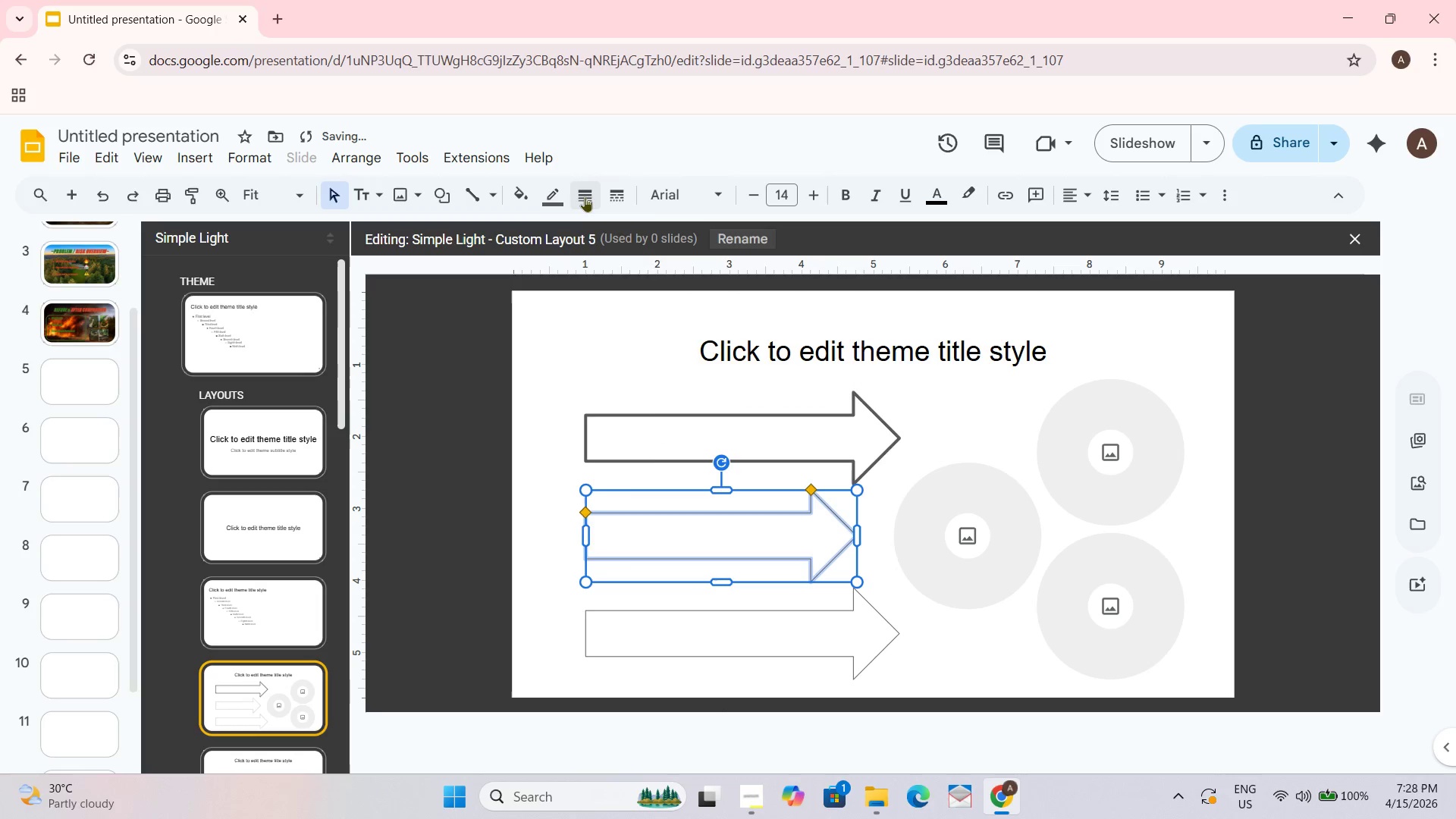 
left_click([584, 196])
 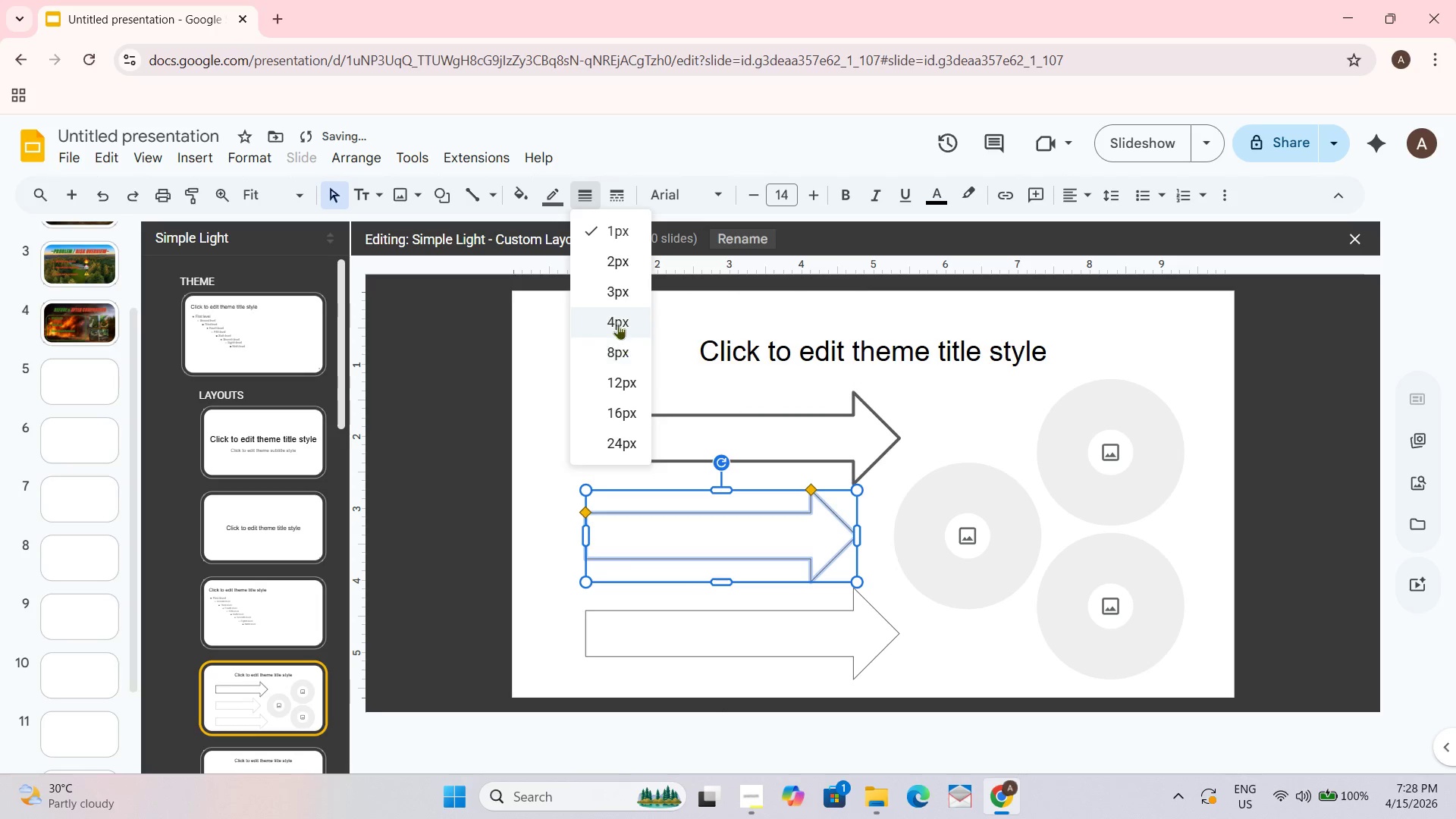 
left_click([618, 324])
 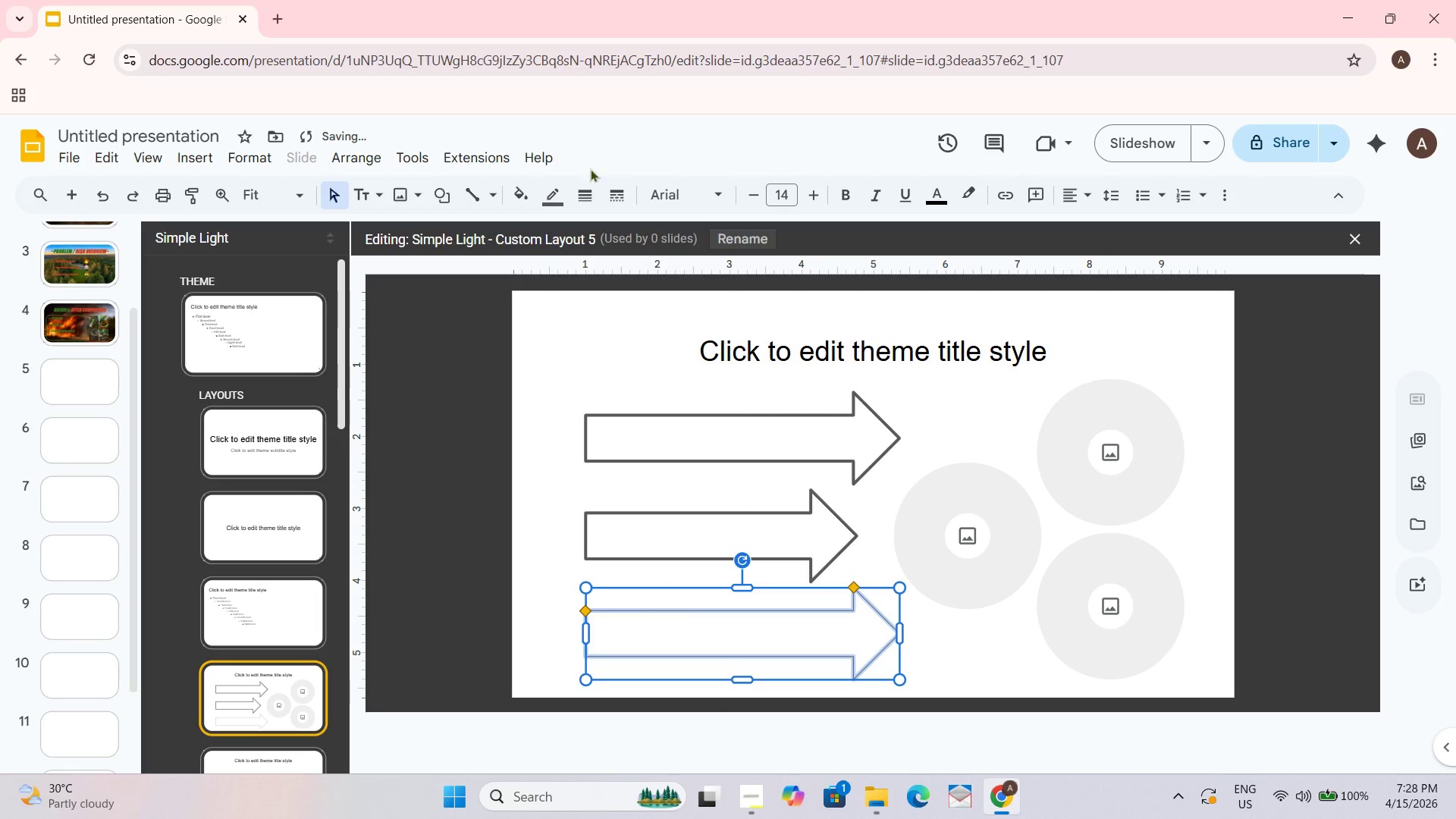 
left_click([557, 202])
 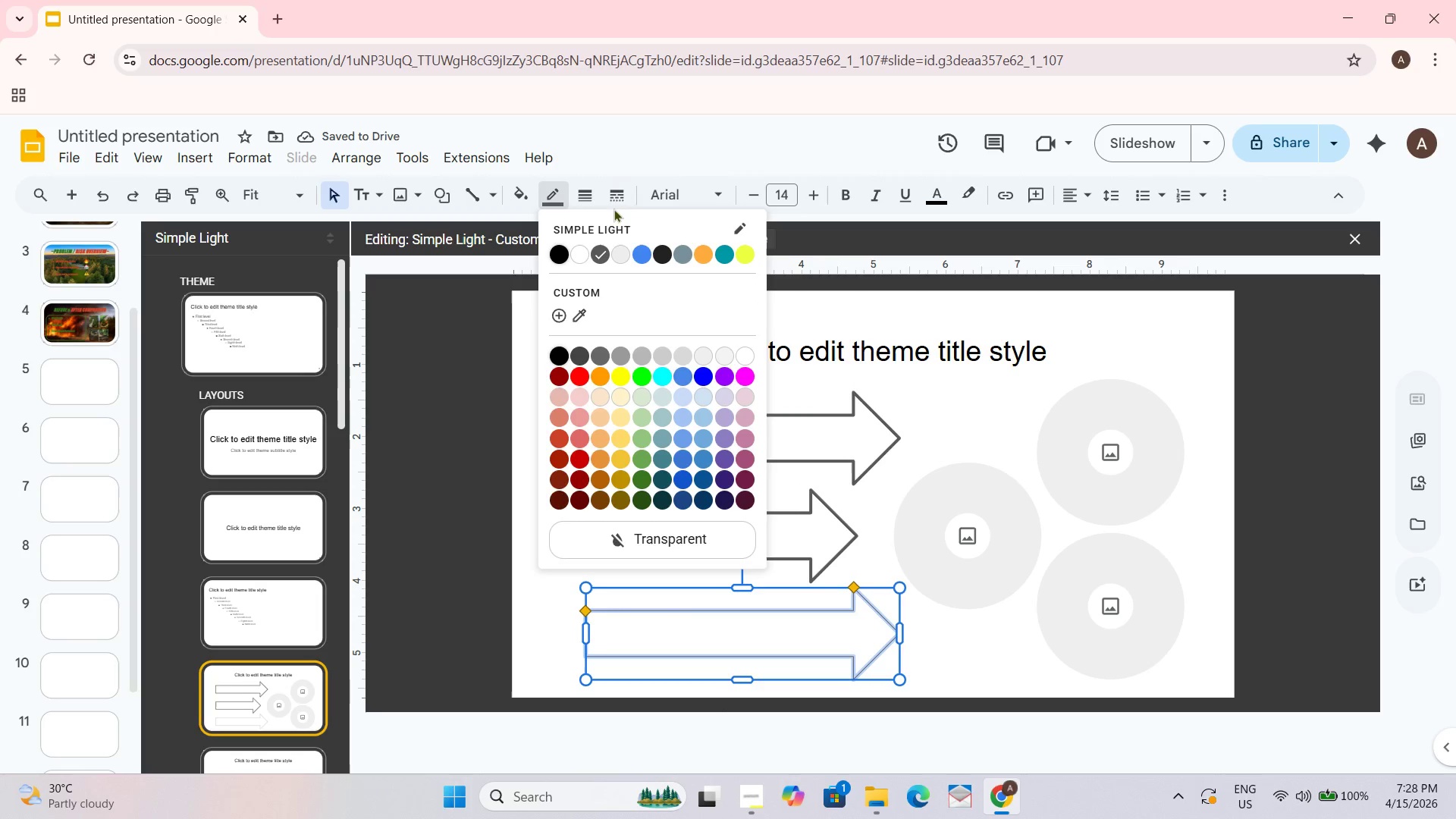 
left_click([587, 192])
 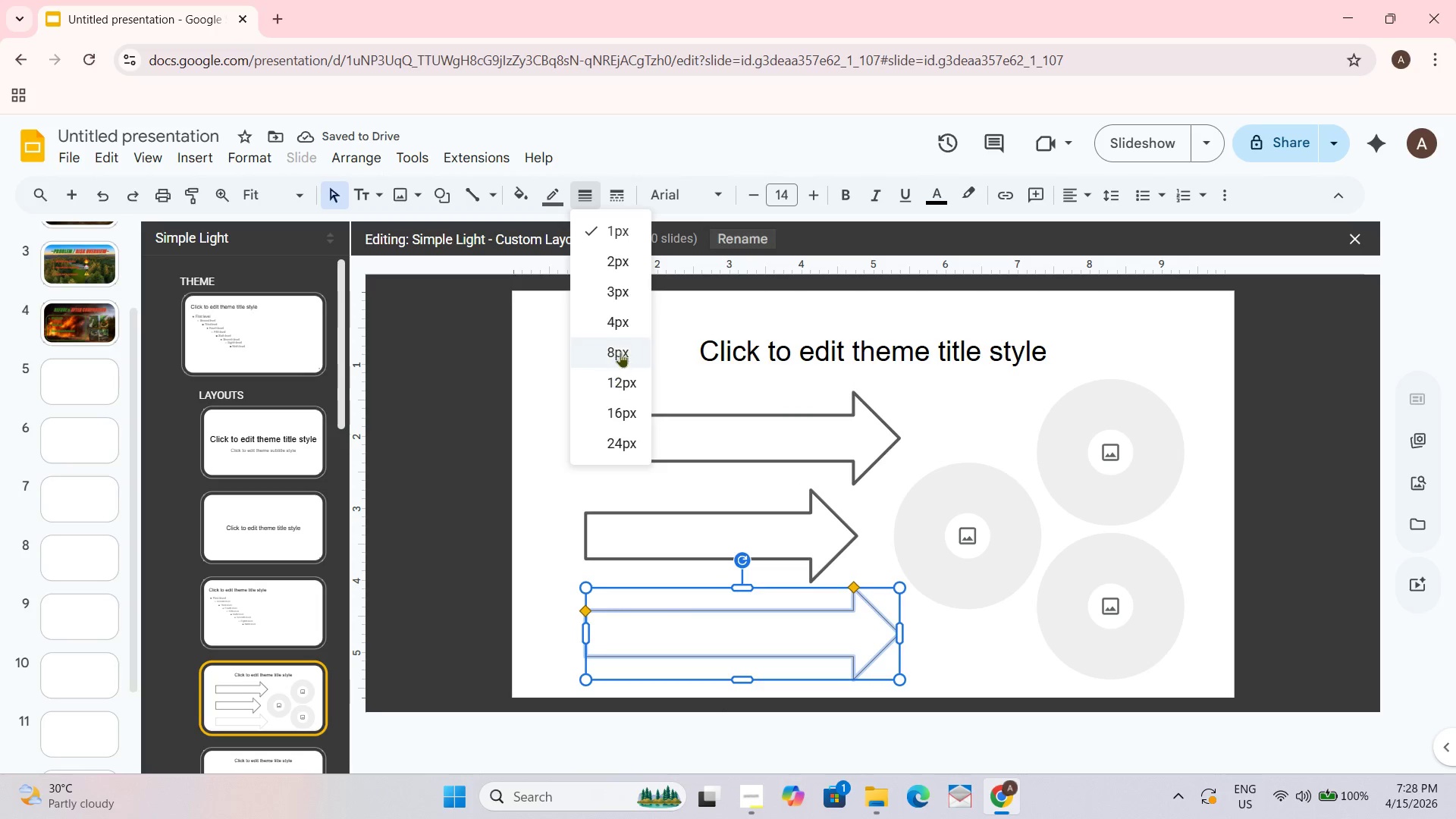 
left_click([620, 317])
 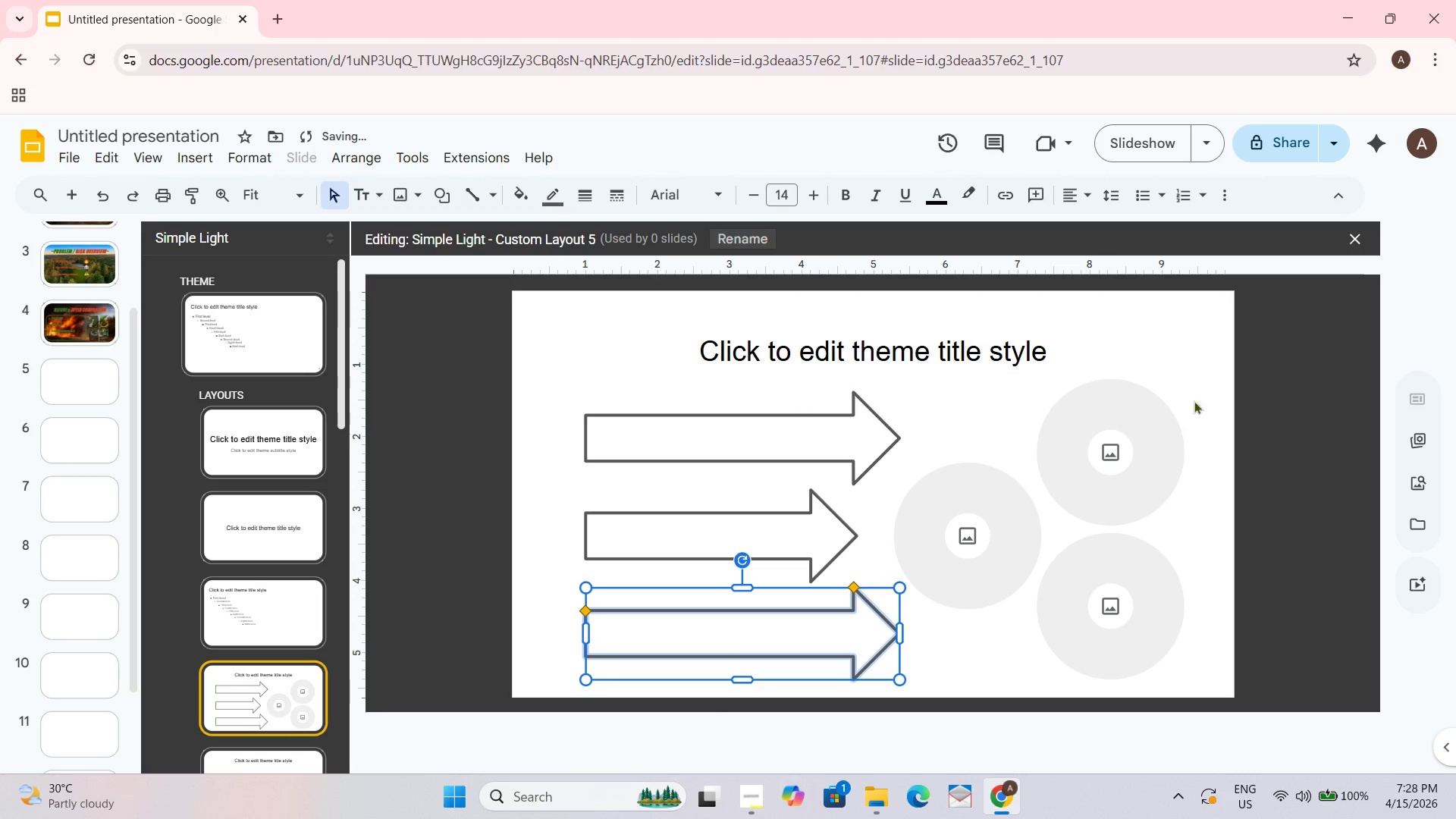 
left_click_drag(start_coordinate=[1262, 439], to_coordinate=[1251, 438])
 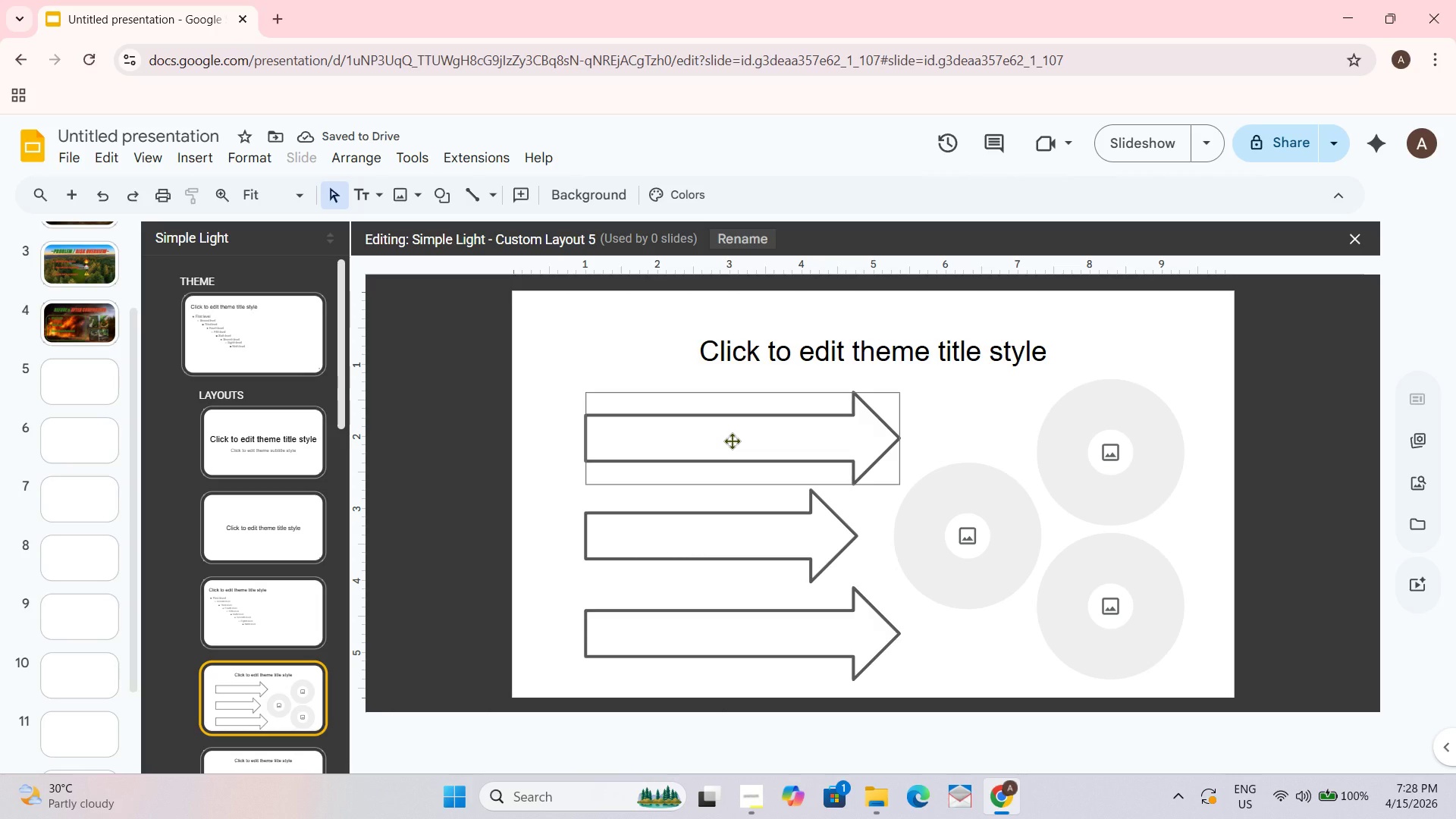 
left_click([732, 441])
 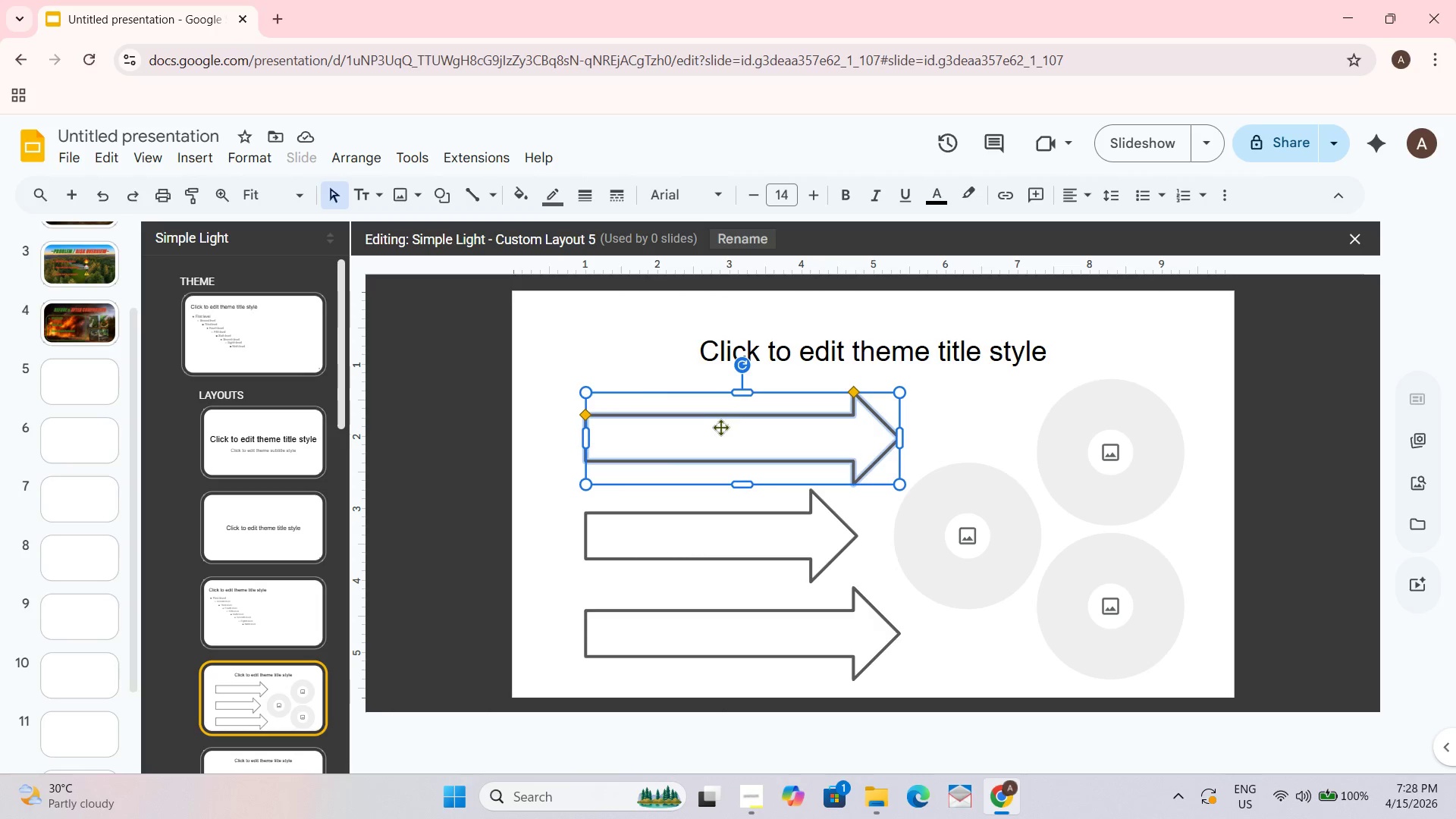 
left_click([1330, 368])
 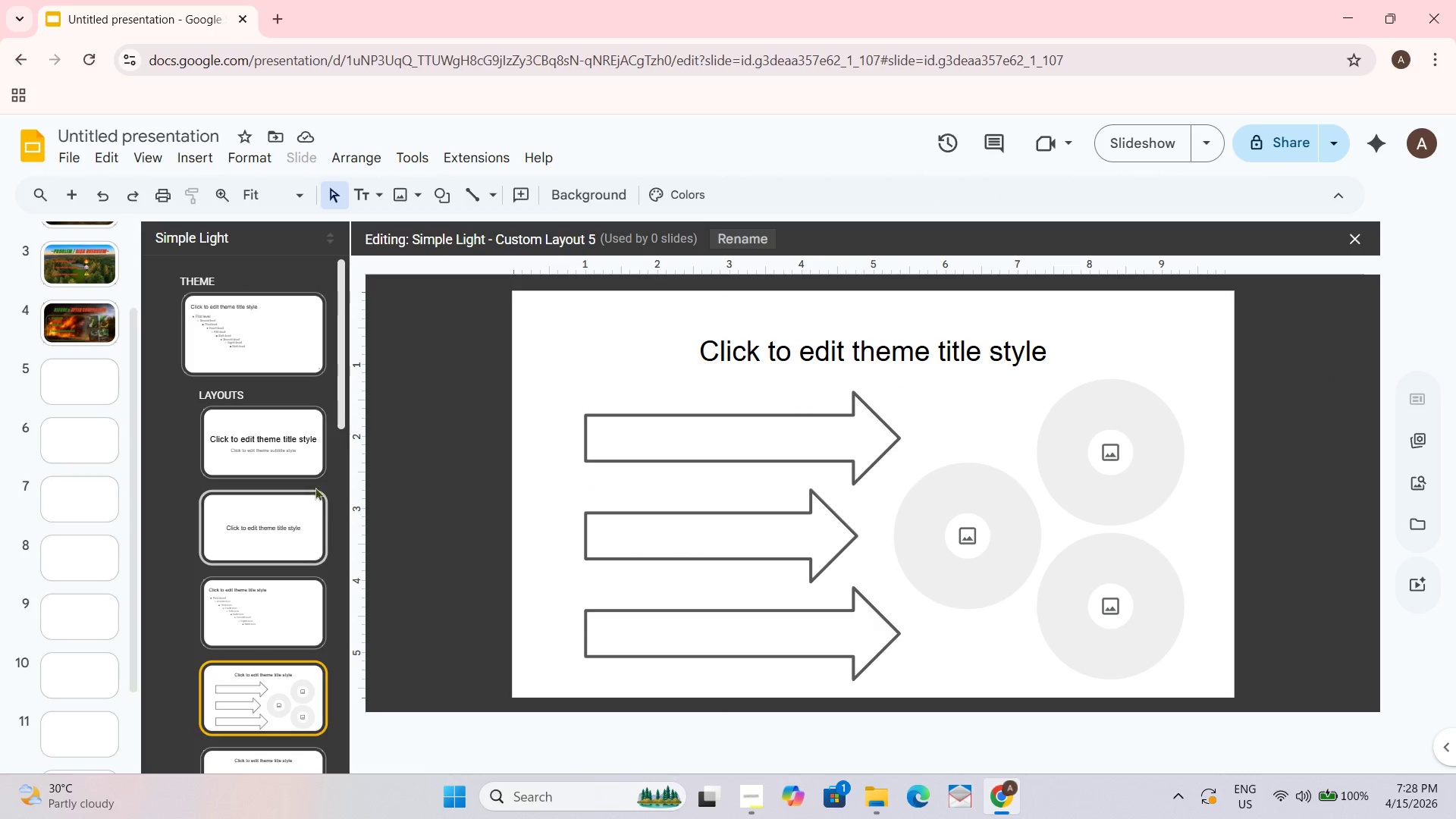 
left_click([188, 161])
 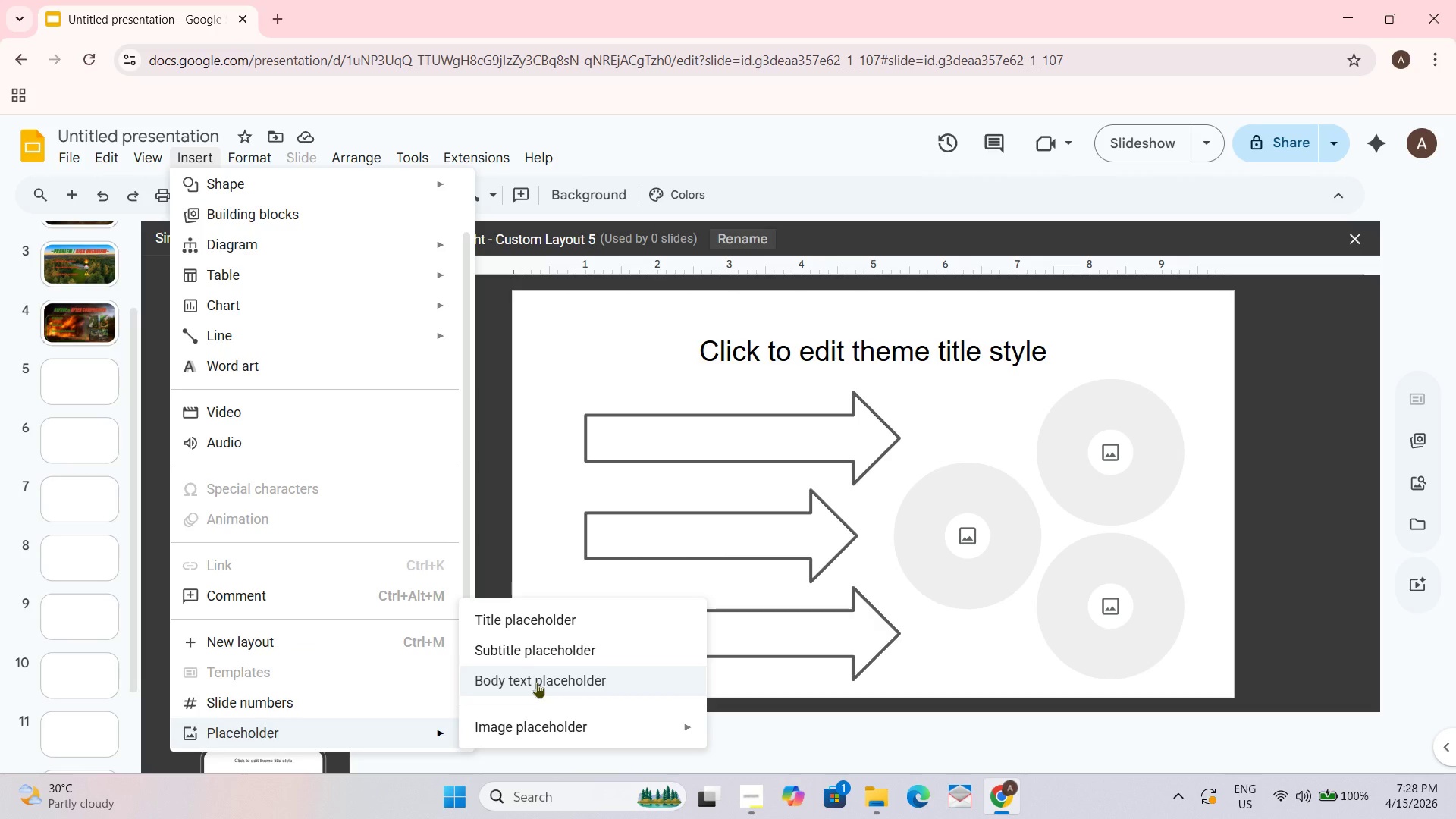 
left_click([537, 643])
 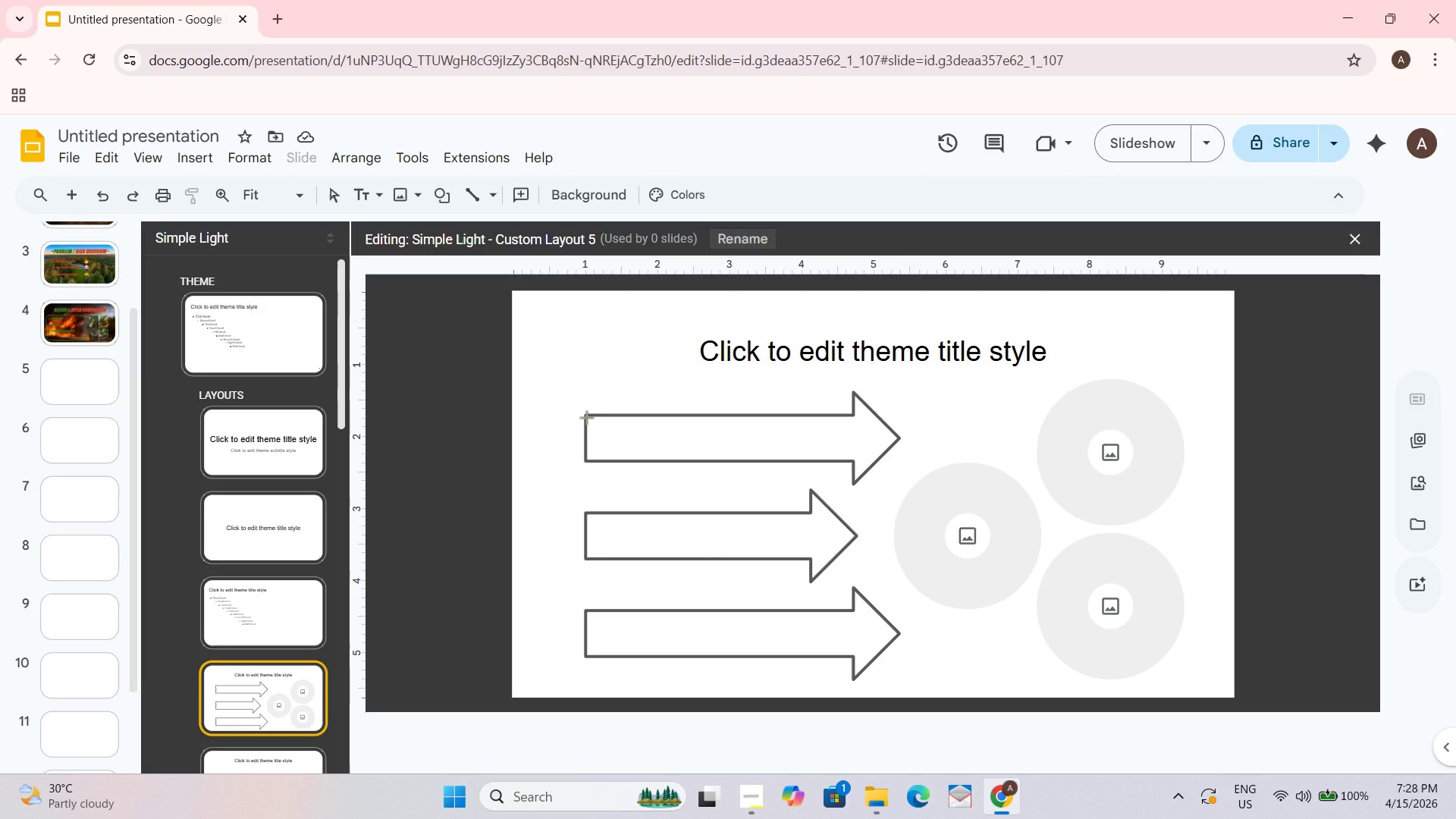 
left_click_drag(start_coordinate=[586, 417], to_coordinate=[851, 459])
 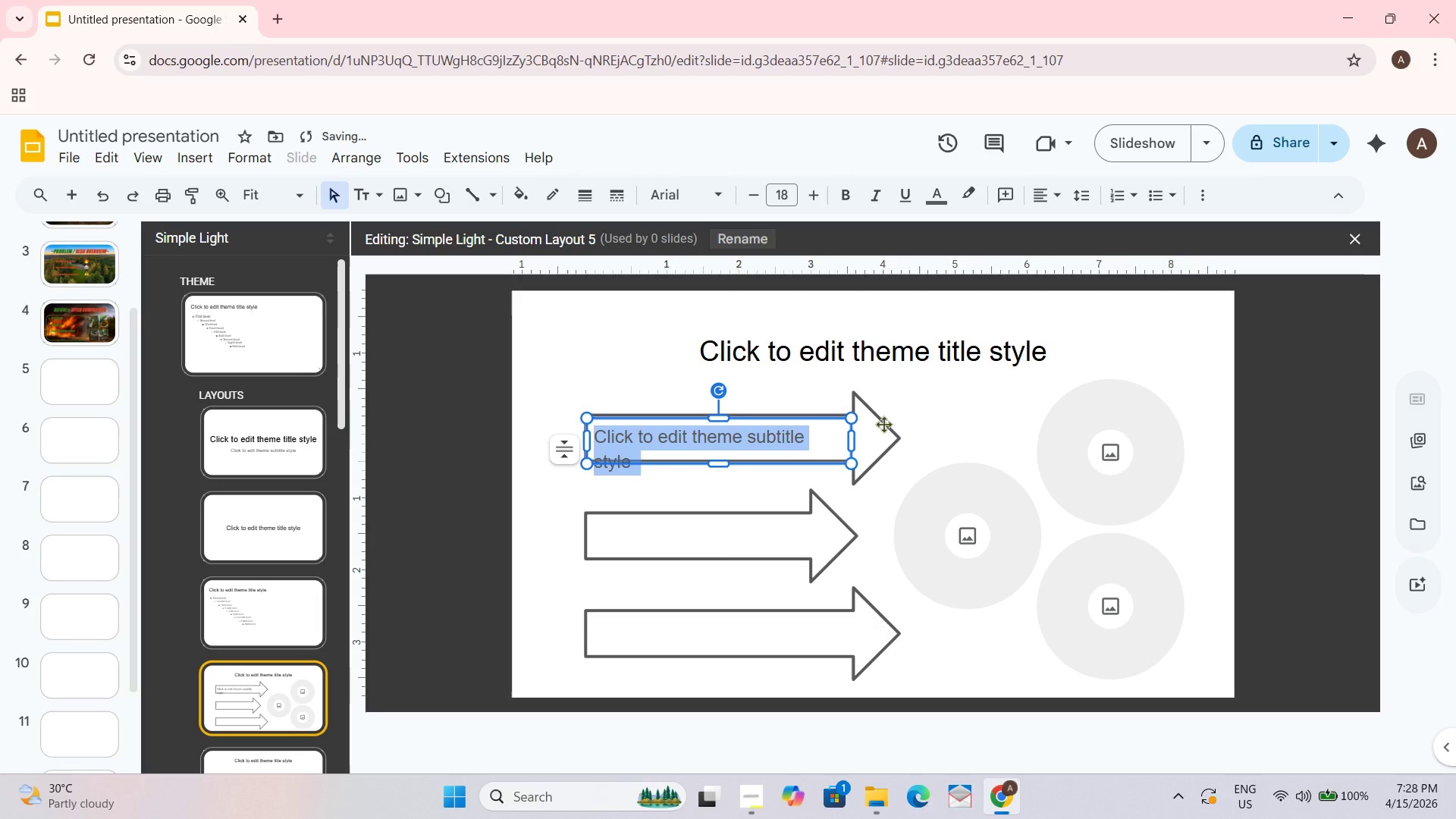 
left_click([965, 388])
 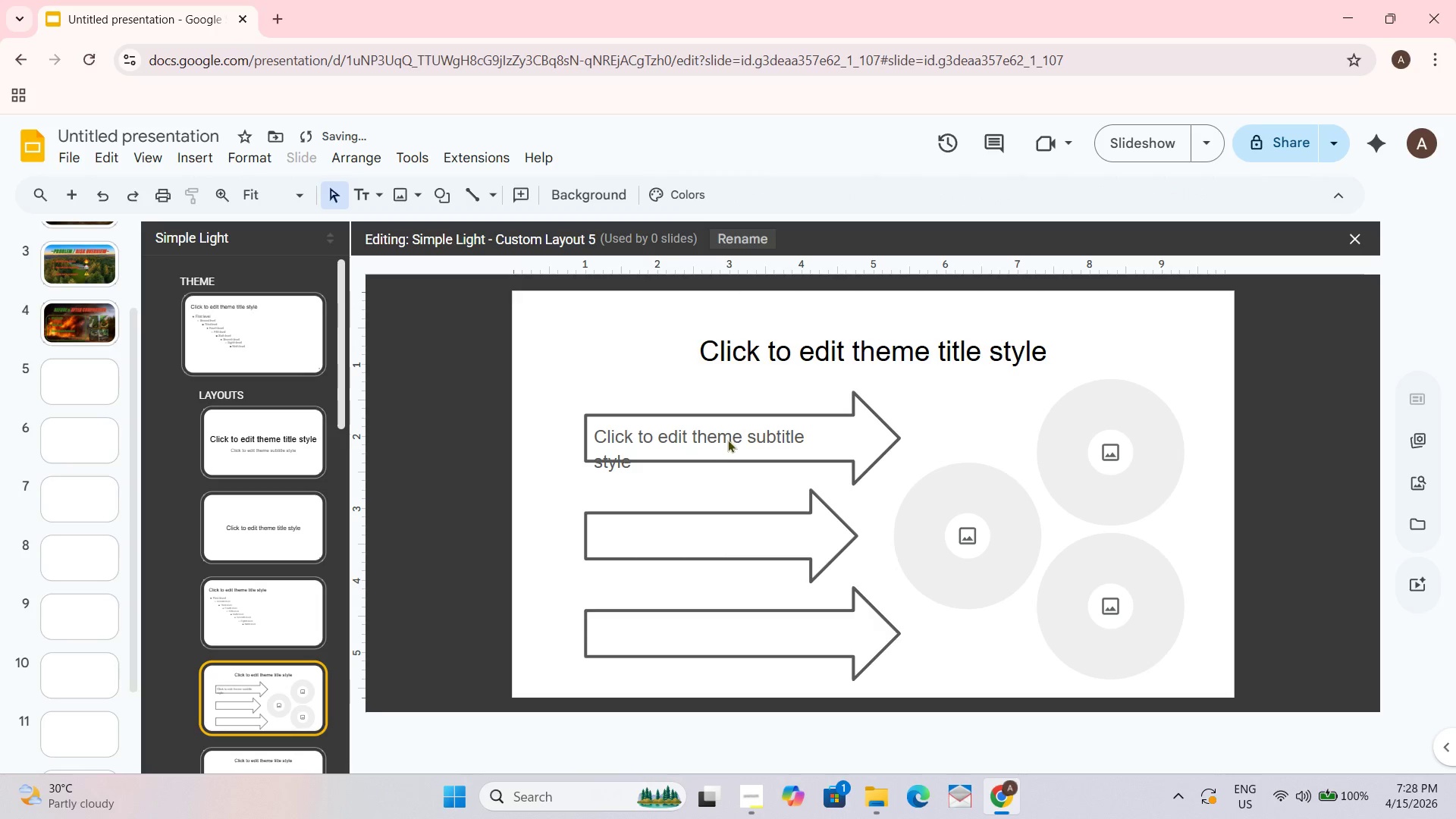 
left_click([727, 439])
 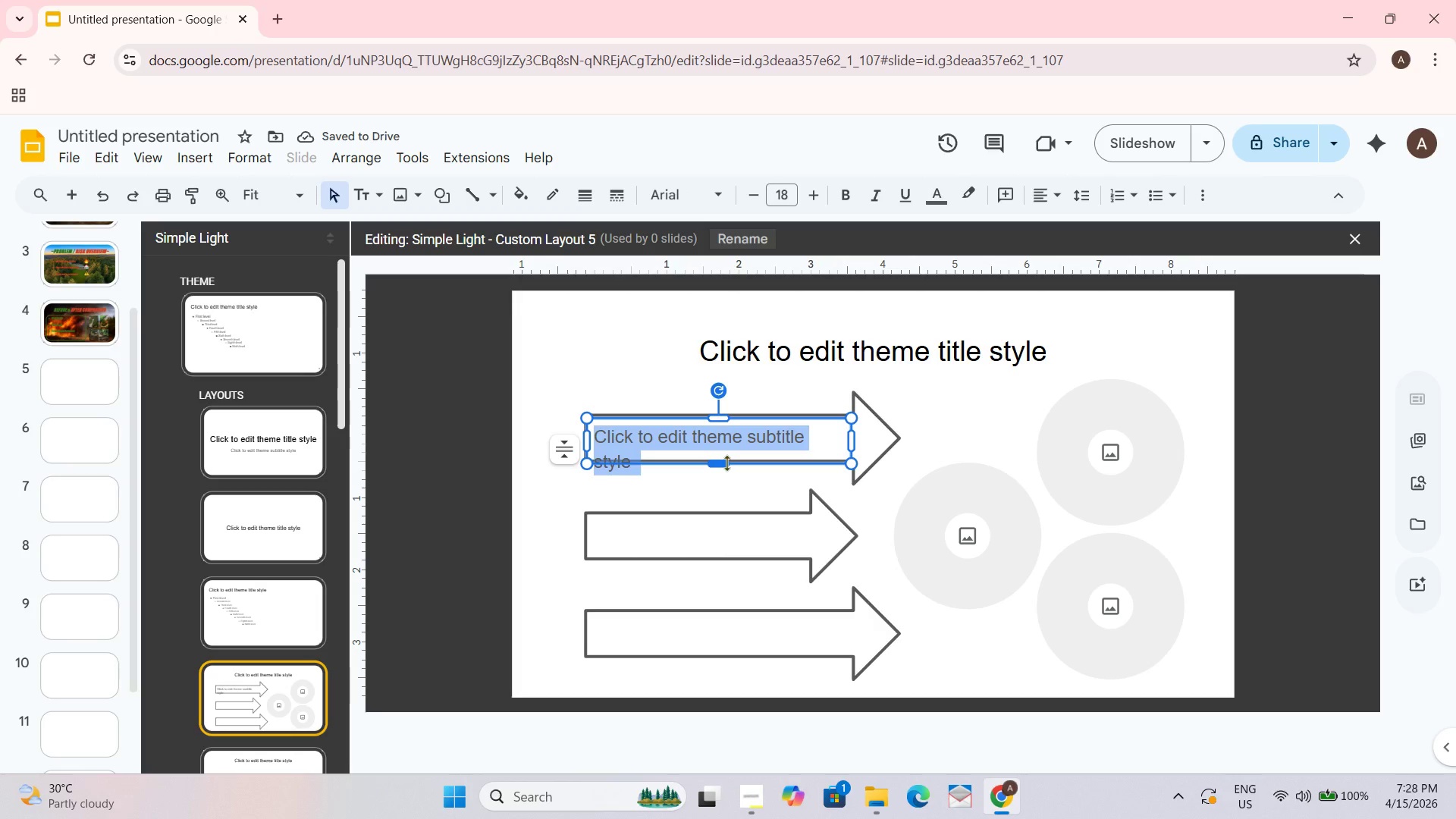 
key(Control+Z)
 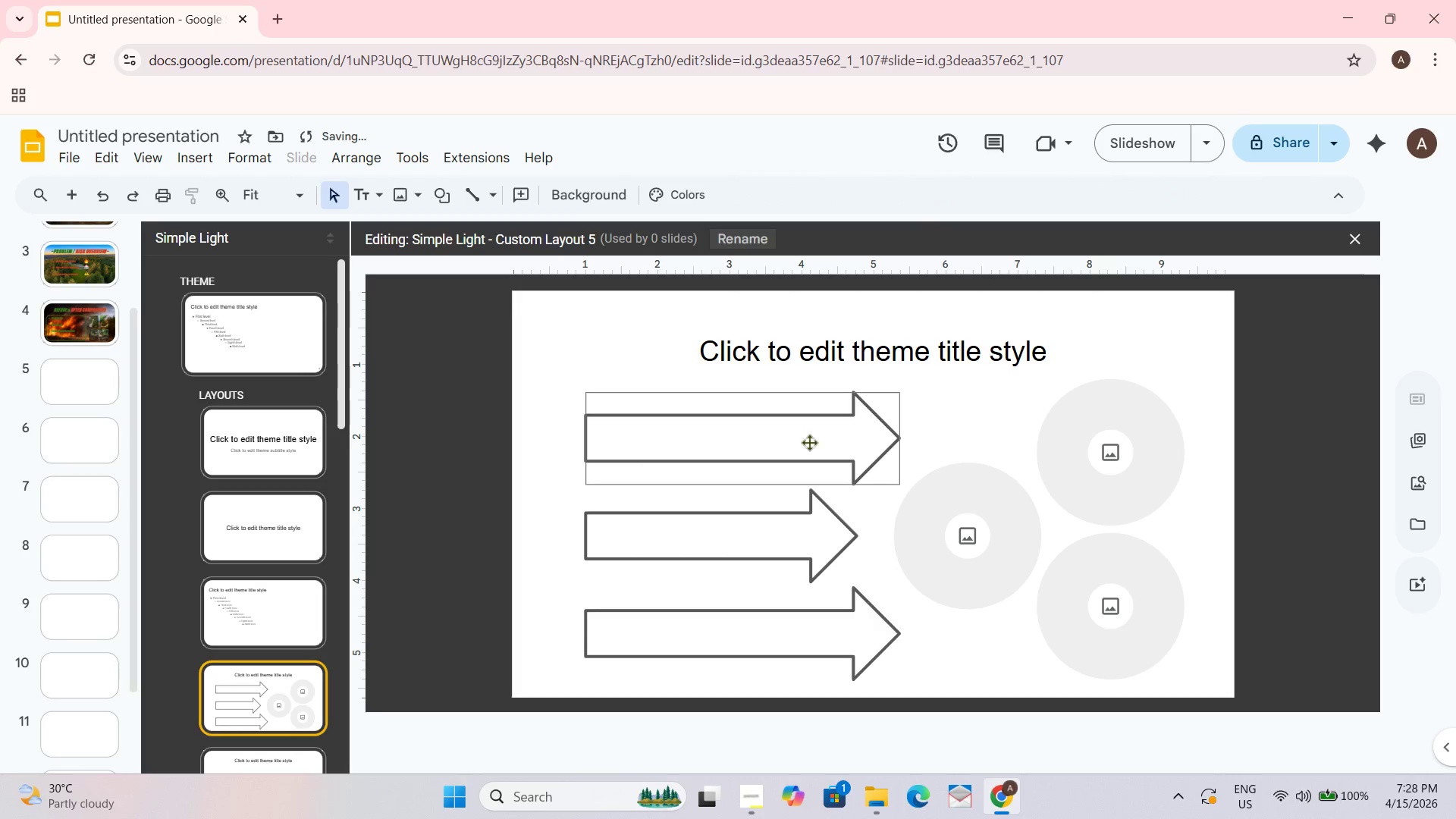 
left_click([778, 442])
 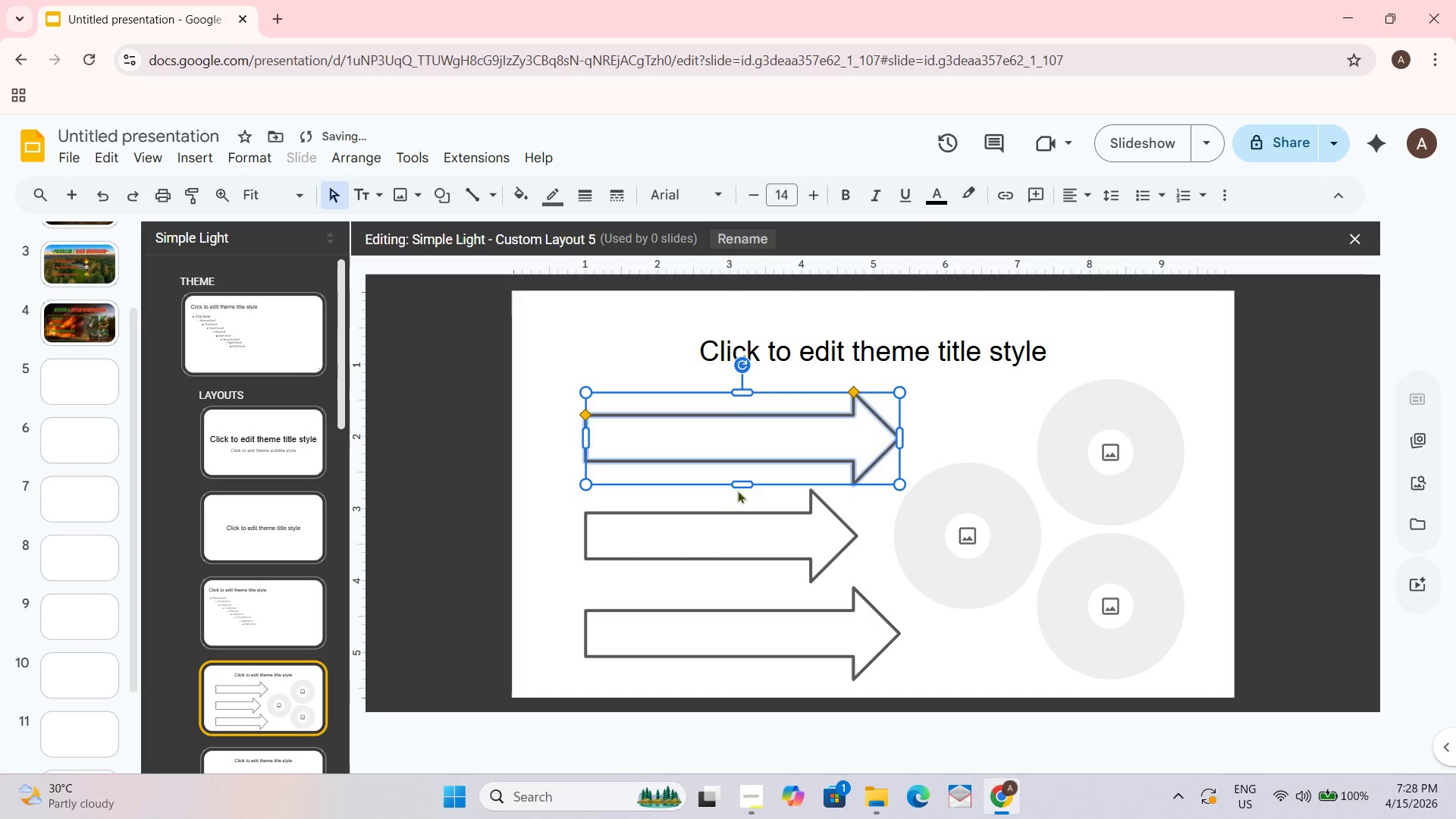 
left_click([739, 485])
 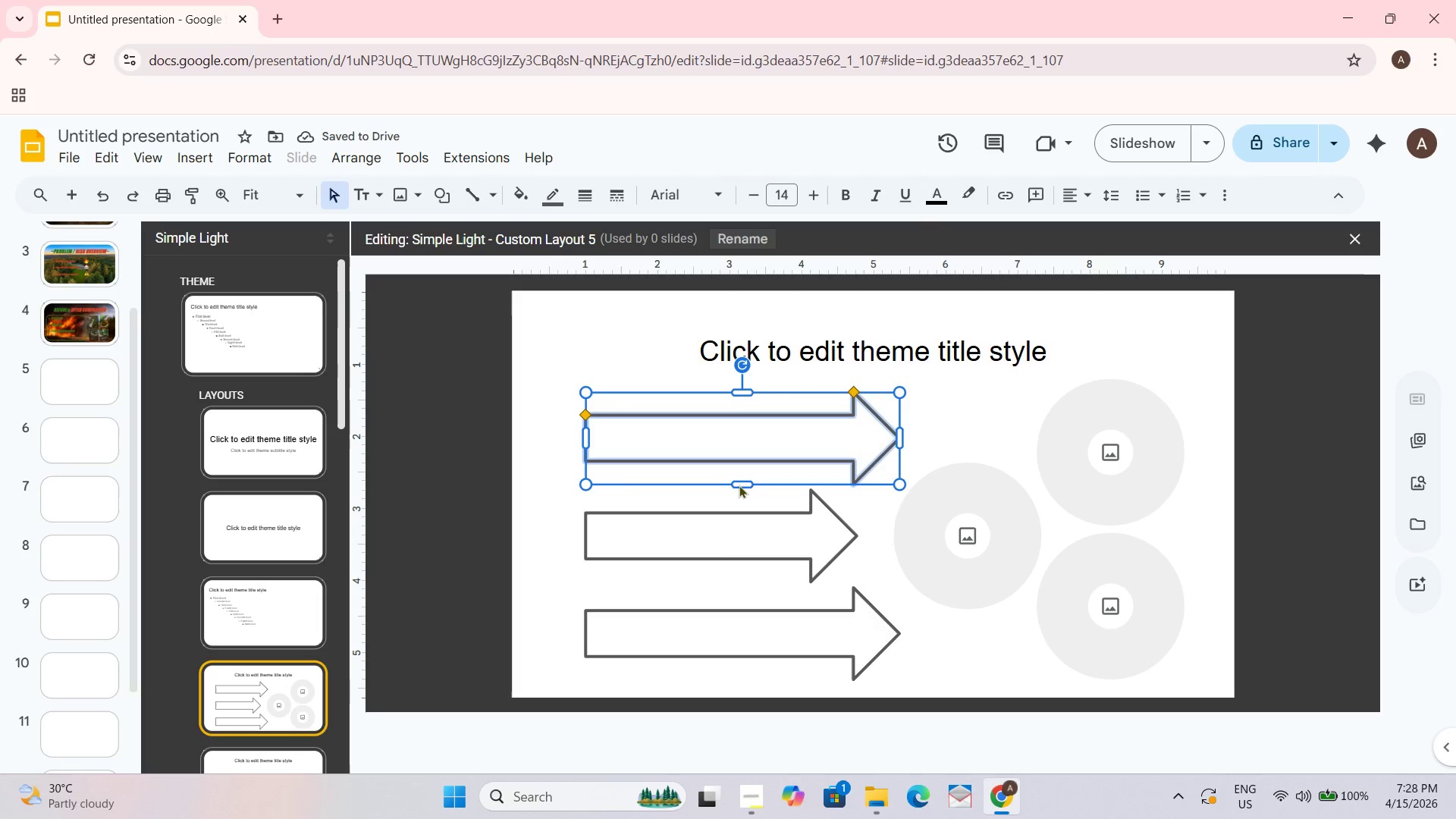 
left_click_drag(start_coordinate=[739, 485], to_coordinate=[738, 497])
 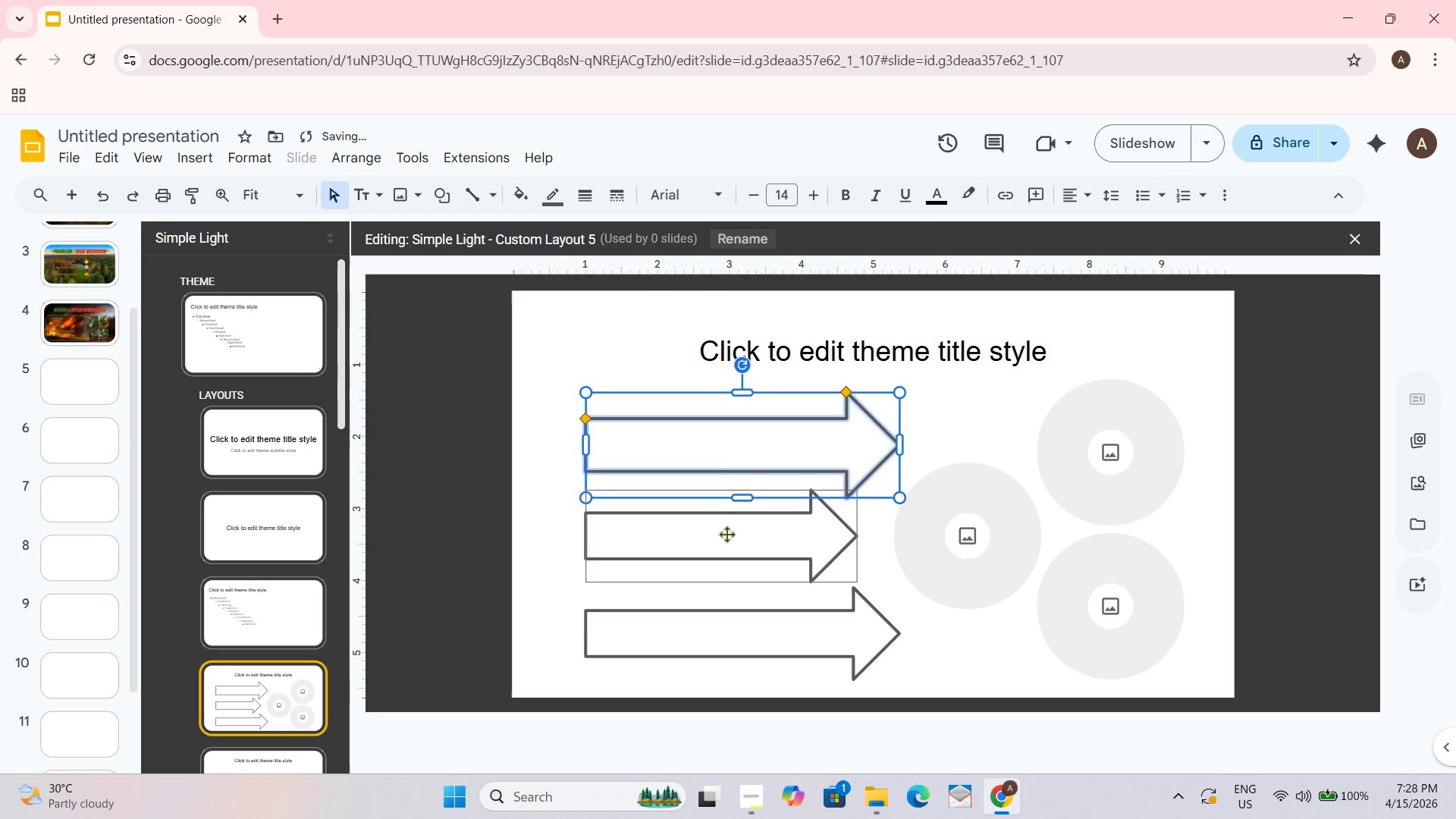 
left_click([723, 538])
 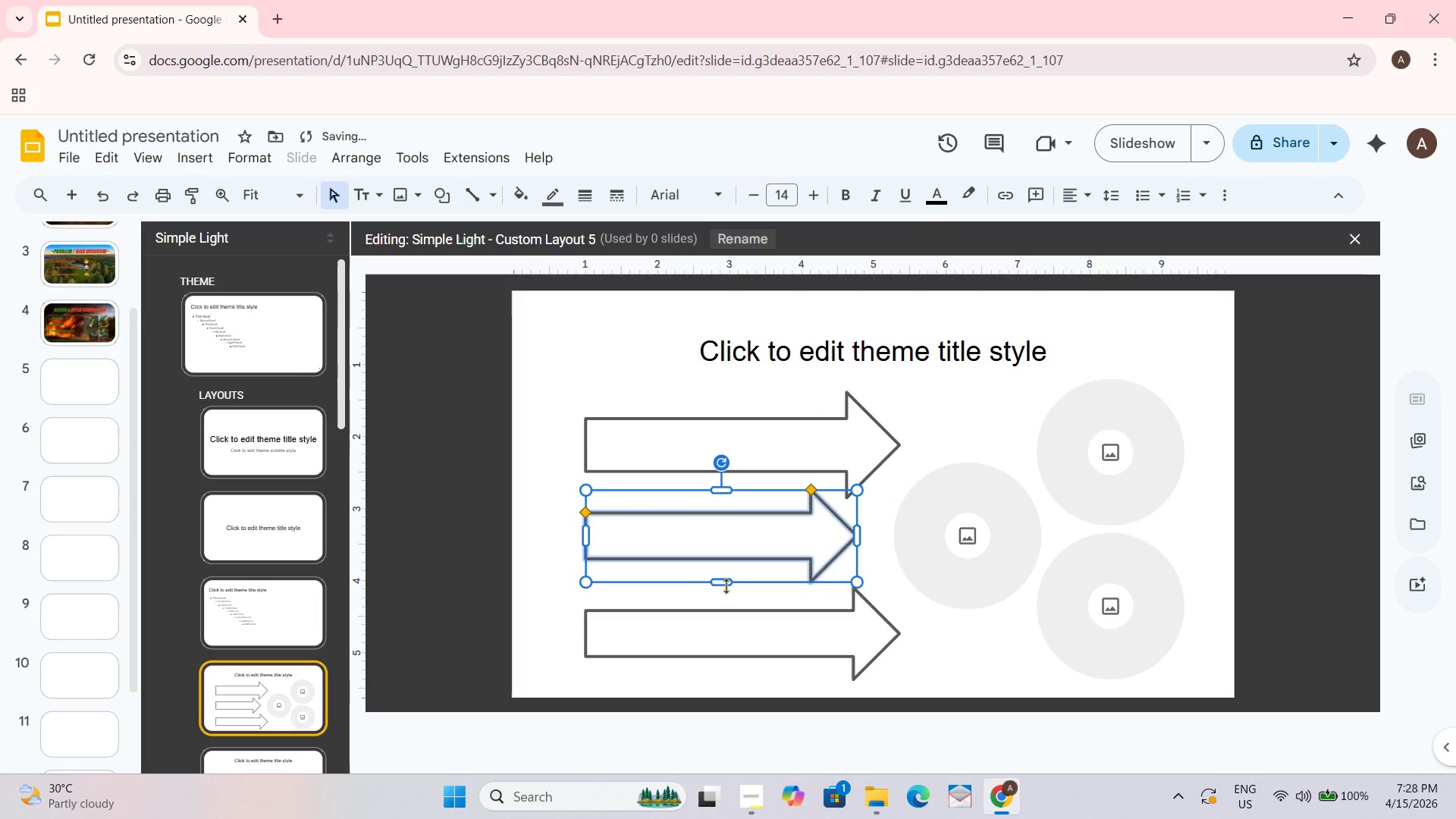 
left_click_drag(start_coordinate=[722, 584], to_coordinate=[720, 591])
 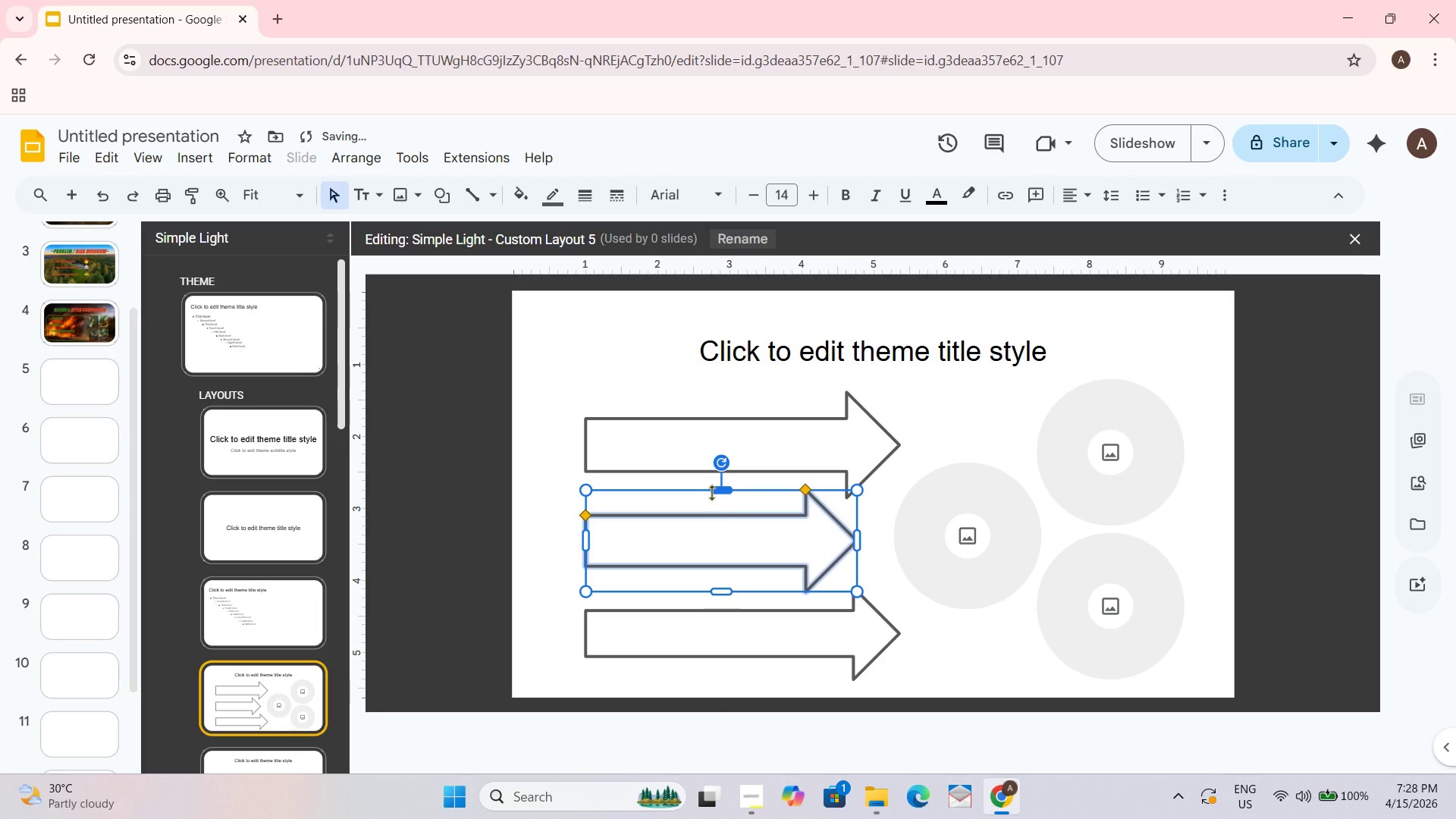 
left_click_drag(start_coordinate=[719, 492], to_coordinate=[721, 479])
 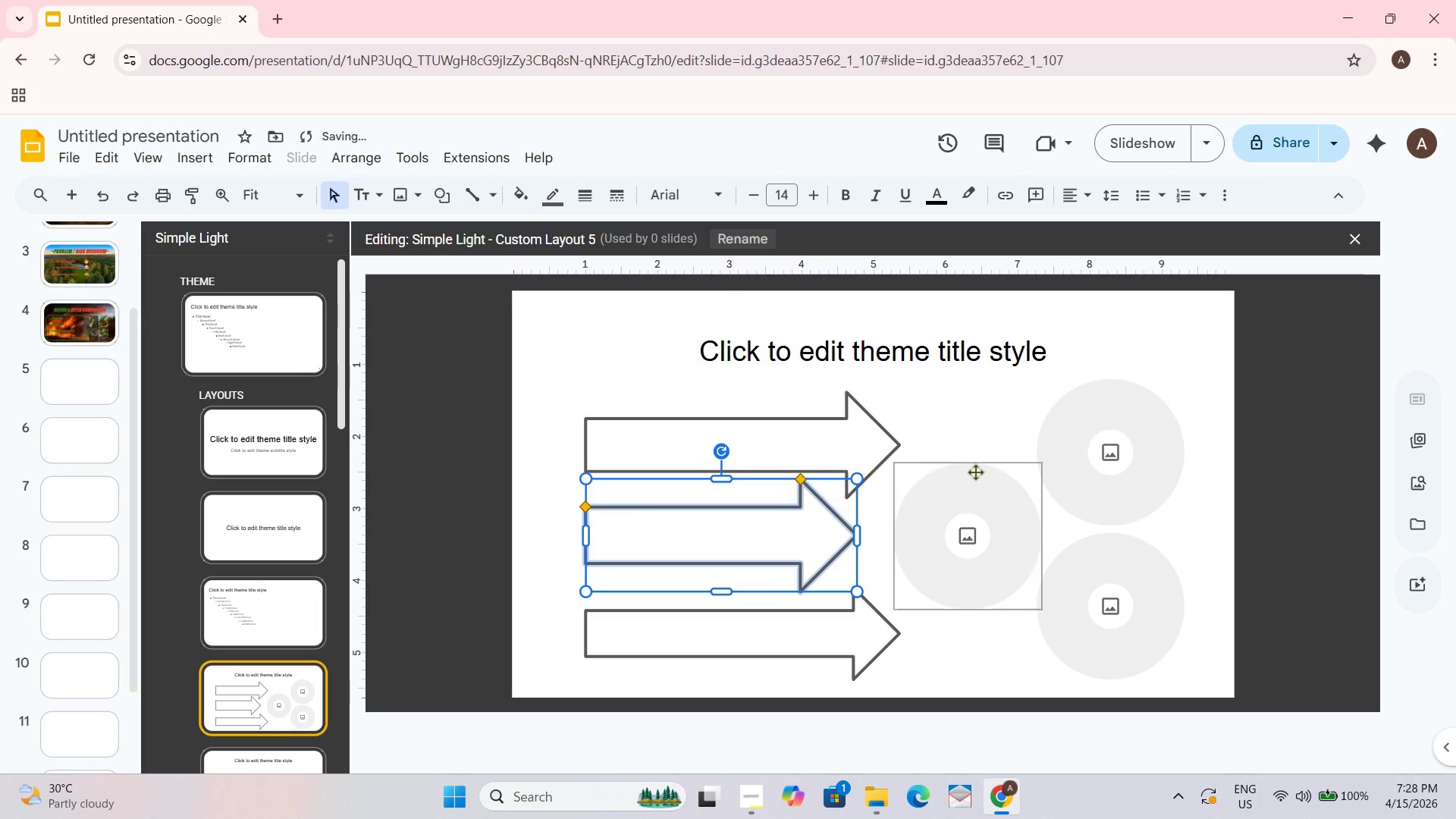 
left_click([977, 472])
 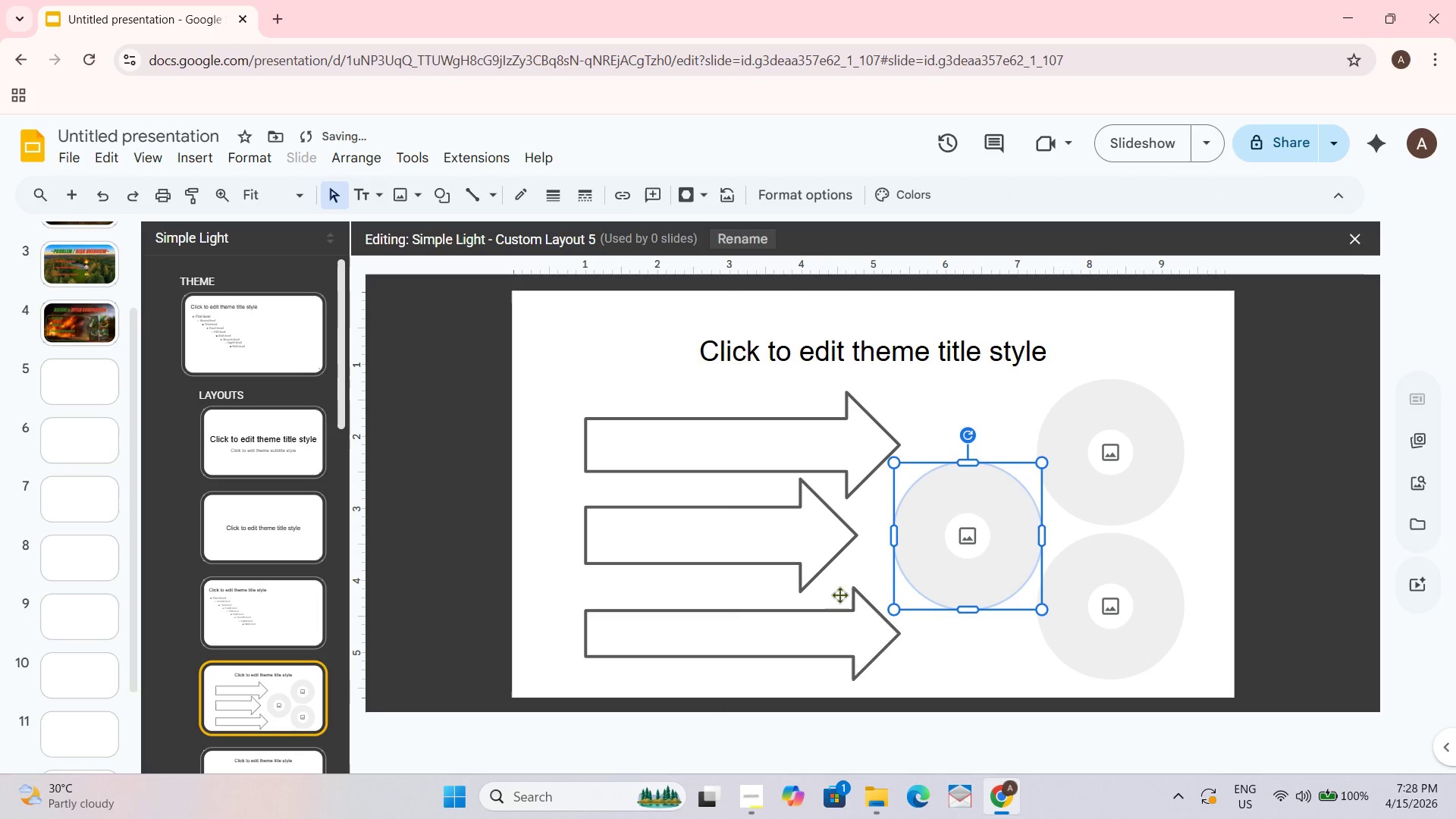 
left_click([739, 623])
 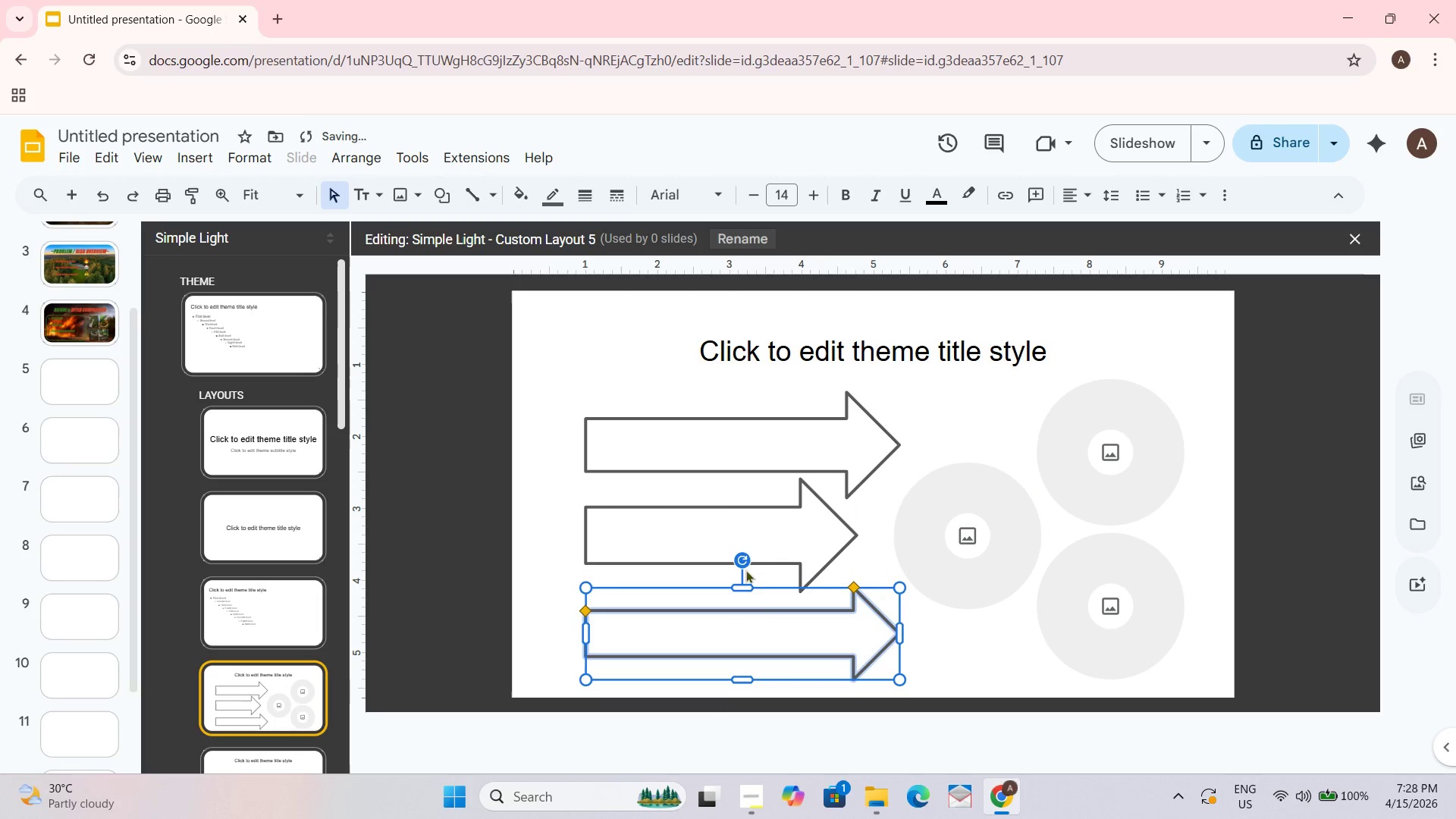 
hold_key(key=ControlLeft, duration=0.69)
 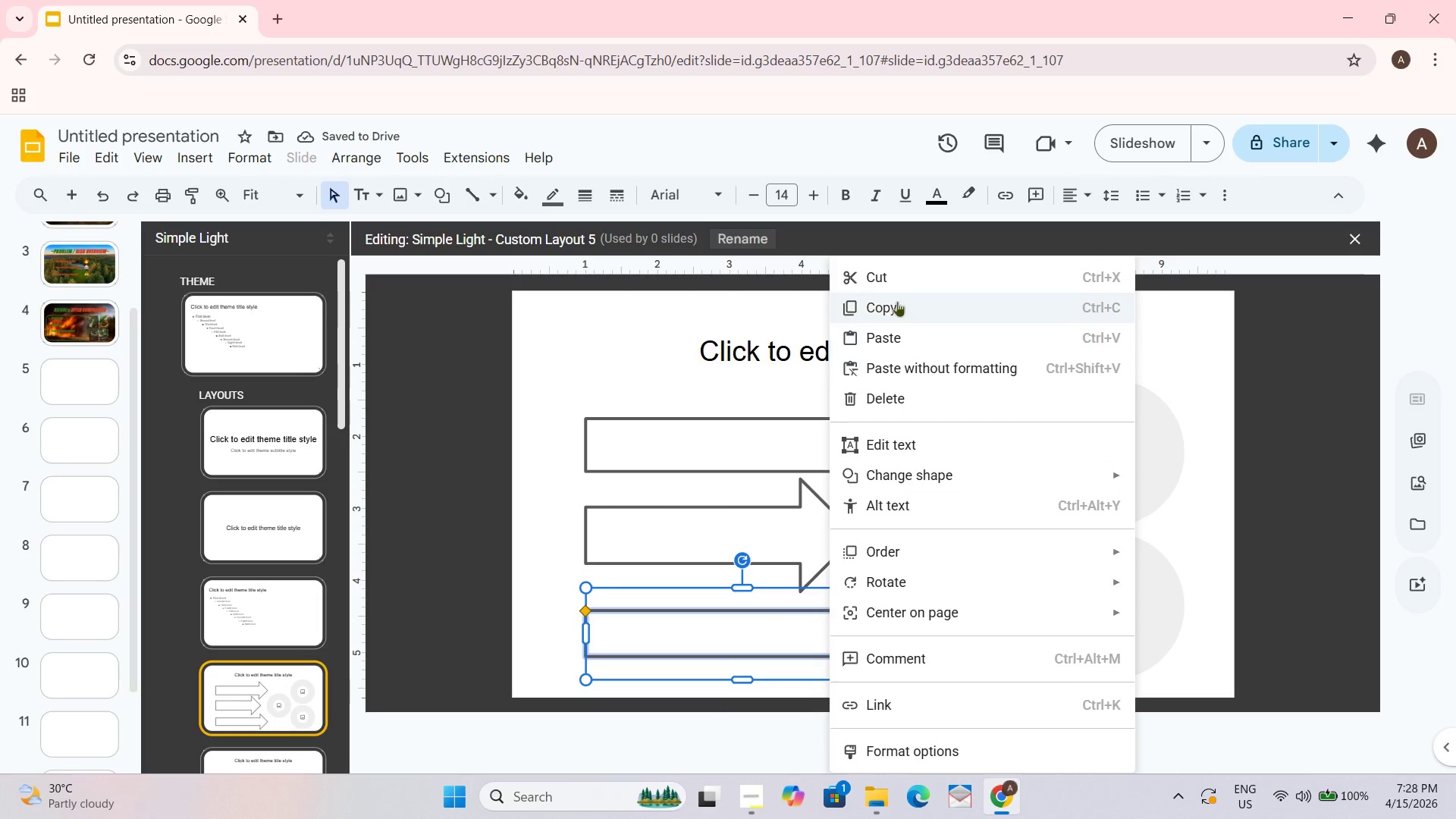 
left_click([893, 275])
 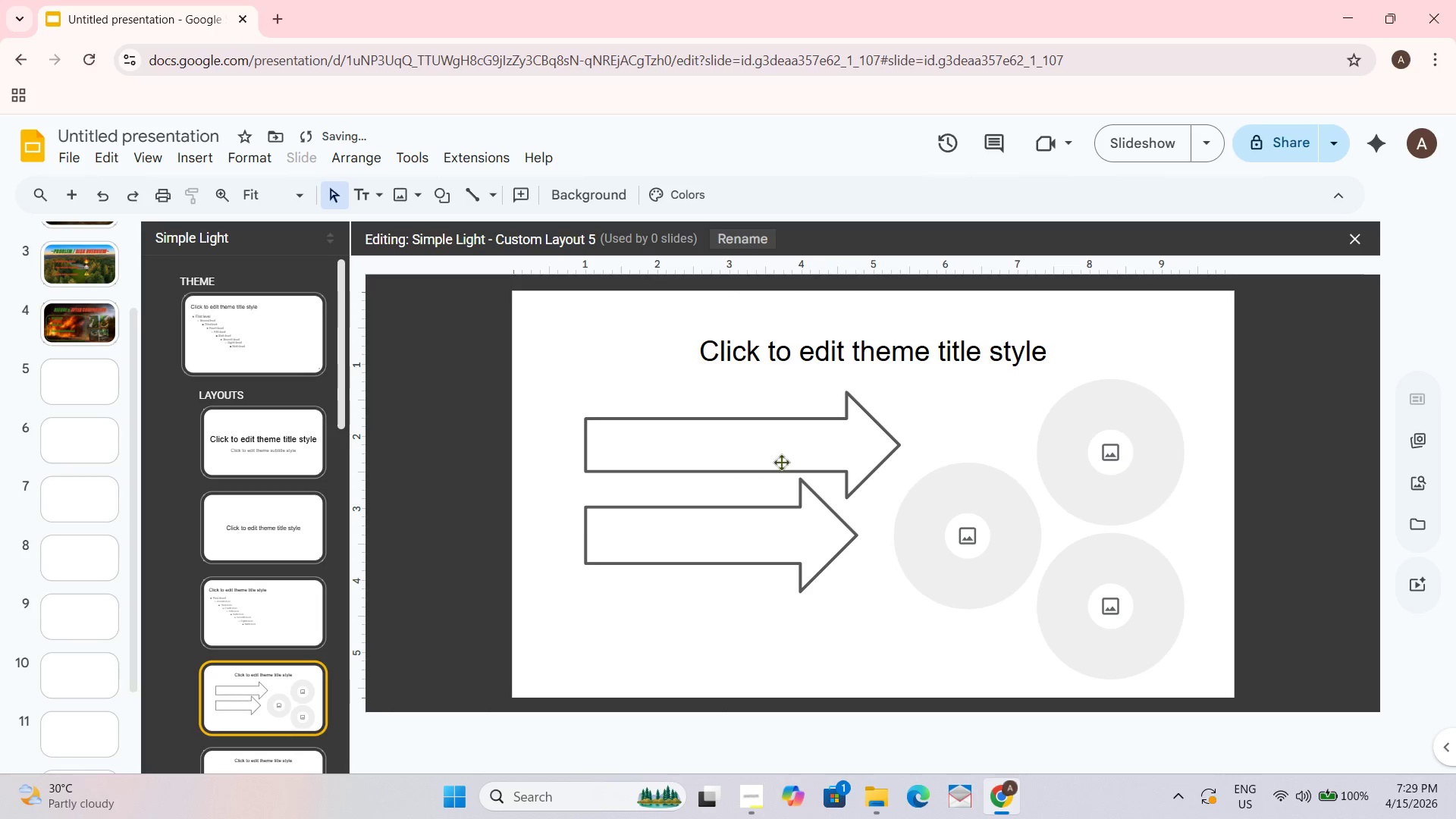 
left_click([718, 529])
 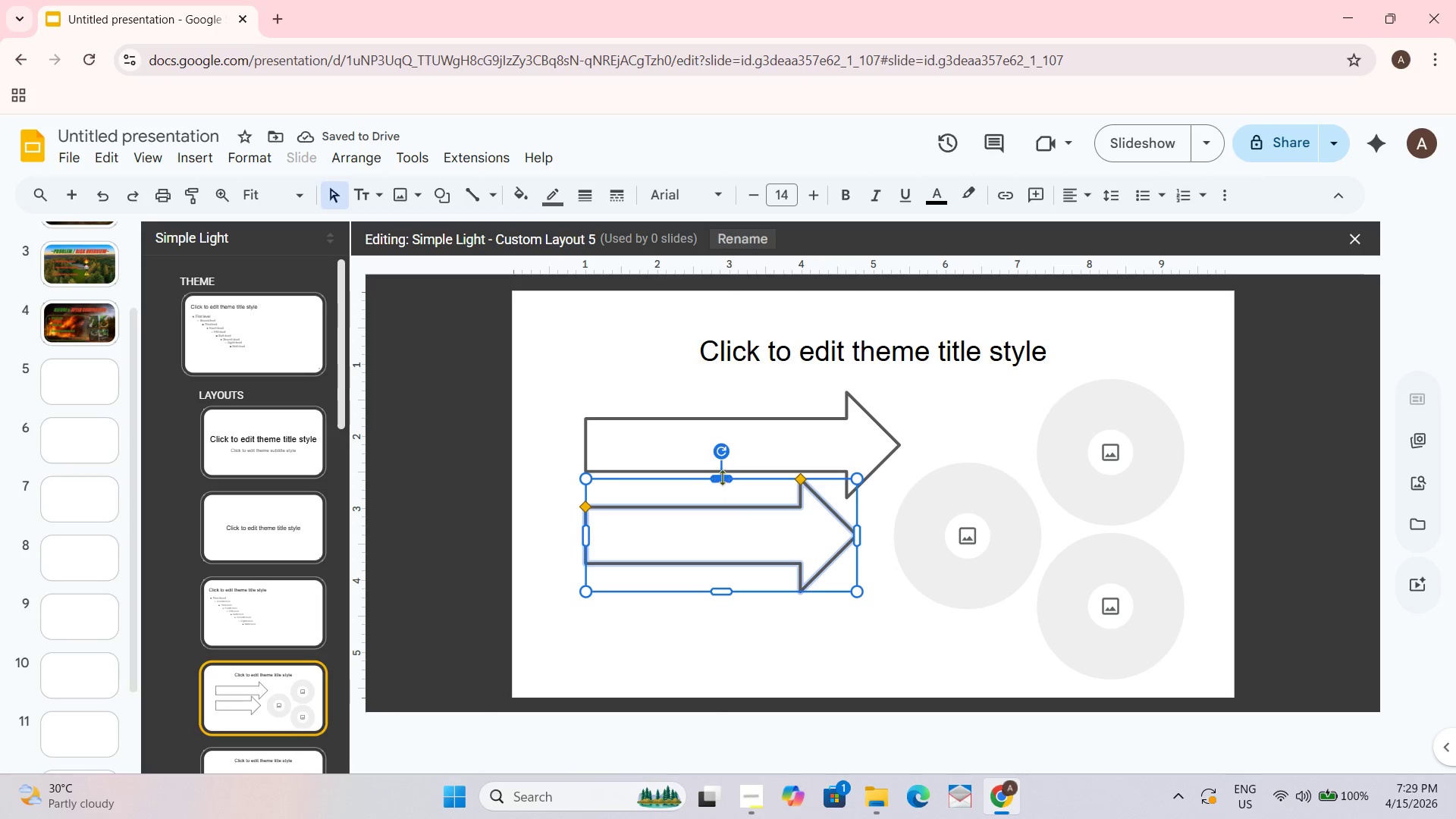 
left_click_drag(start_coordinate=[722, 477], to_coordinate=[722, 470])
 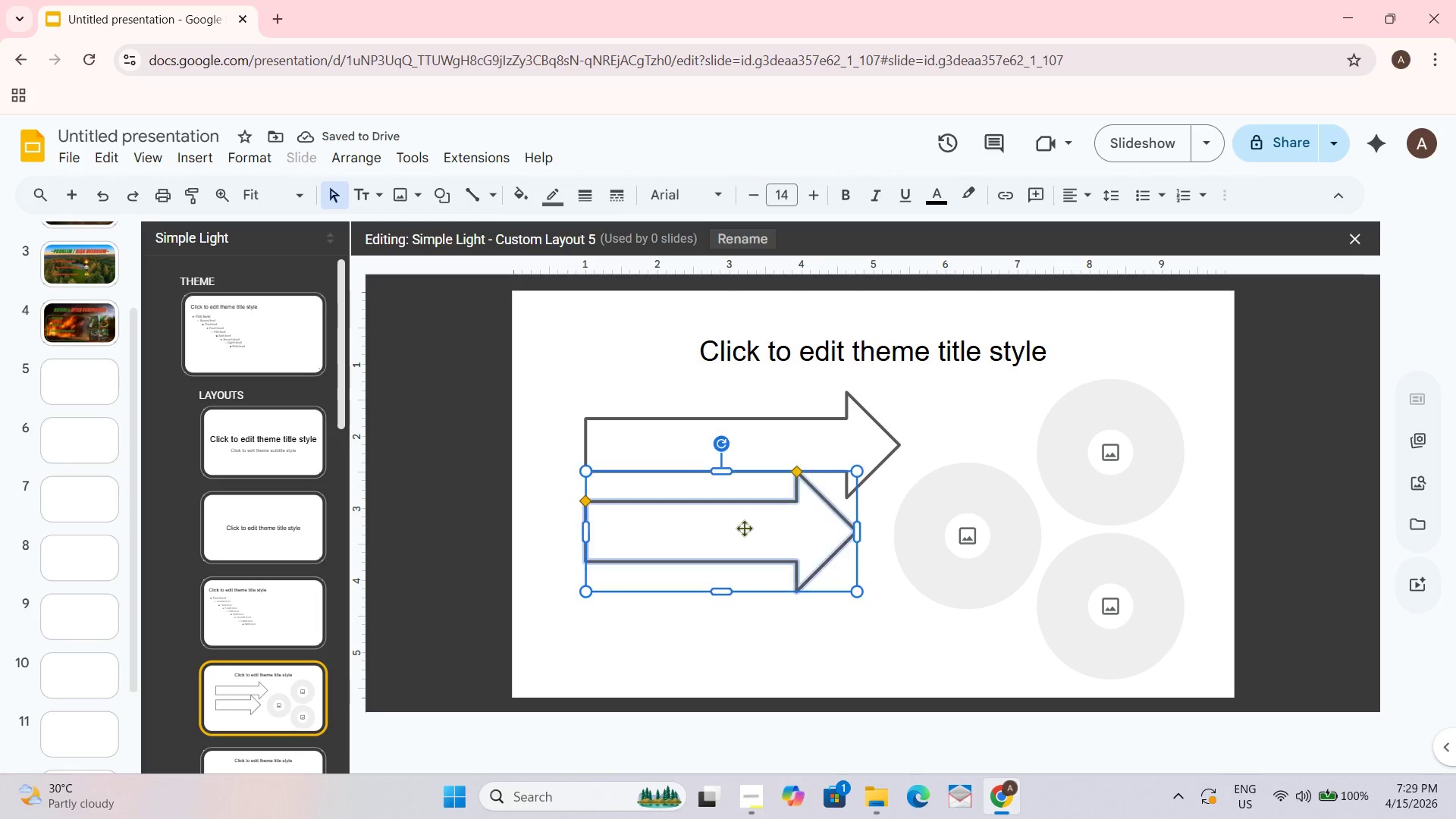 
left_click_drag(start_coordinate=[723, 475], to_coordinate=[725, 479])
 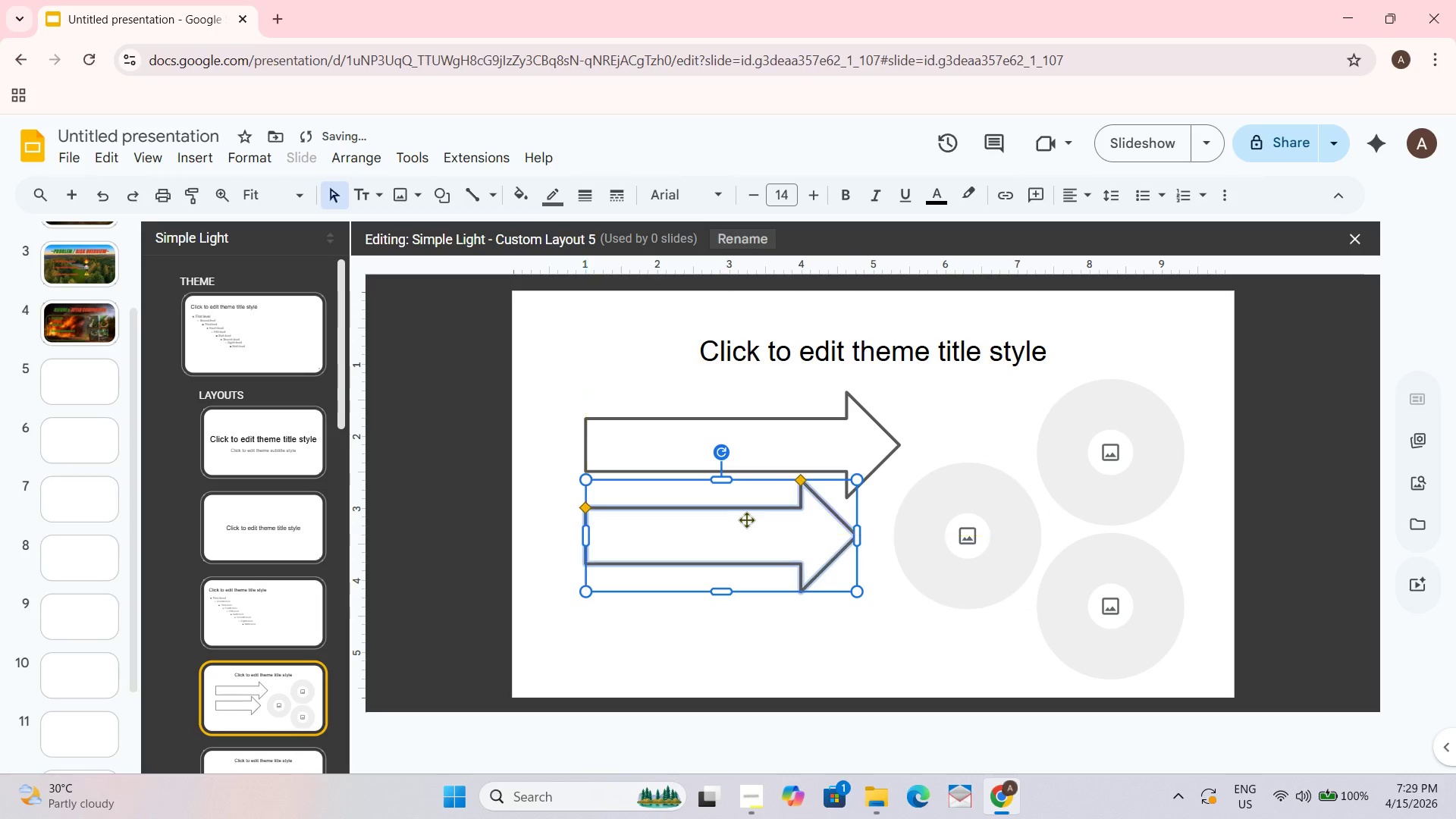 
left_click([748, 441])
 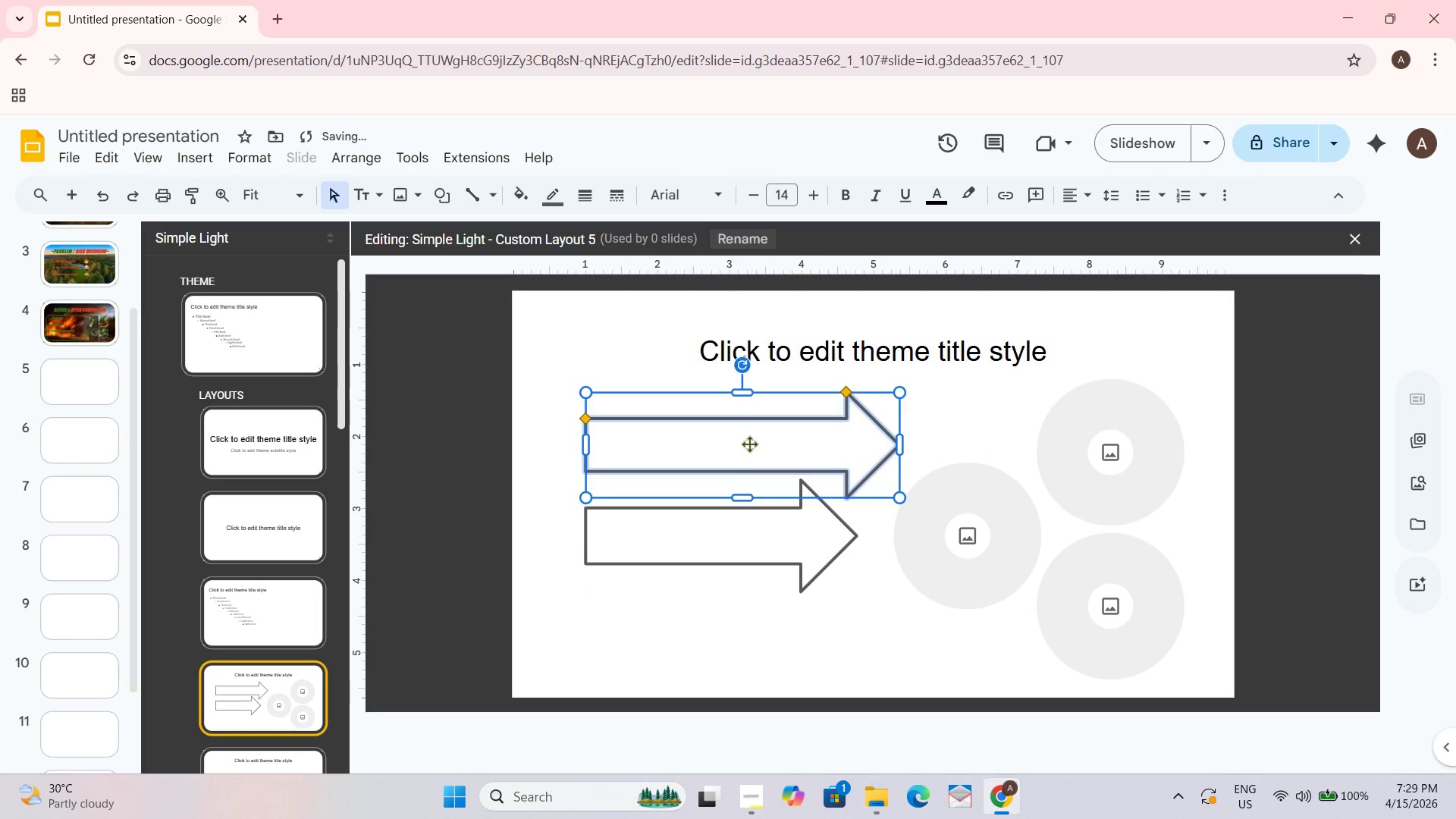 
hold_key(key=ControlLeft, duration=0.58)
 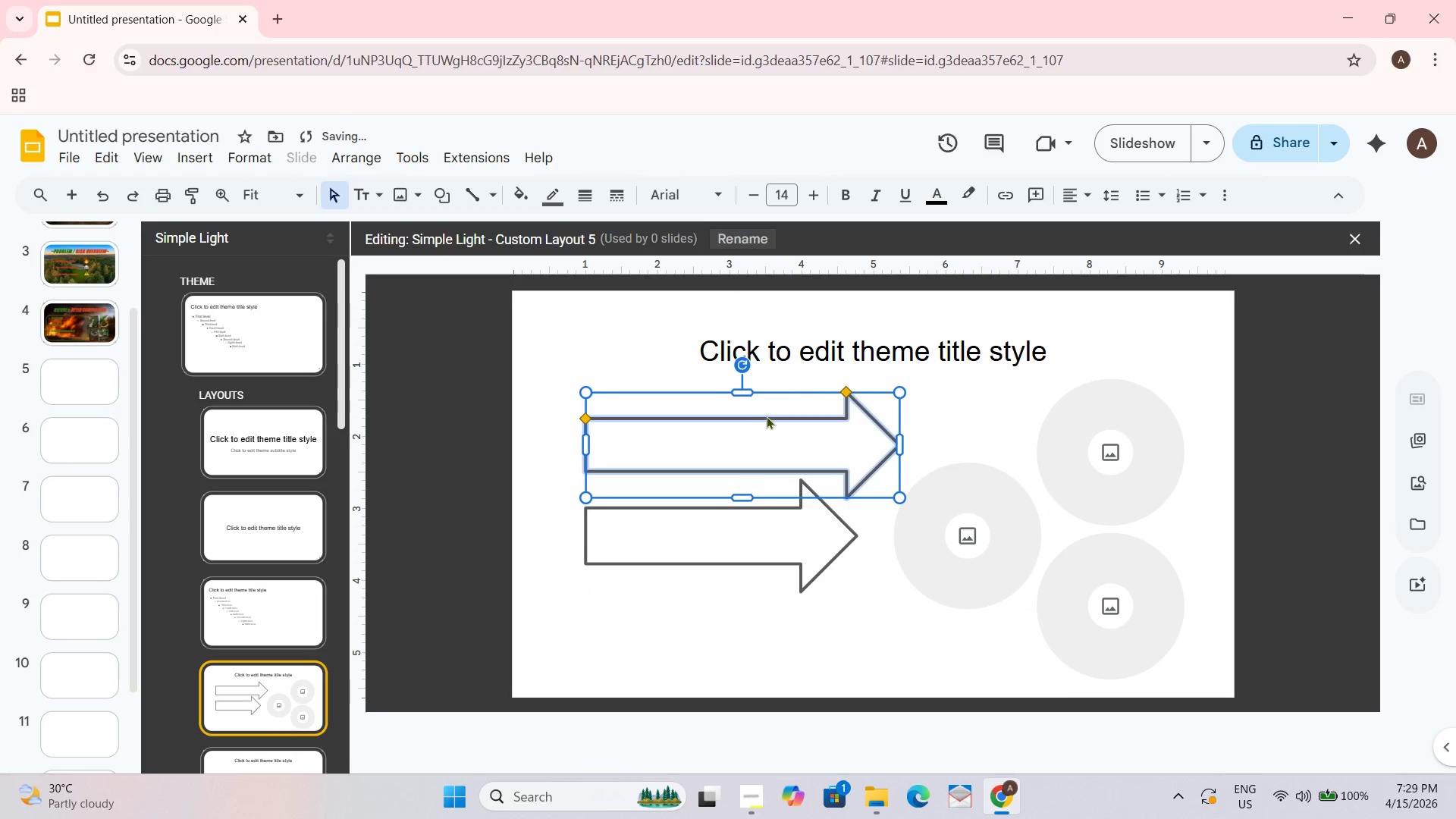 
right_click([766, 416])
 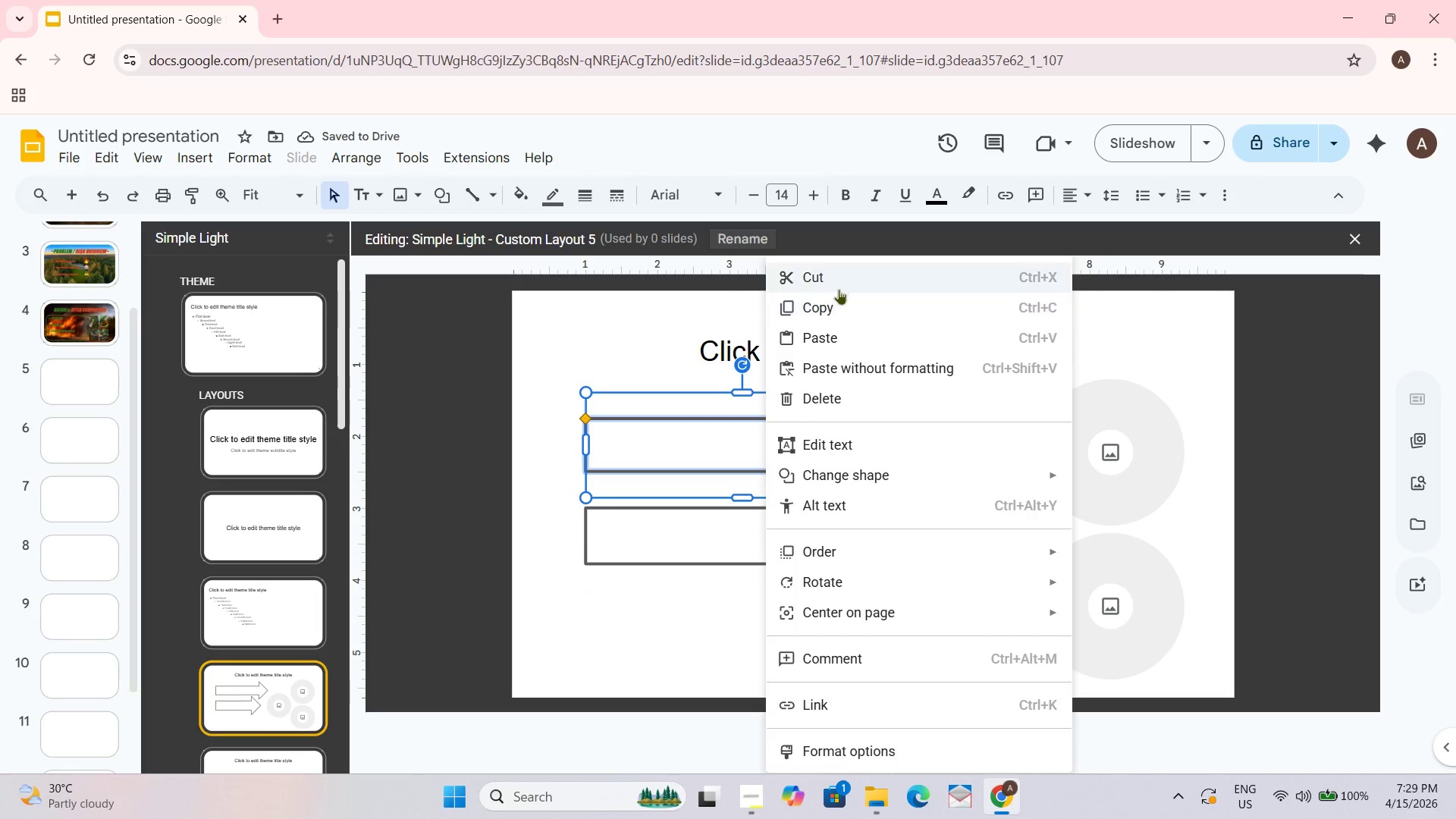 
left_click([837, 278])
 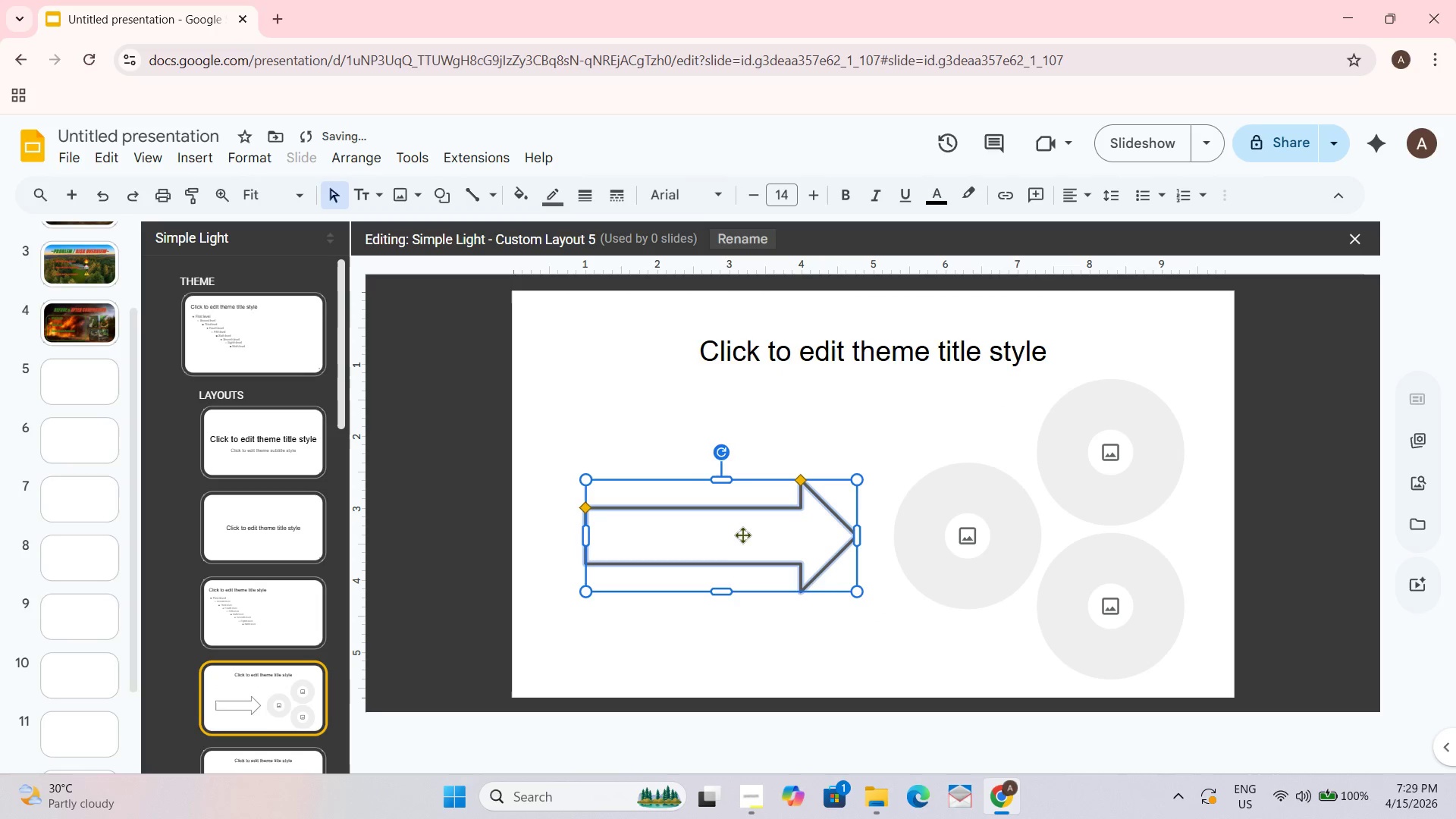 
key(Control+C)
 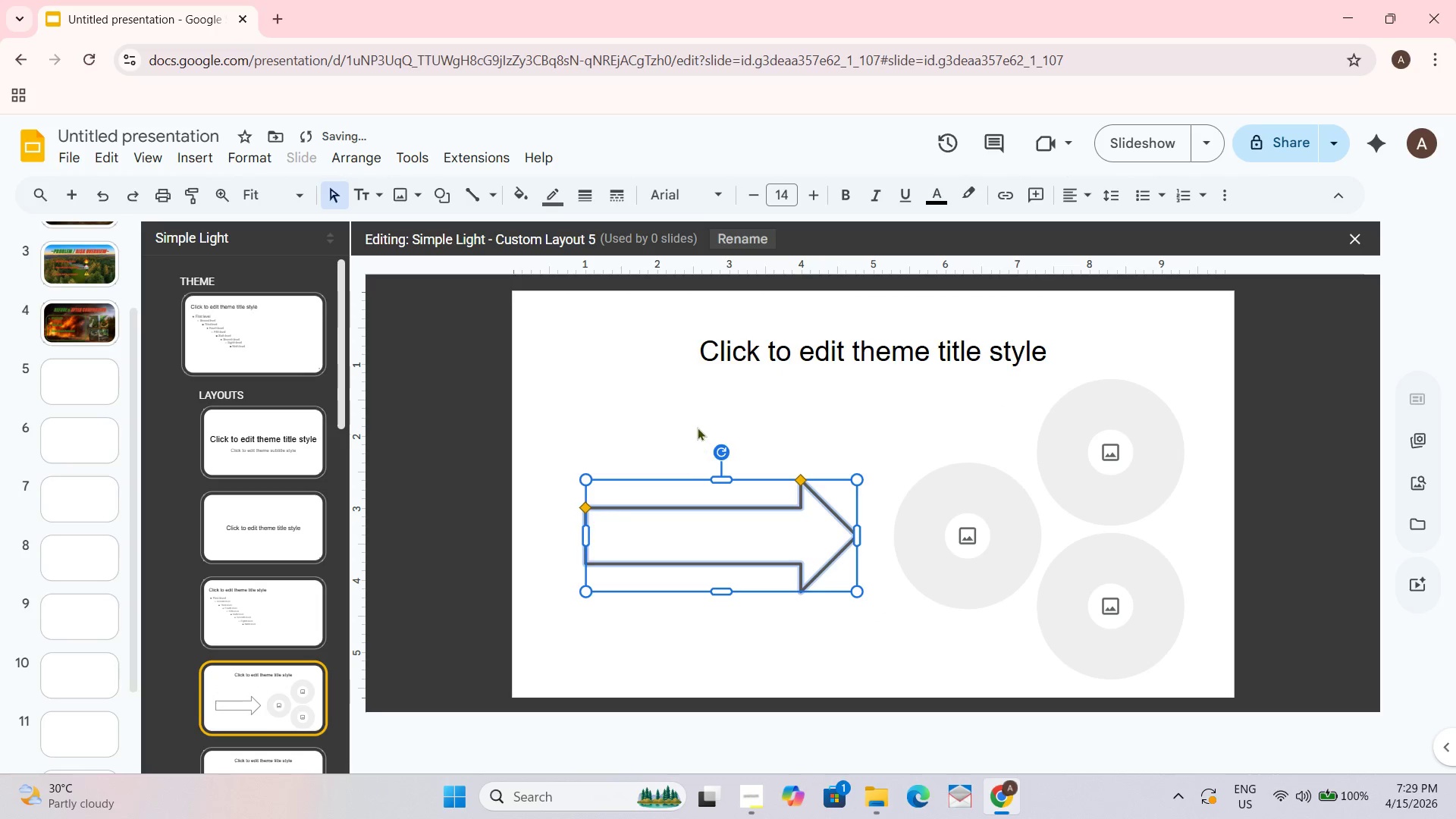 
key(Control+ControlLeft)
 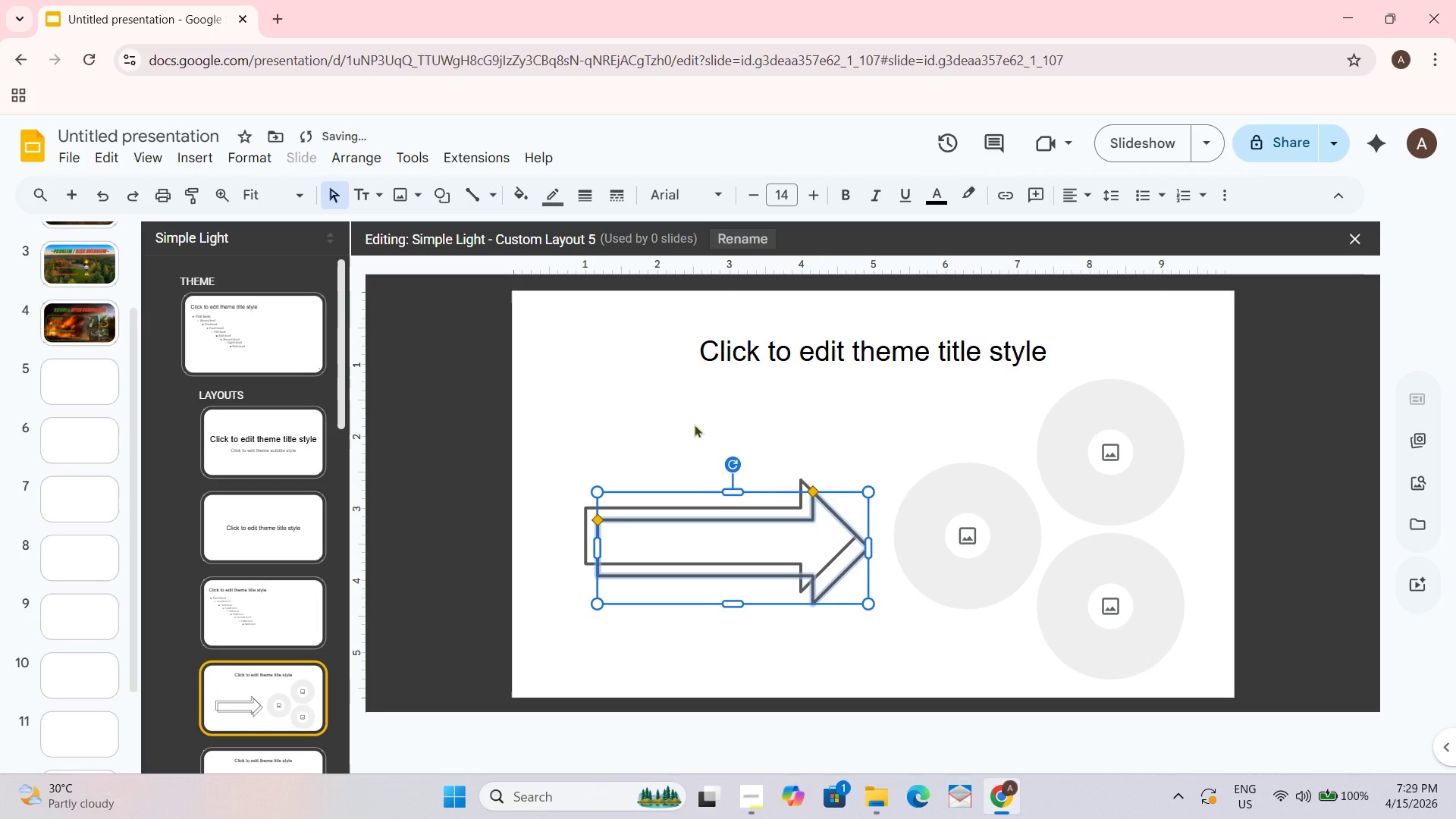 
key(Control+V)
 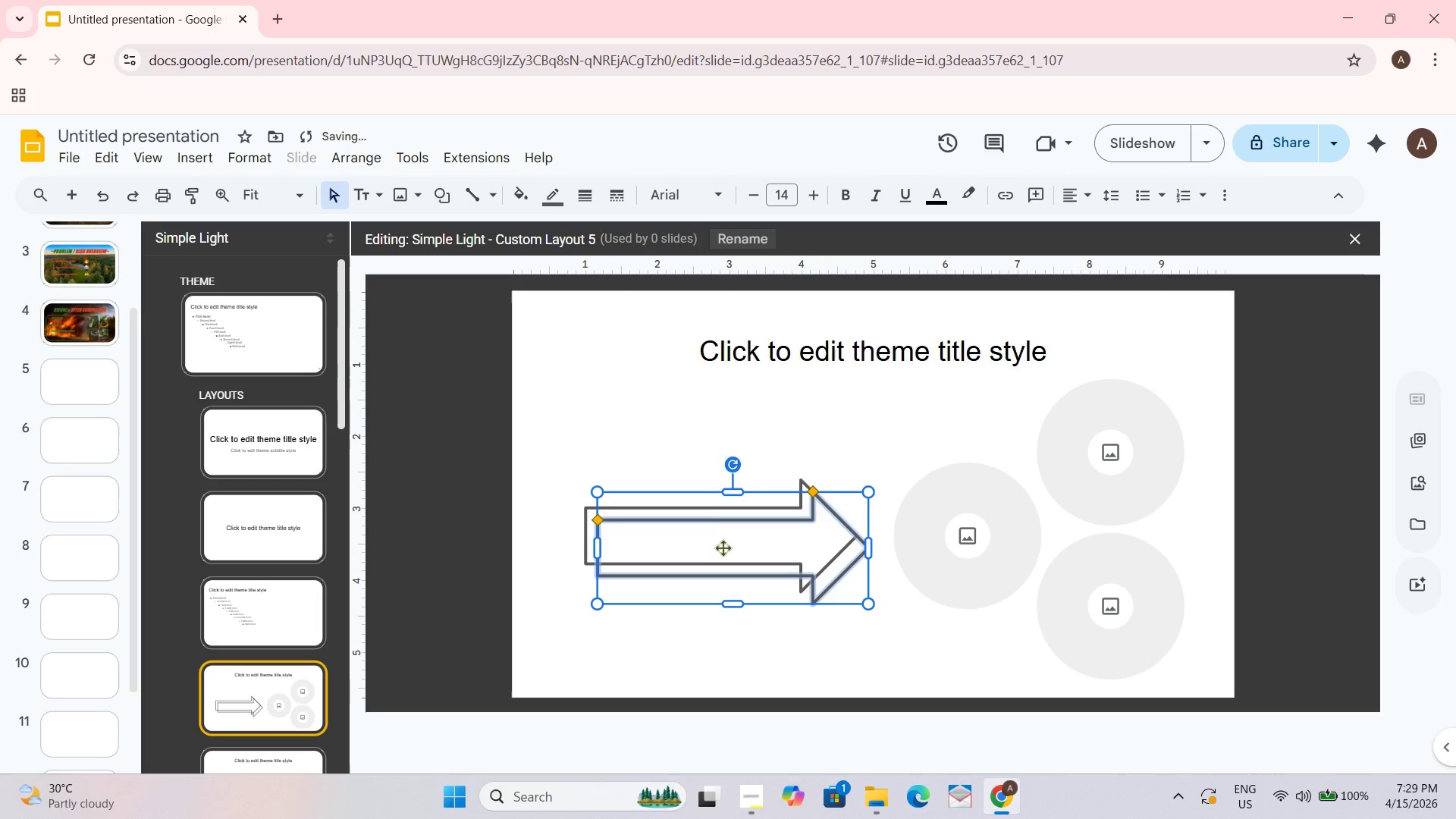 
left_click_drag(start_coordinate=[723, 548], to_coordinate=[709, 451])
 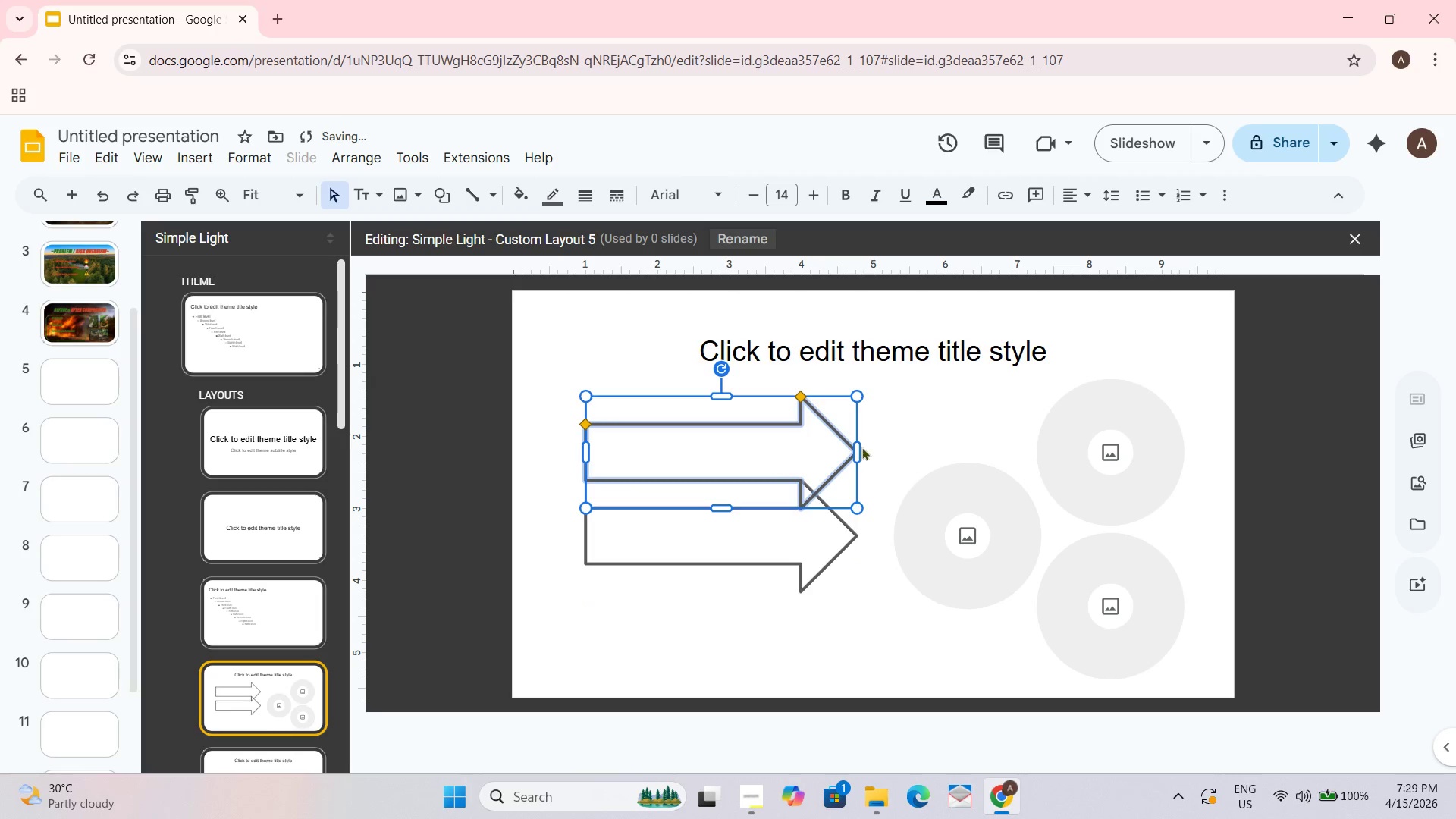 
left_click_drag(start_coordinate=[860, 447], to_coordinate=[917, 441])
 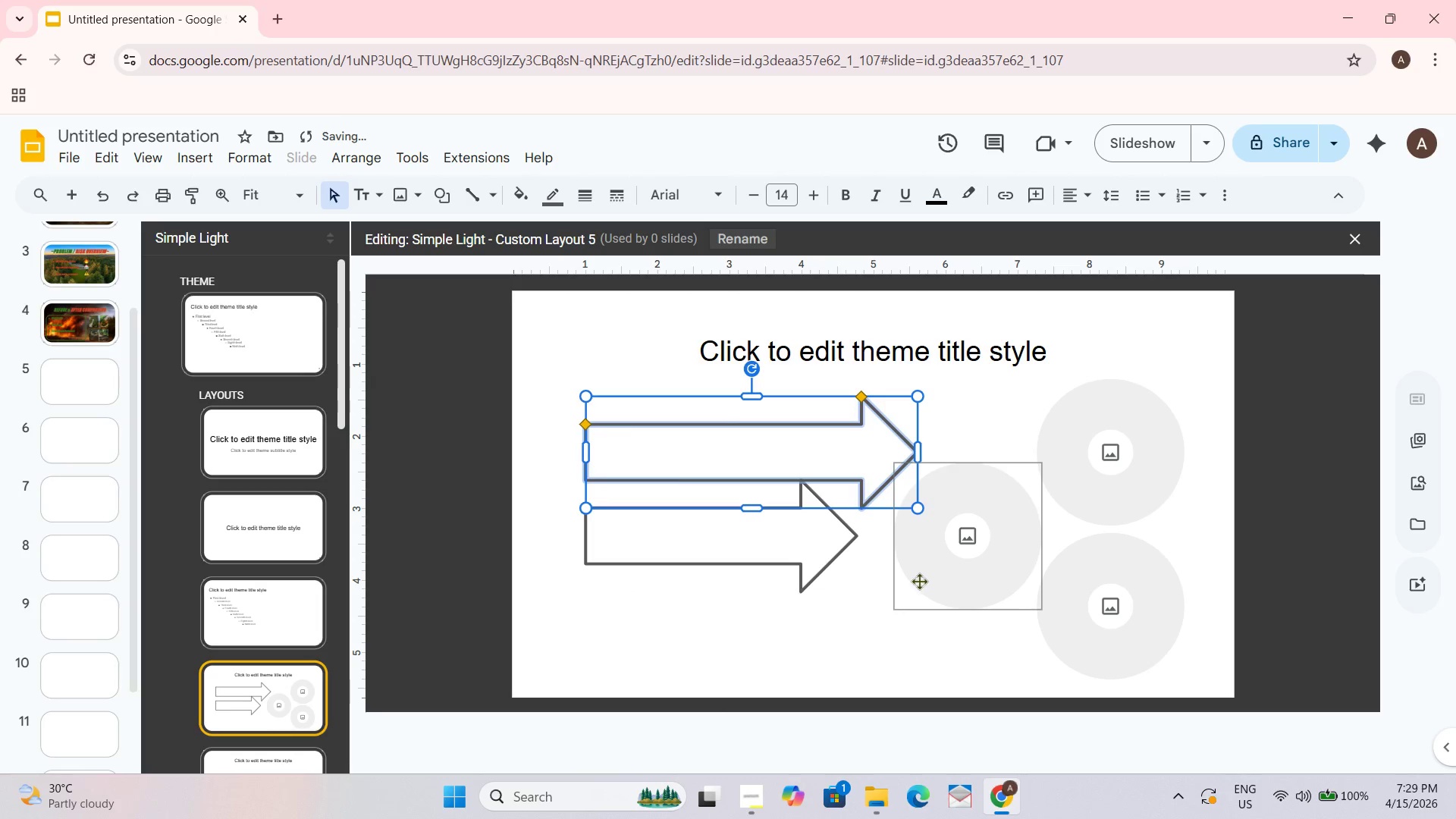 
left_click_drag(start_coordinate=[874, 630], to_coordinate=[875, 623])
 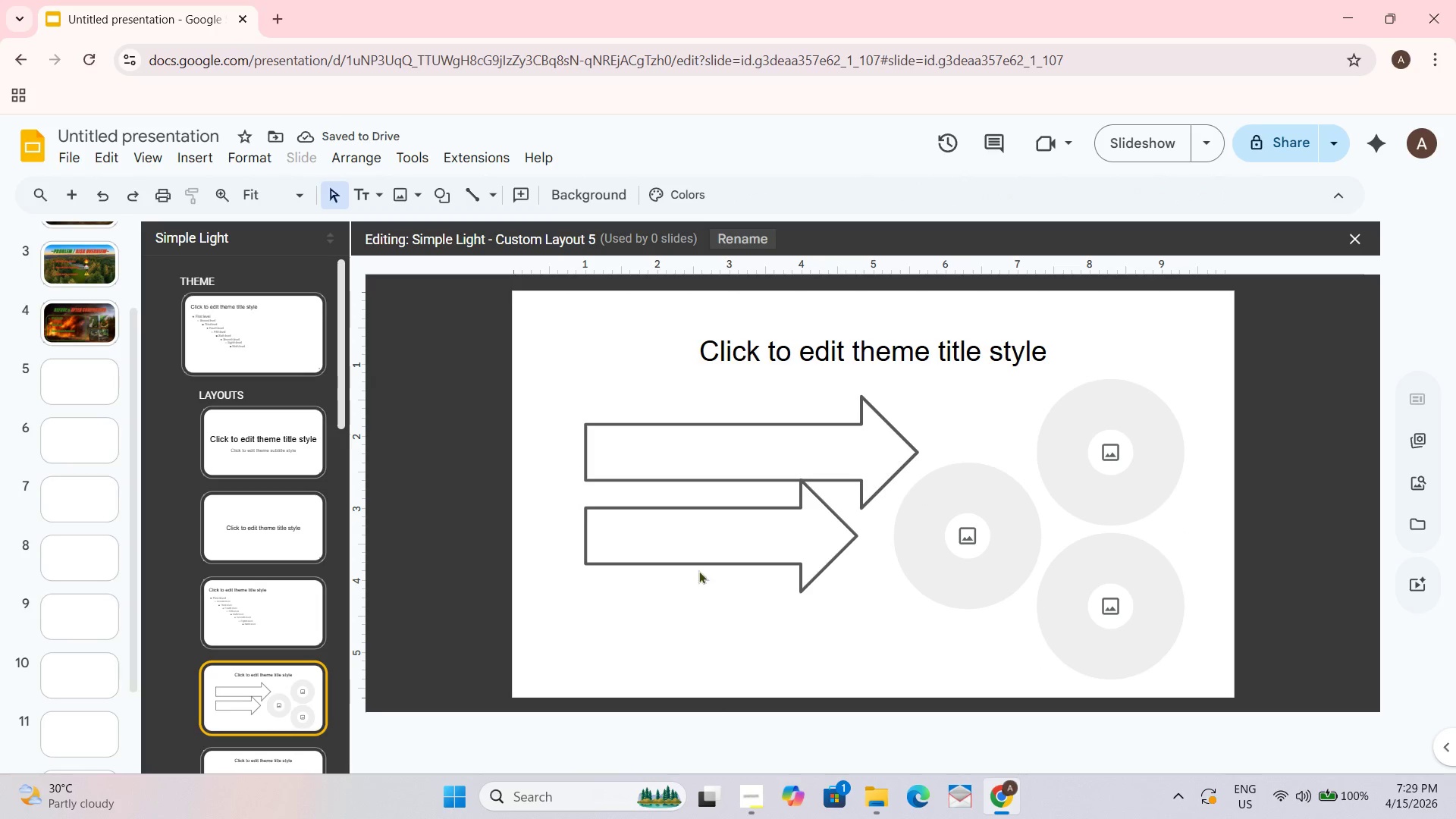 
left_click([727, 479])
 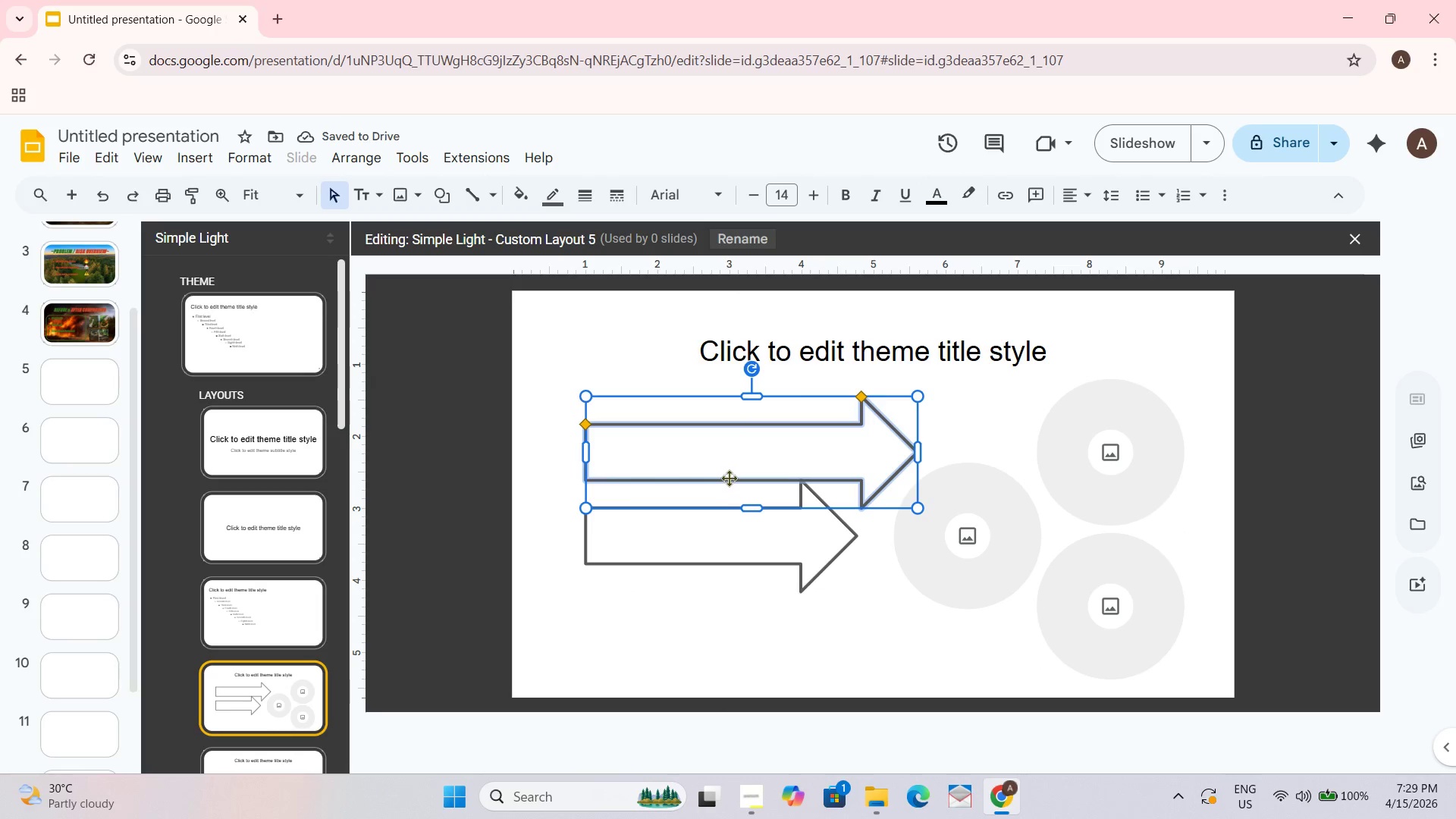 
hold_key(key=ControlLeft, duration=0.31)
 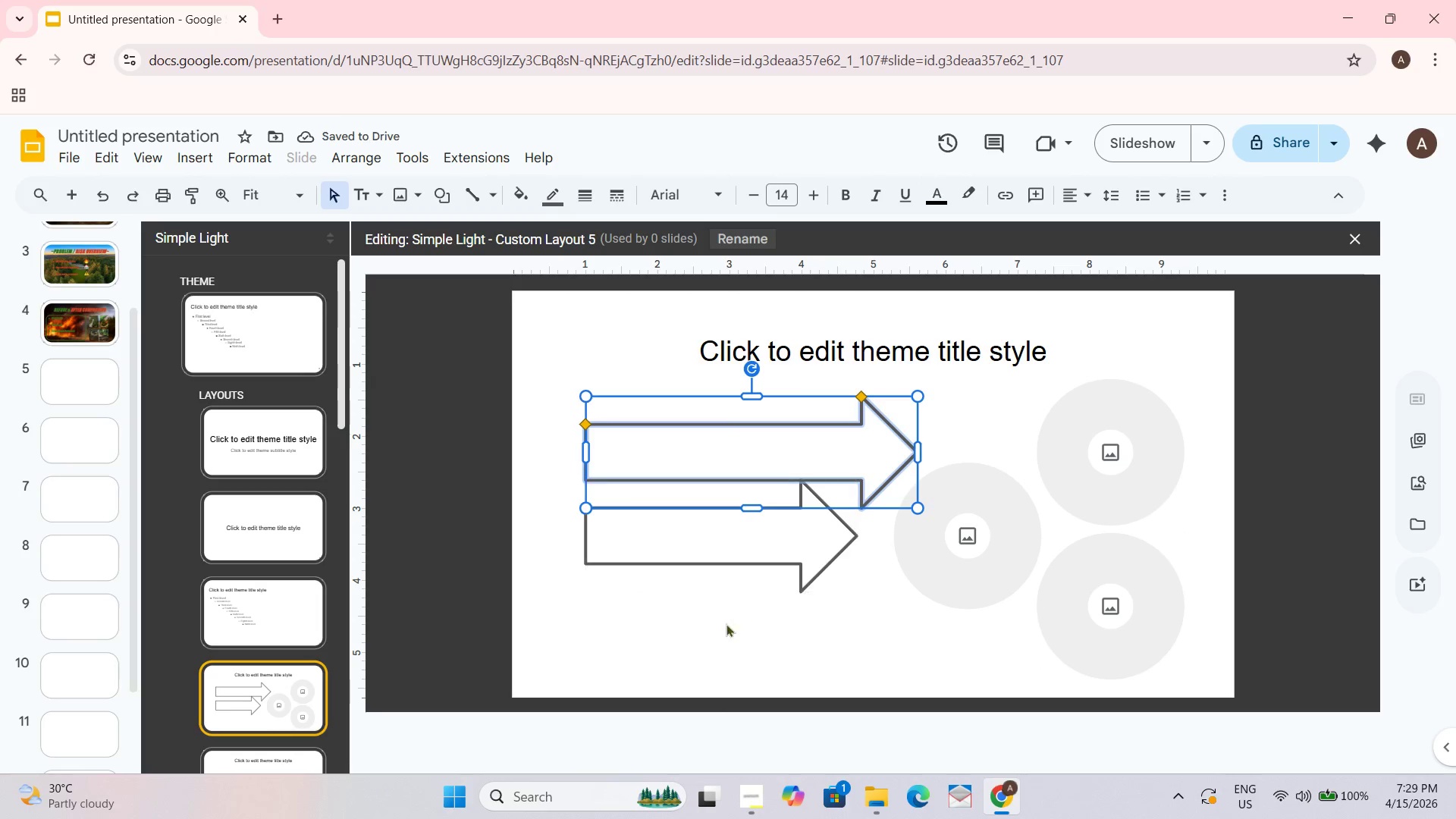 
key(Control+C)
 